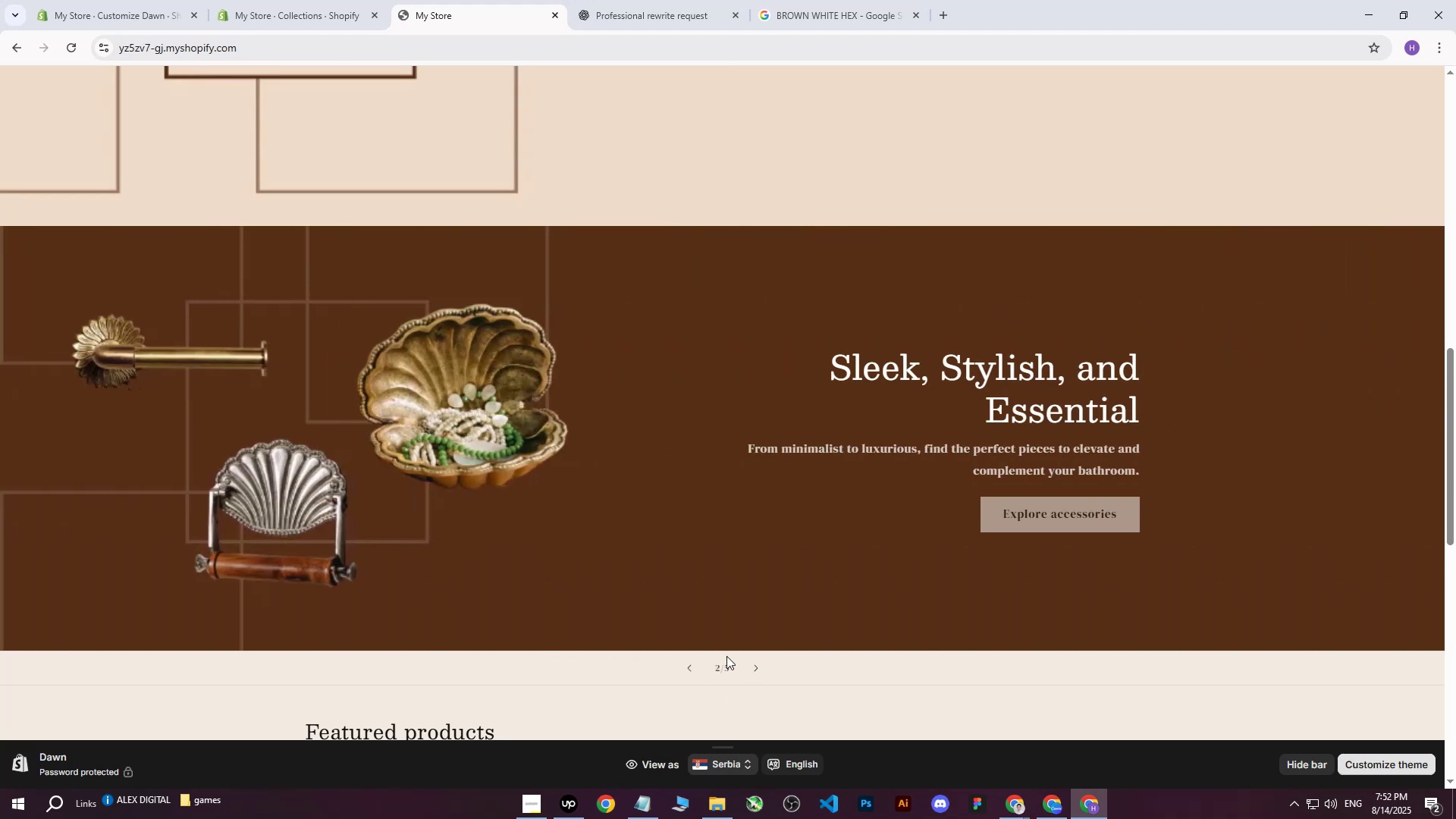 
left_click([726, 655])
 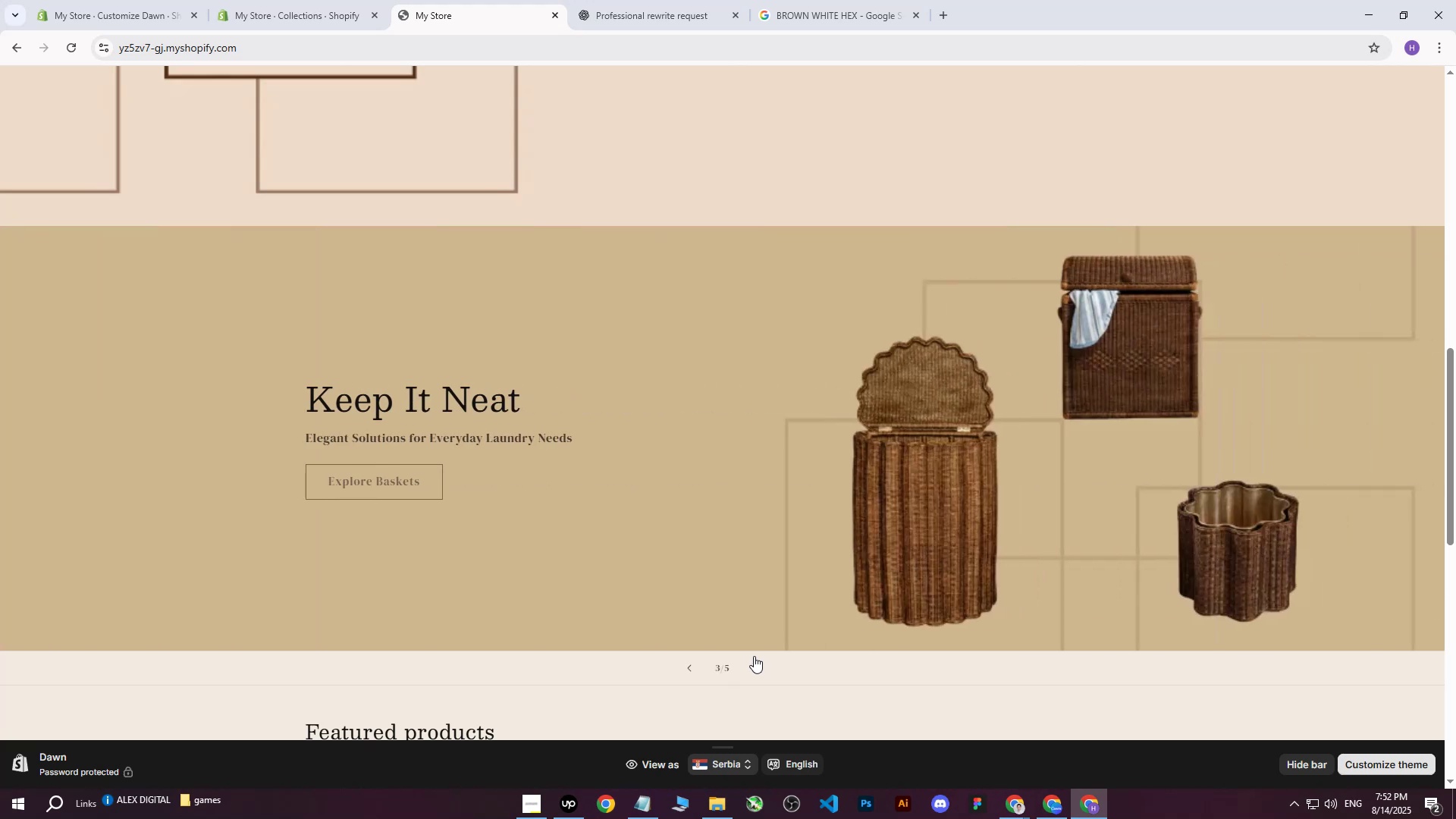 
wait(10.48)
 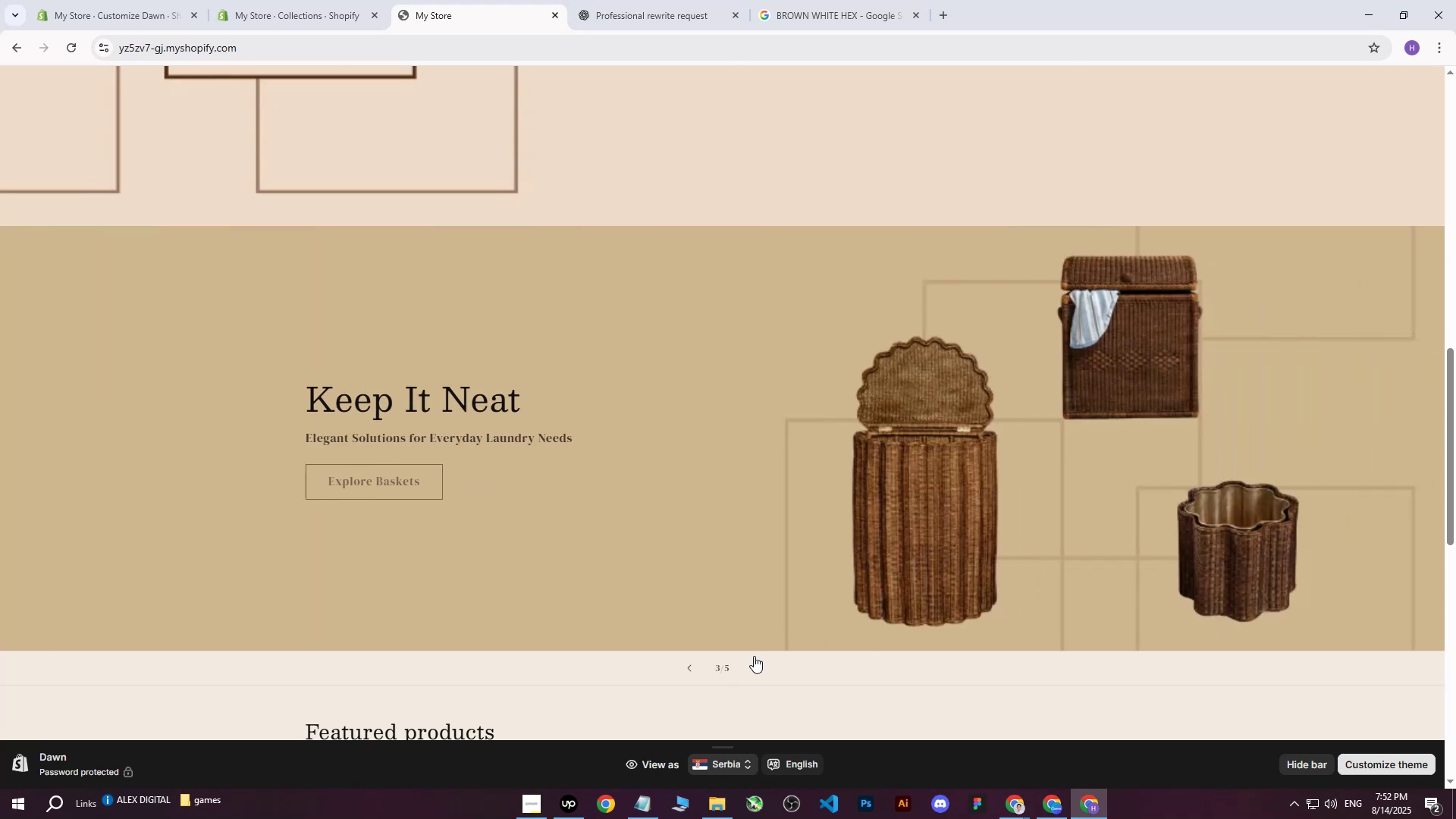 
left_click([748, 661])
 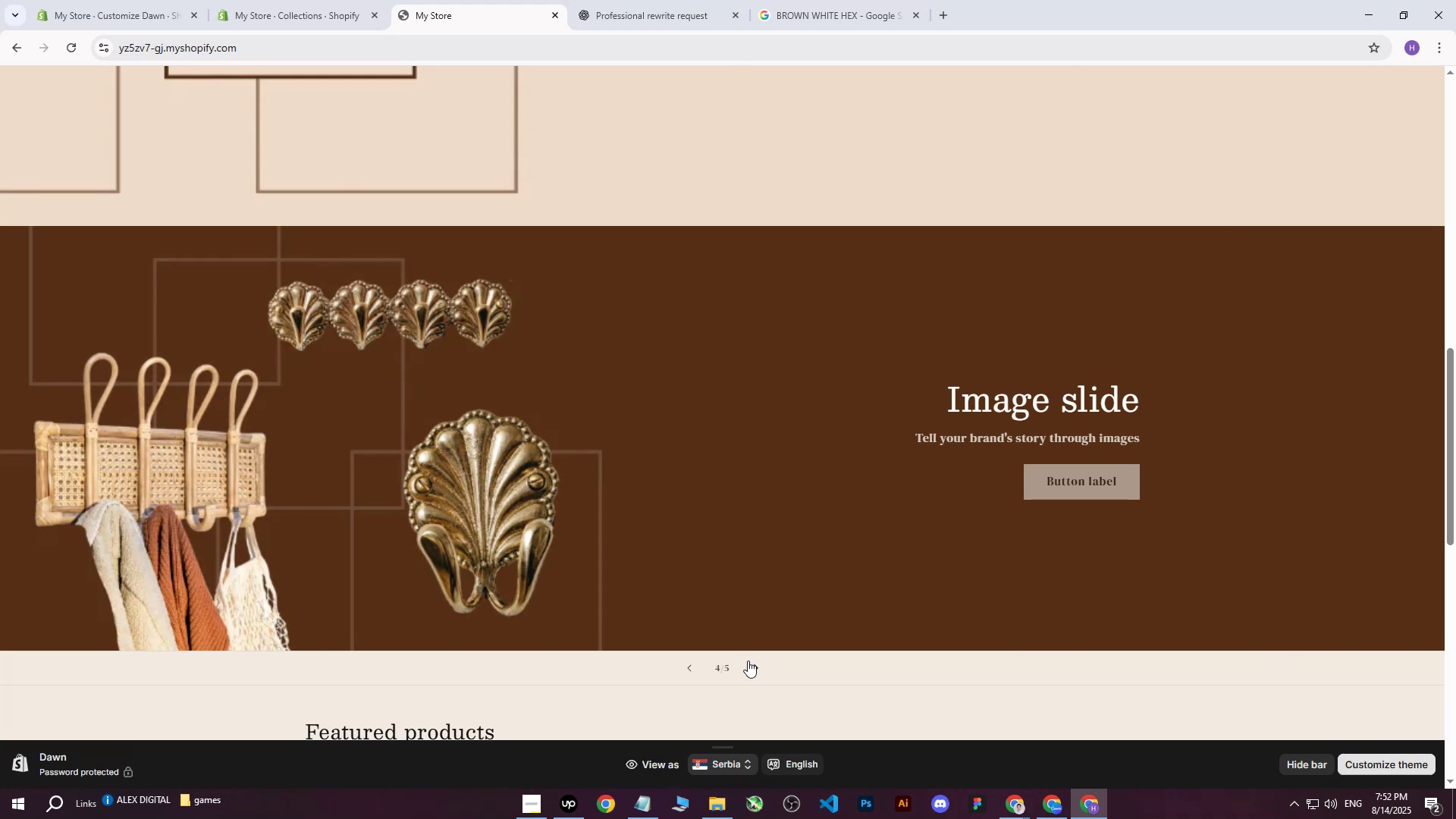 
left_click([748, 661])
 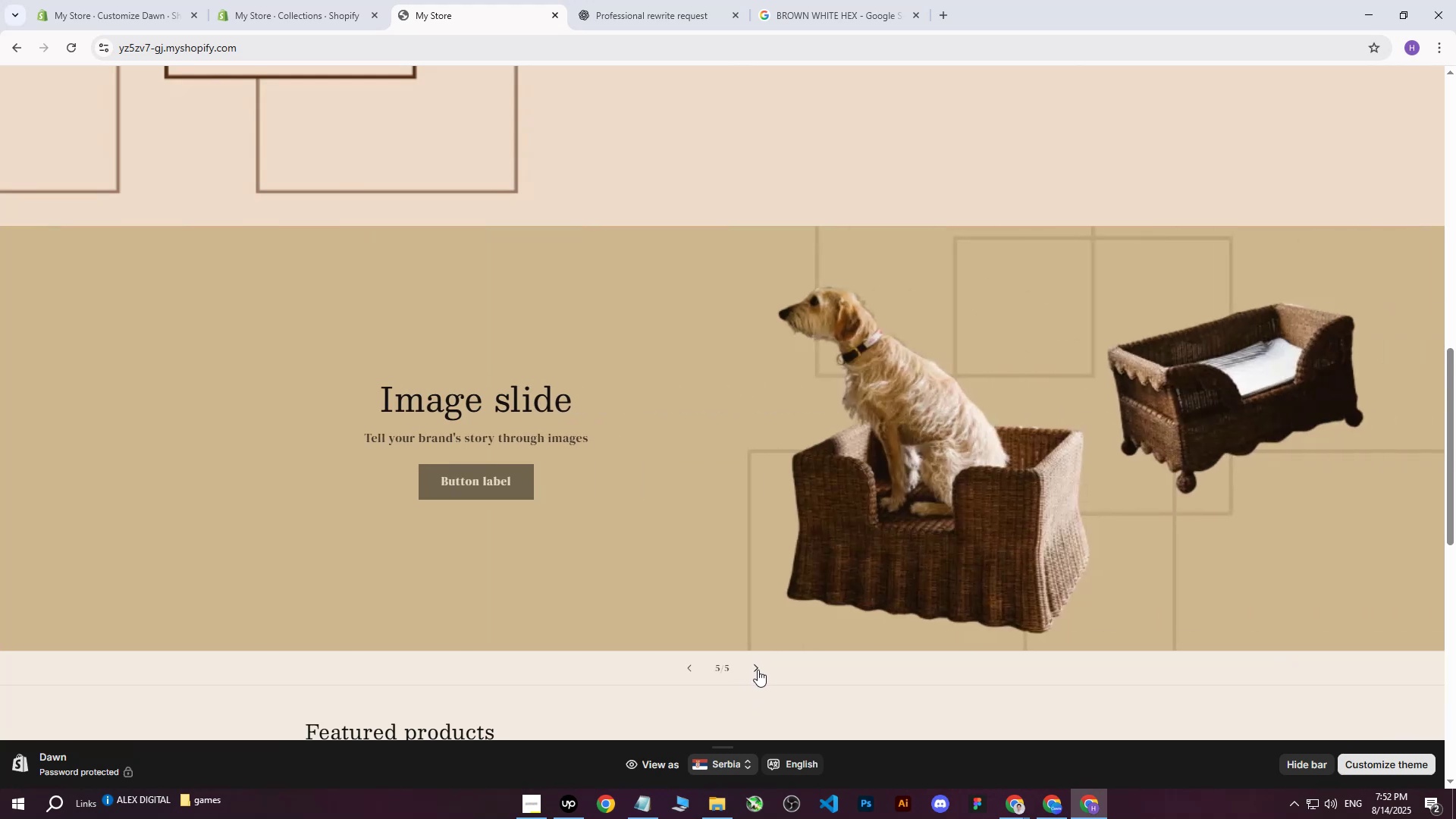 
left_click([761, 668])
 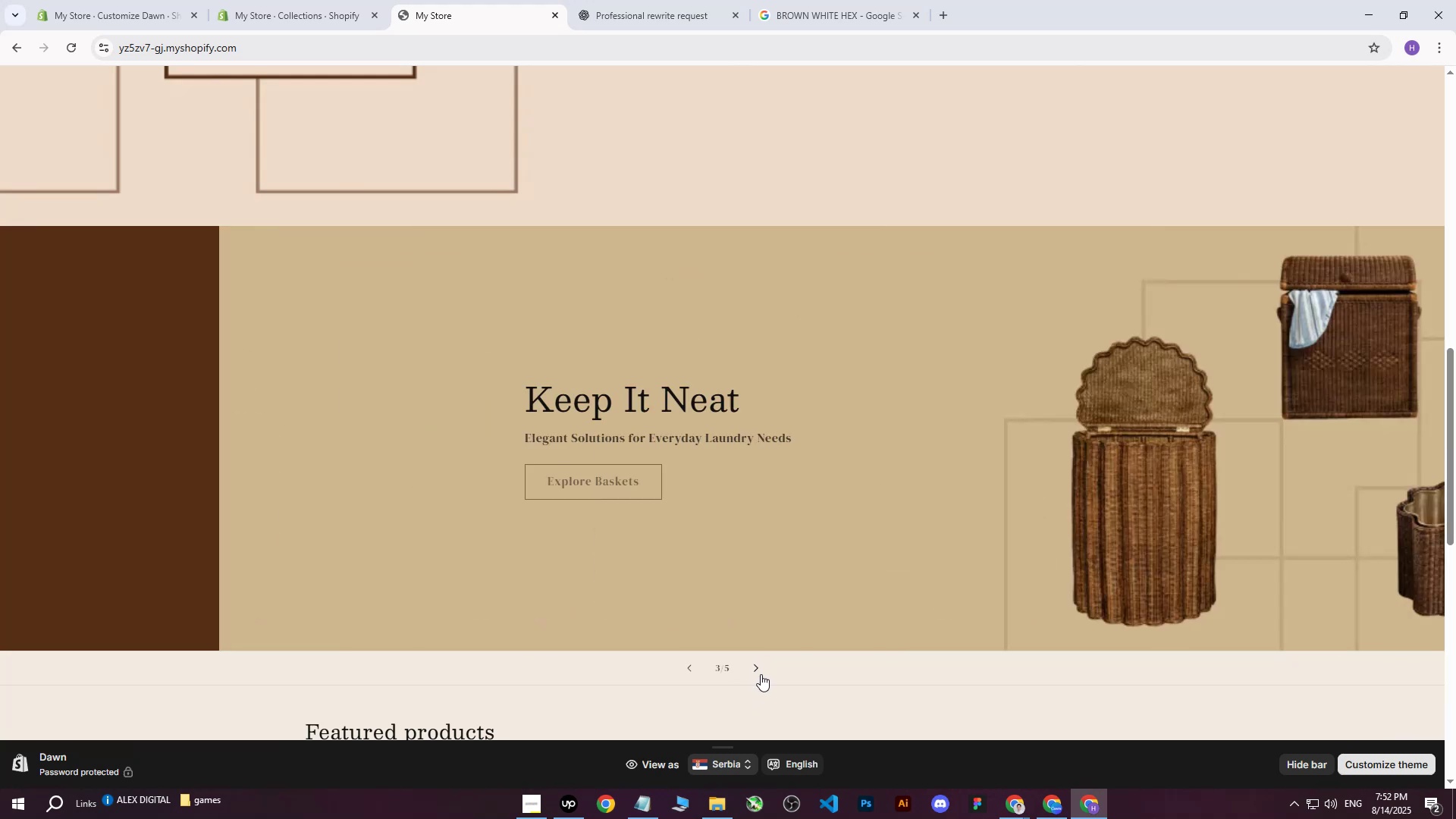 
scroll: coordinate [661, 618], scroll_direction: up, amount: 10.0
 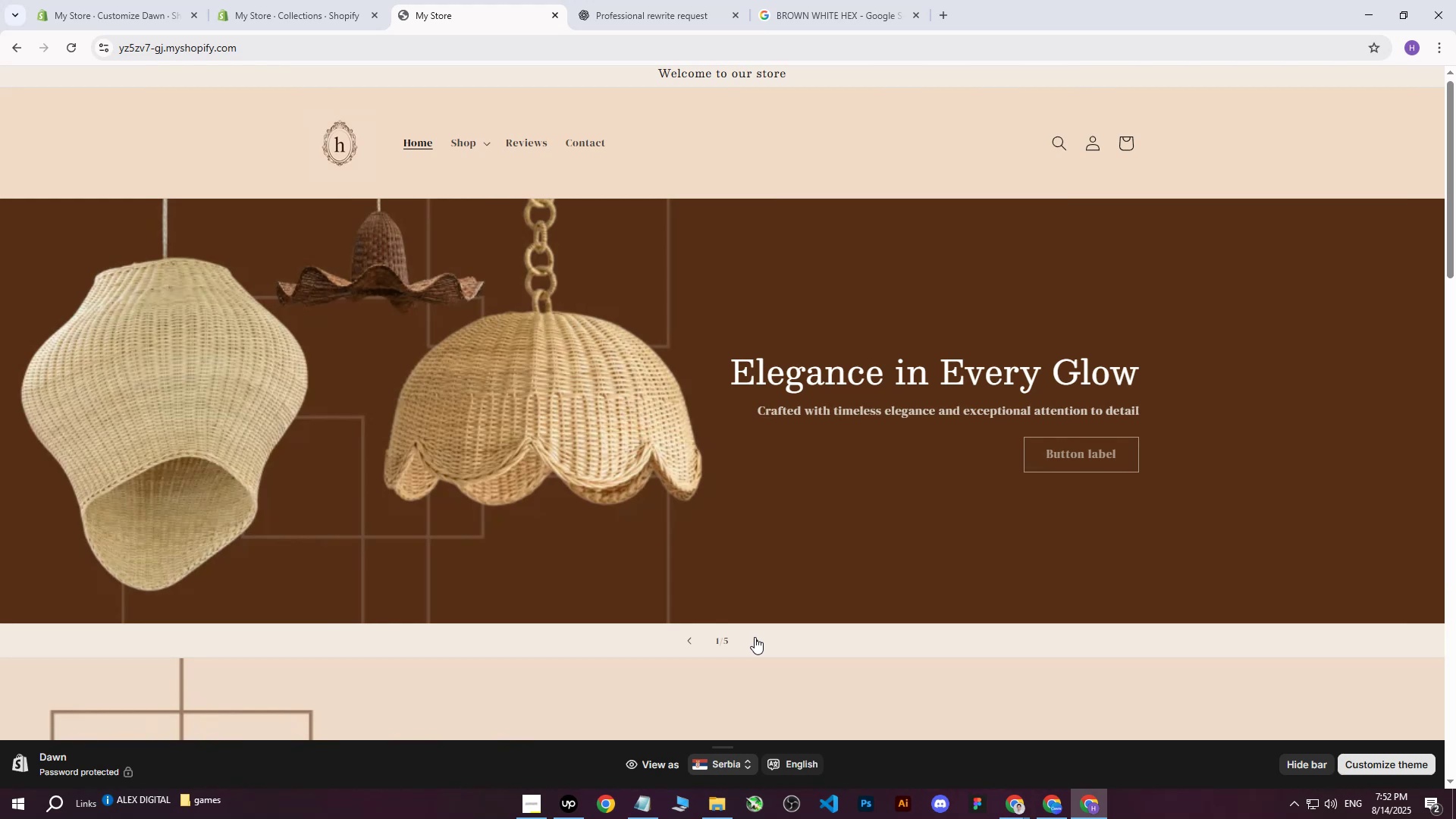 
left_click([755, 637])
 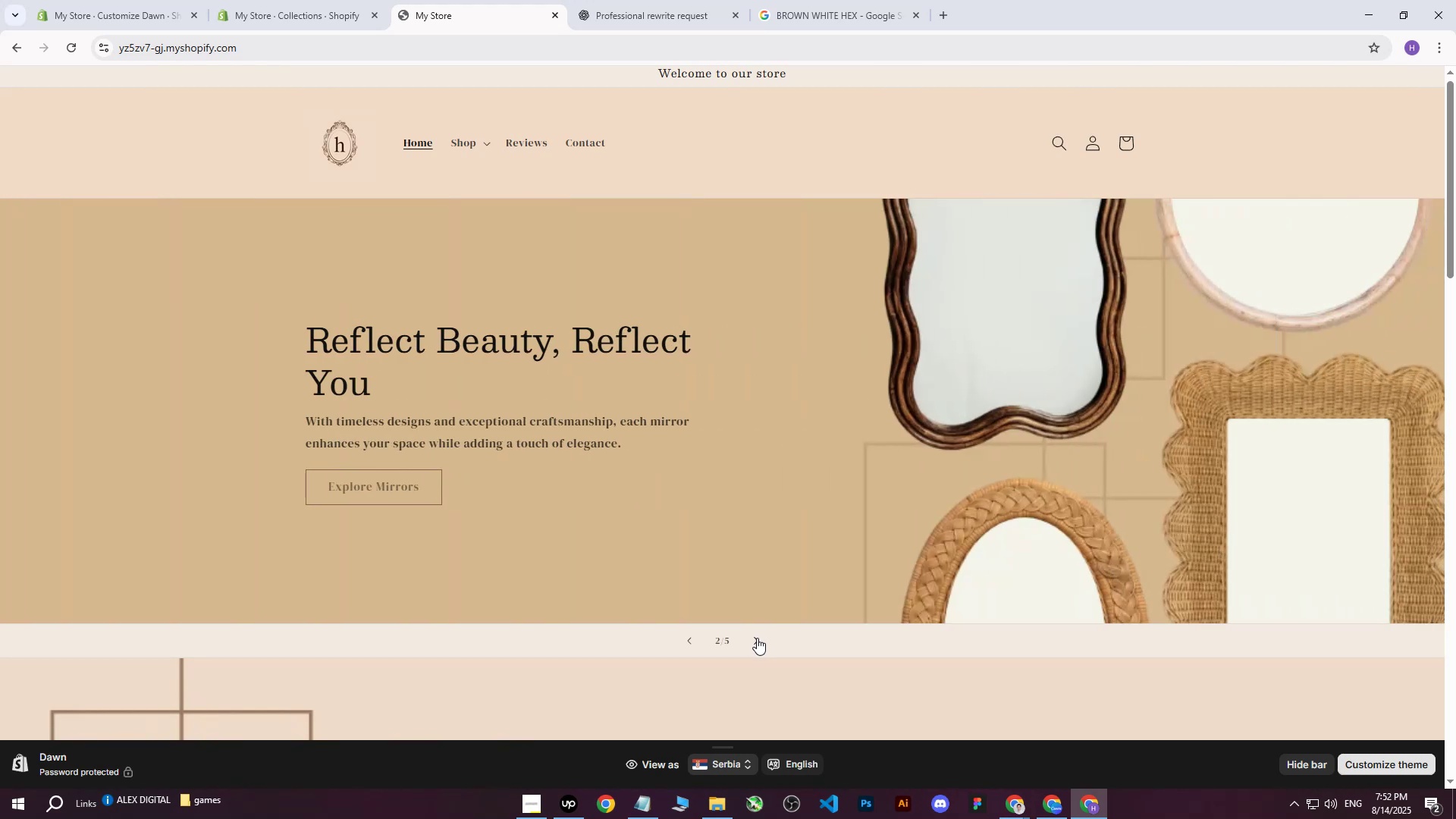 
left_click([757, 638])
 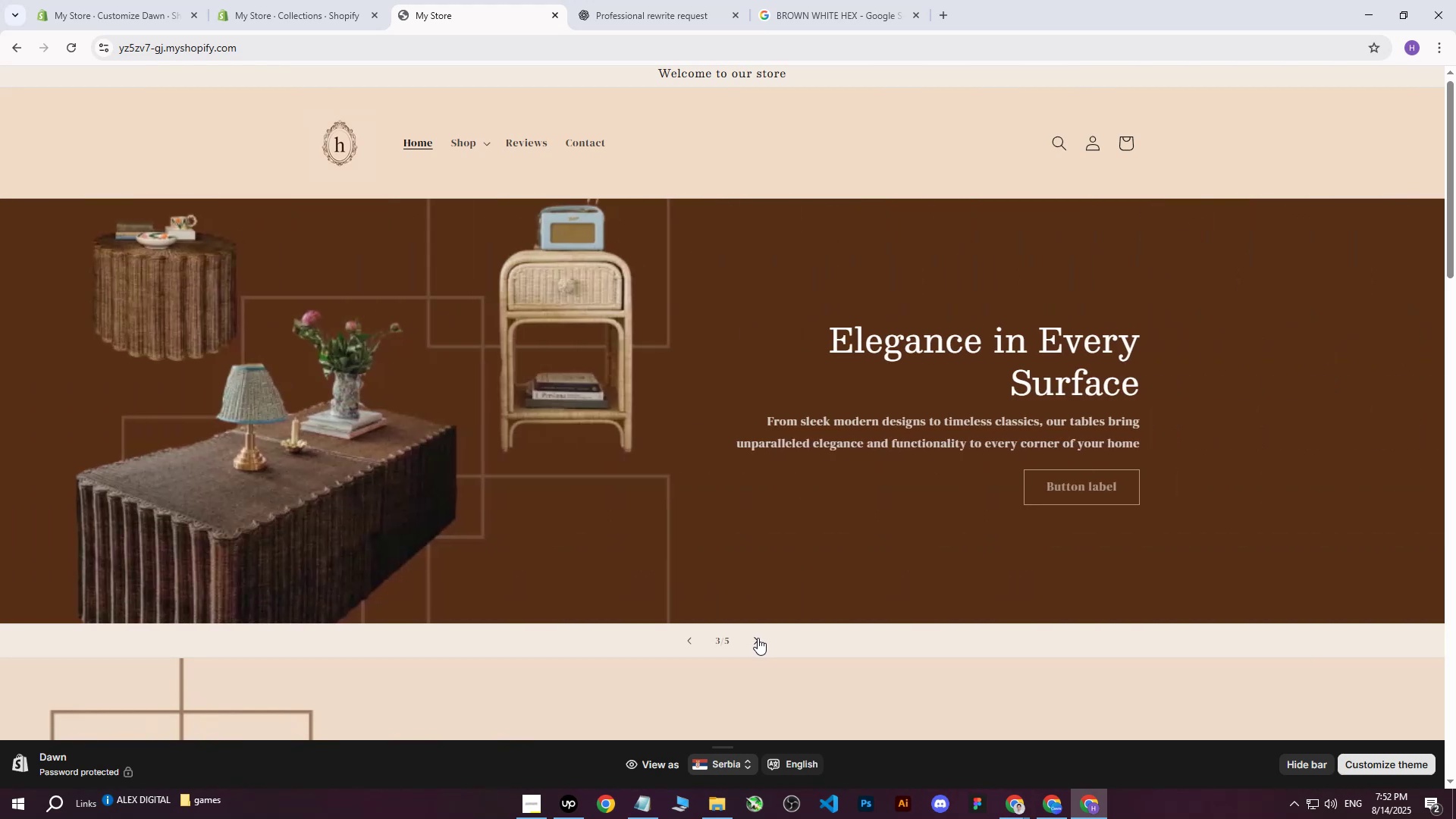 
left_click_drag(start_coordinate=[758, 638], to_coordinate=[886, 604])
 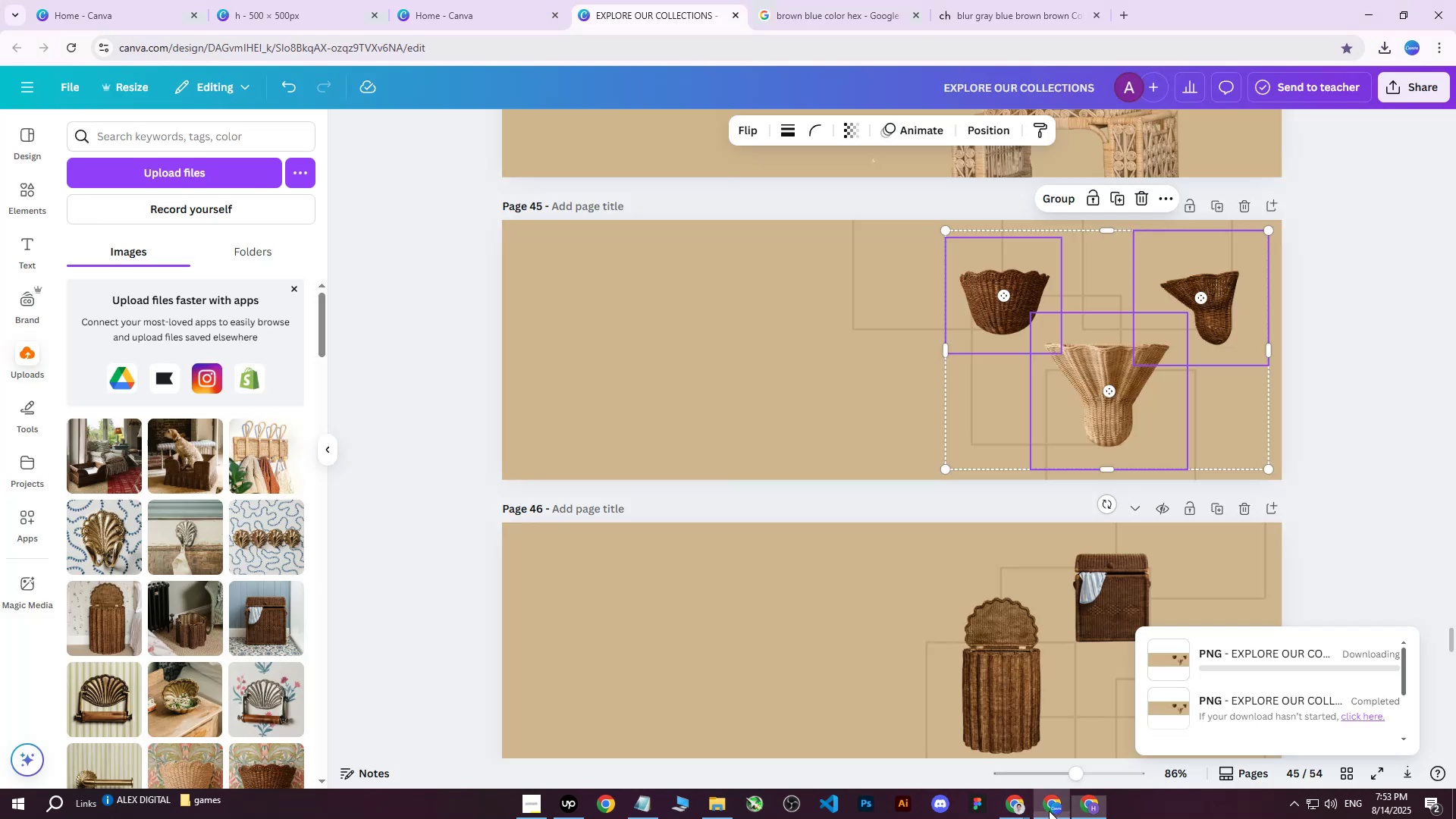 
scroll: coordinate [1318, 406], scroll_direction: down, amount: 19.0
 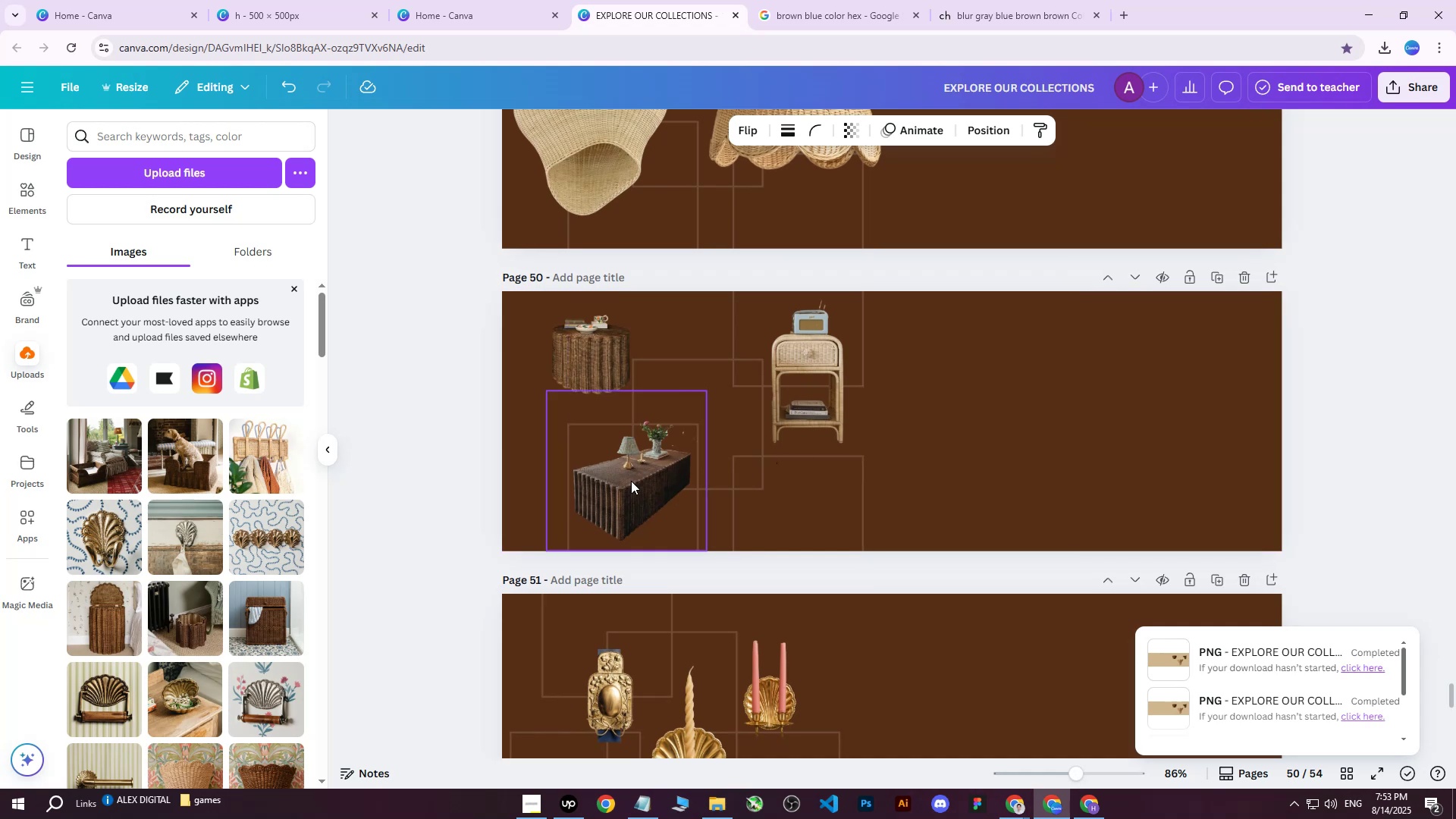 
scroll: coordinate [639, 491], scroll_direction: up, amount: 3.0
 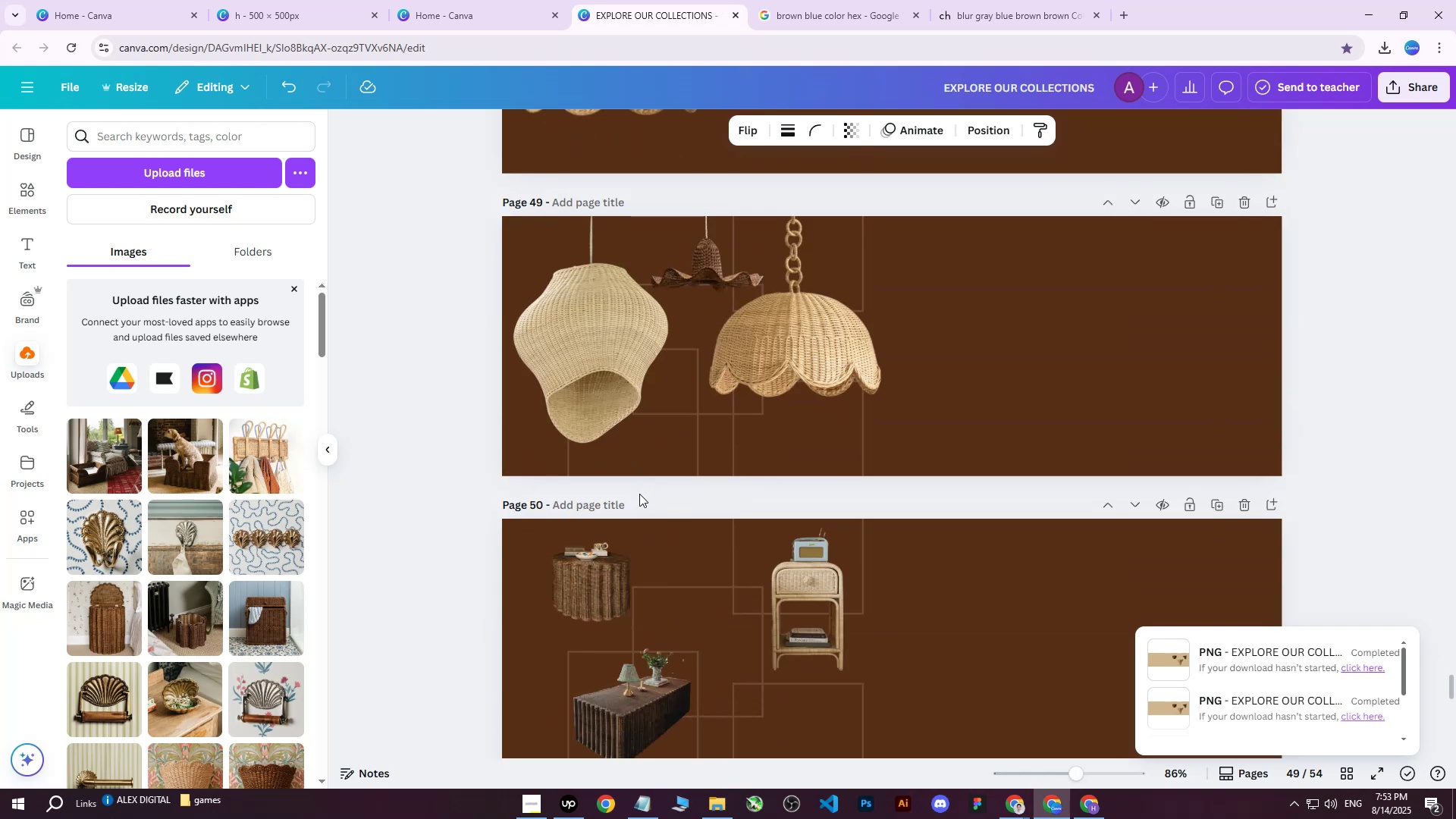 
scroll: coordinate [639, 507], scroll_direction: down, amount: 8.0
 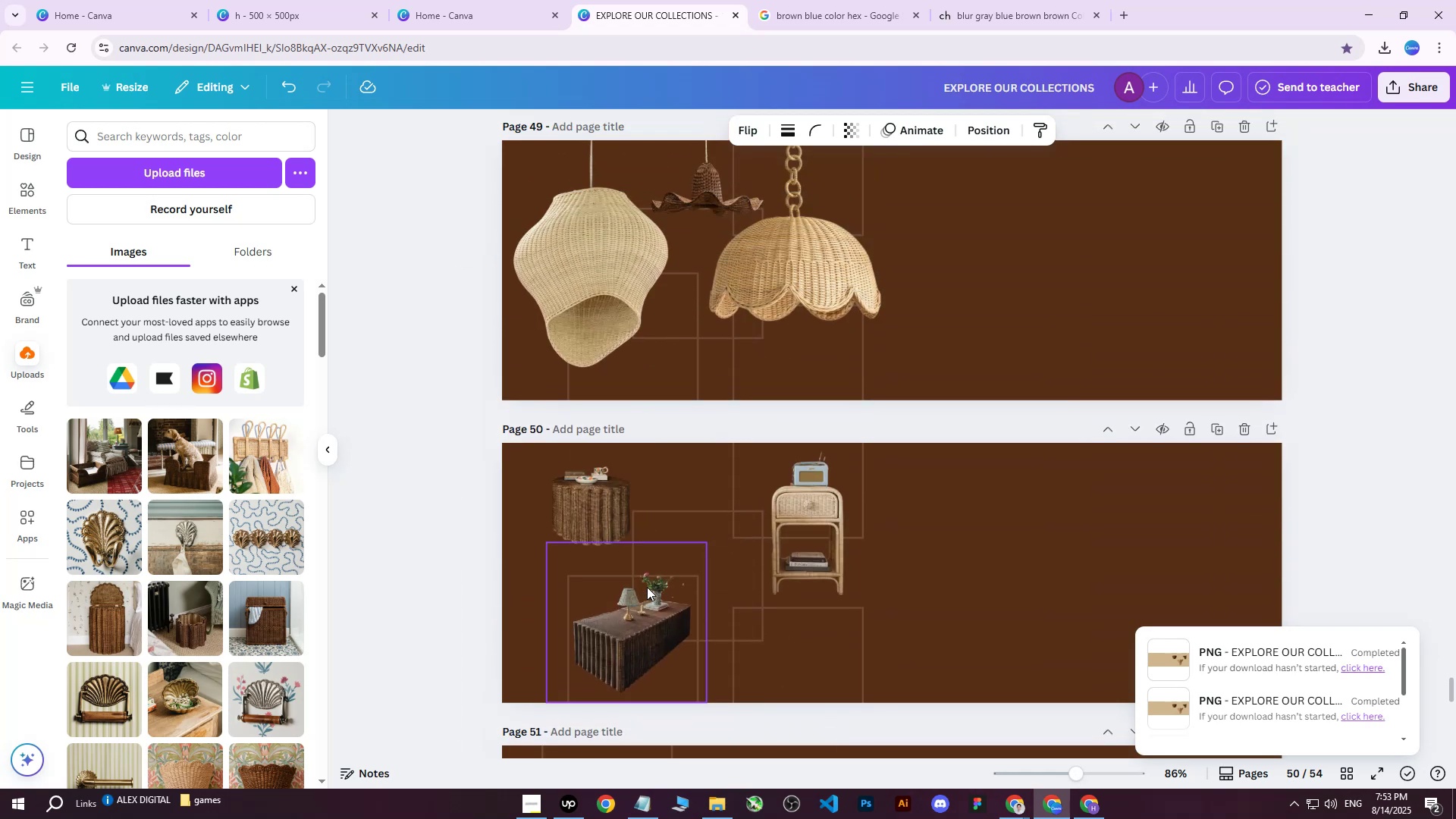 
left_click([640, 599])
 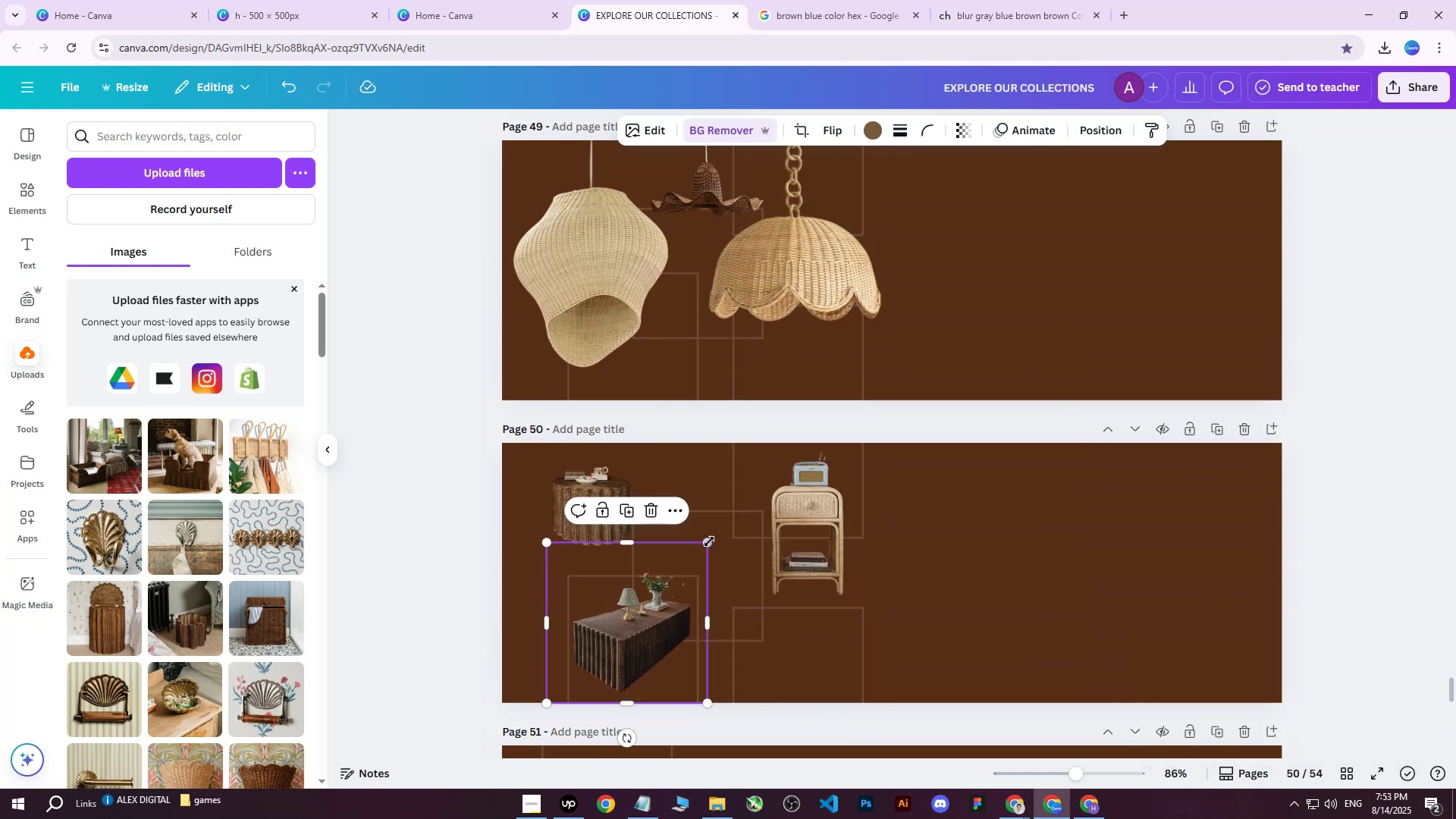 
left_click_drag(start_coordinate=[707, 541], to_coordinate=[746, 494])
 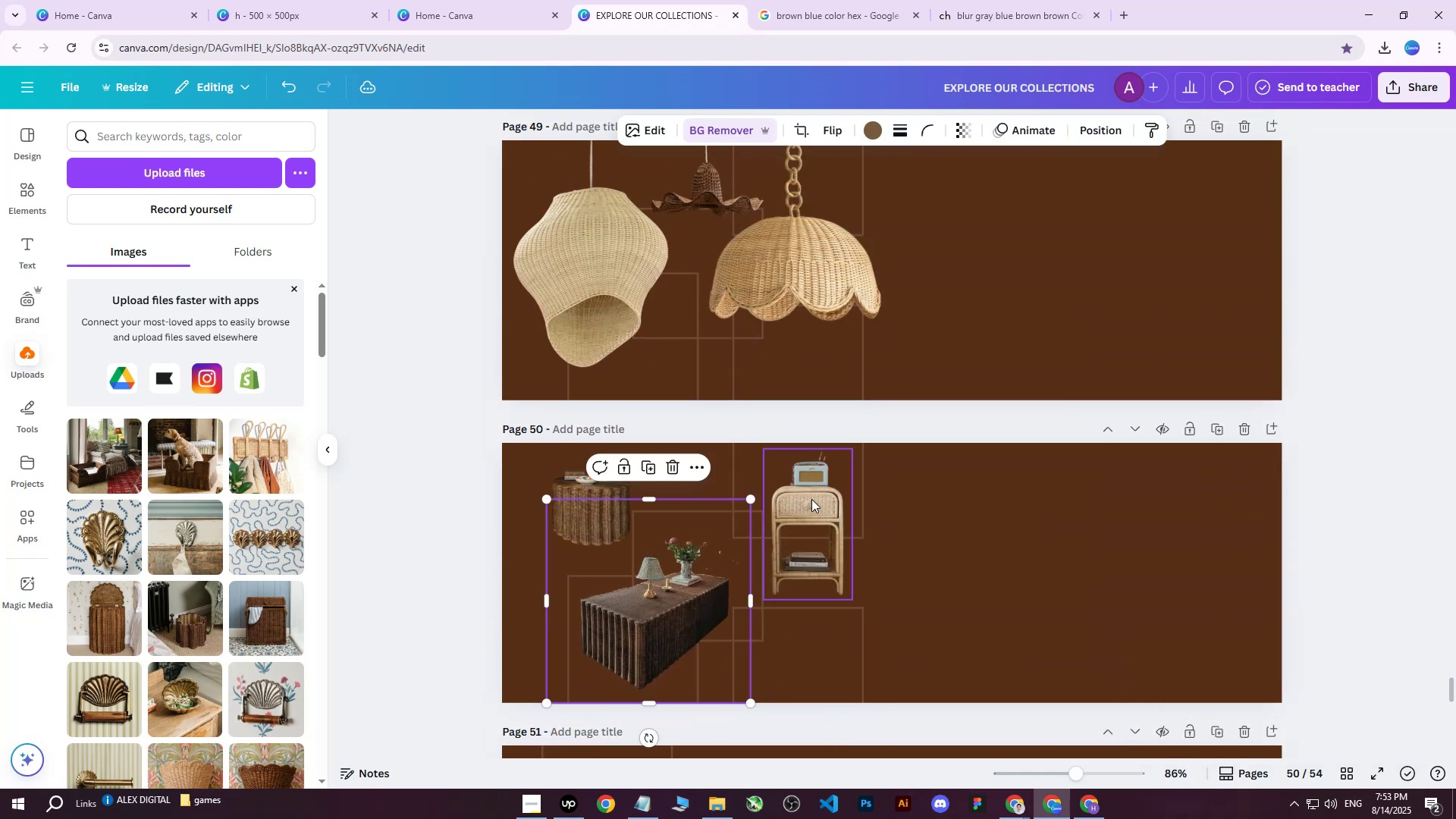 
left_click([811, 499])
 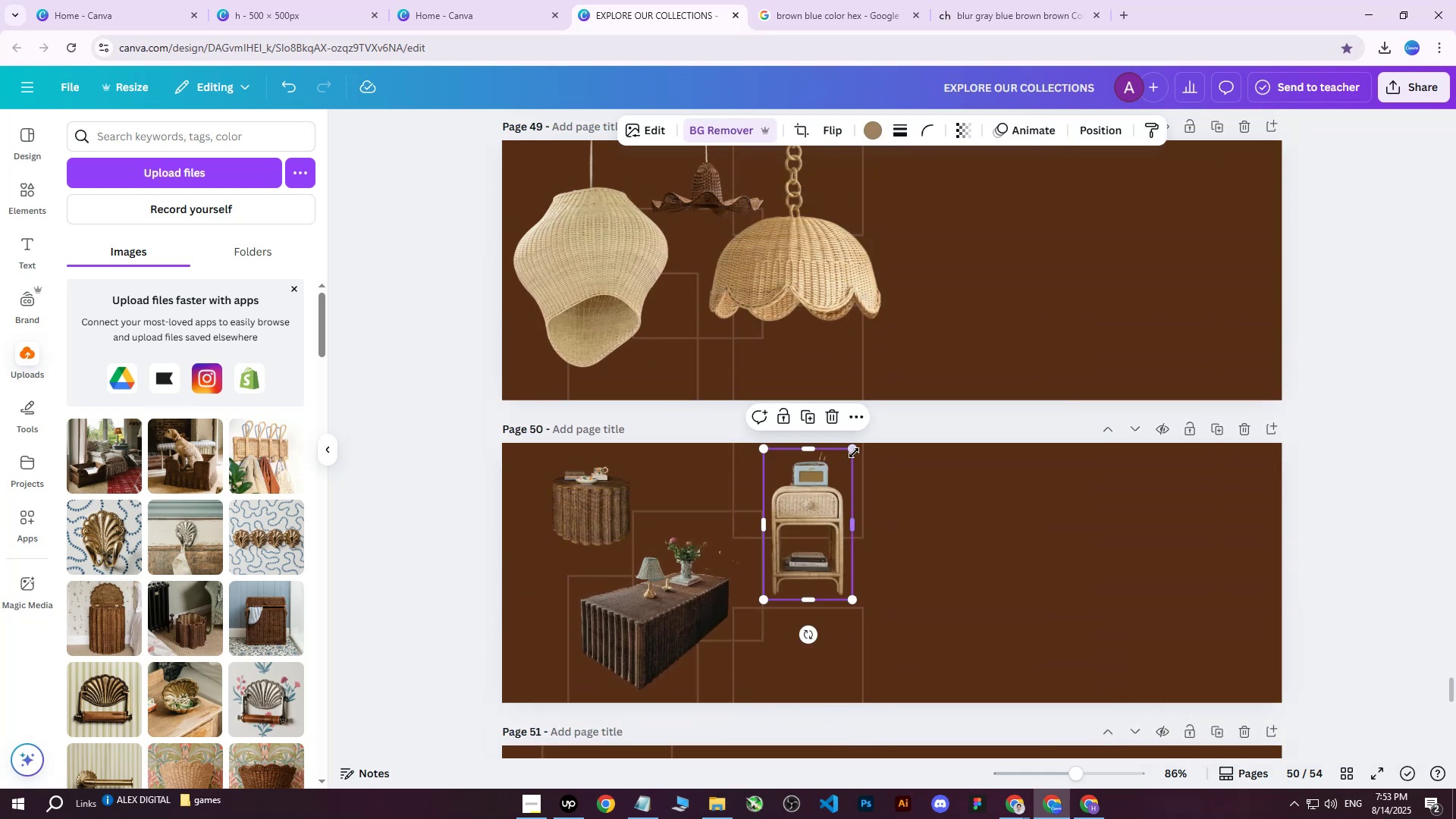 
left_click_drag(start_coordinate=[854, 452], to_coordinate=[849, 493])
 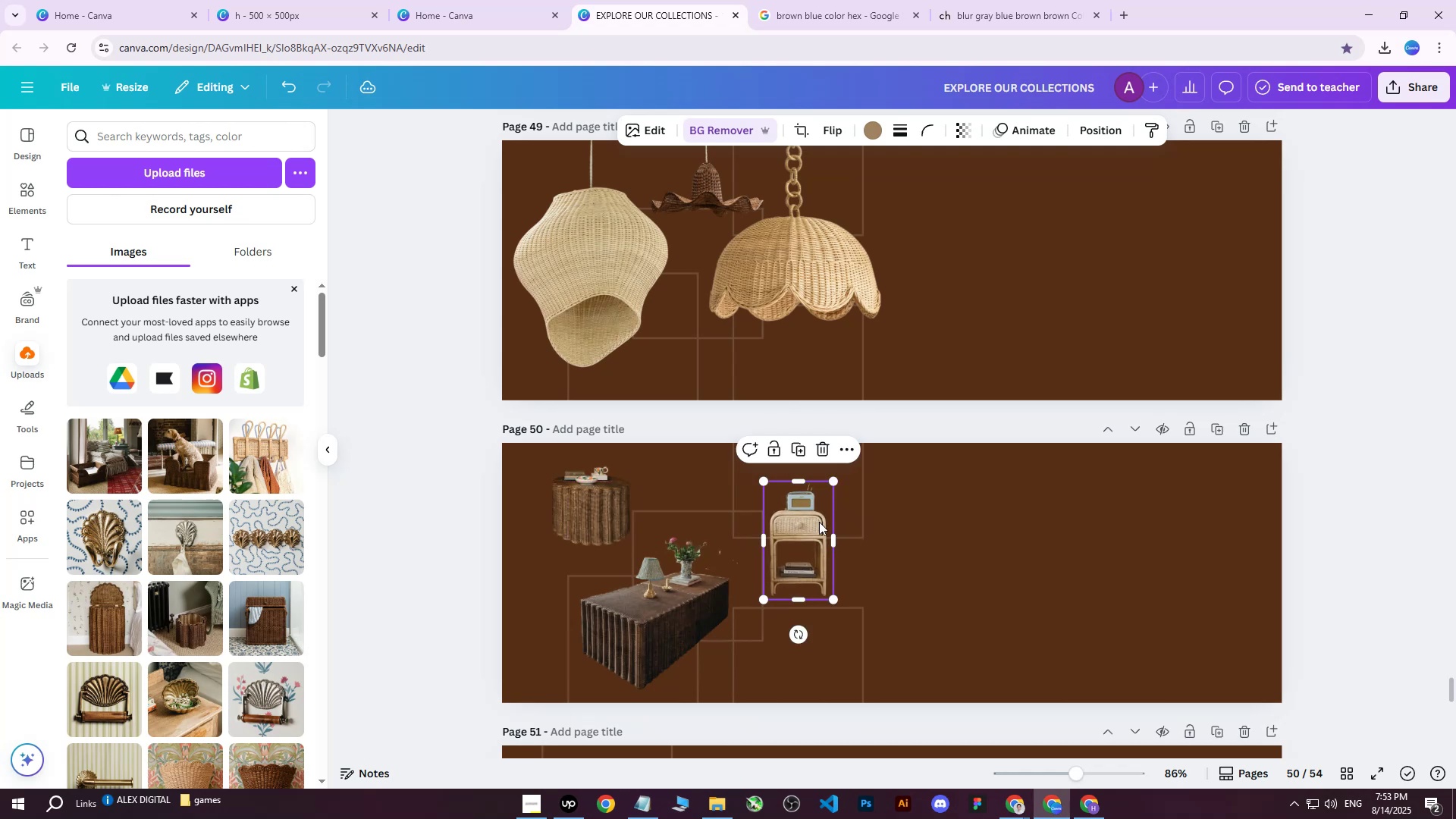 
left_click_drag(start_coordinate=[819, 522], to_coordinate=[811, 526])
 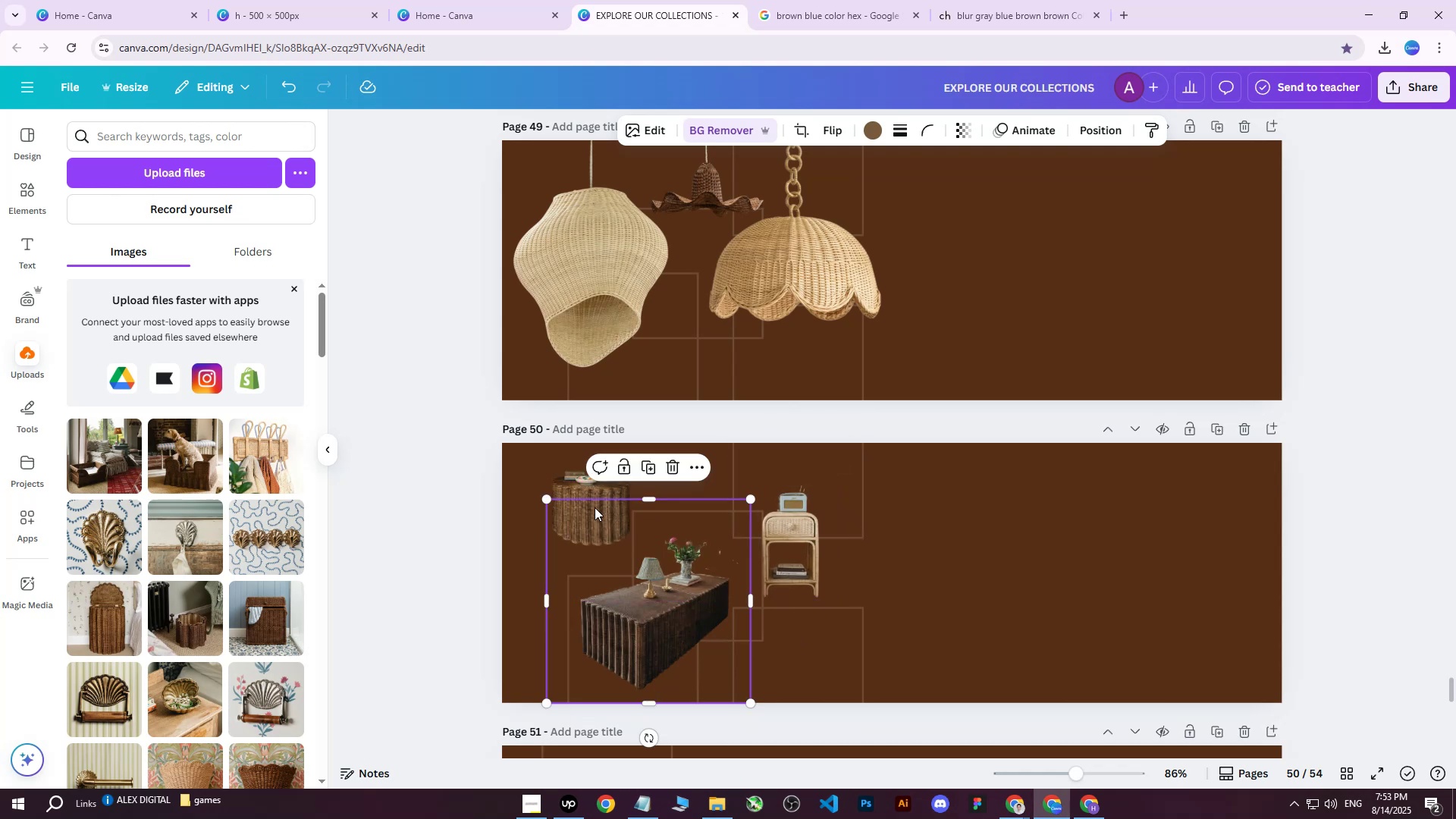 
left_click([563, 485])
 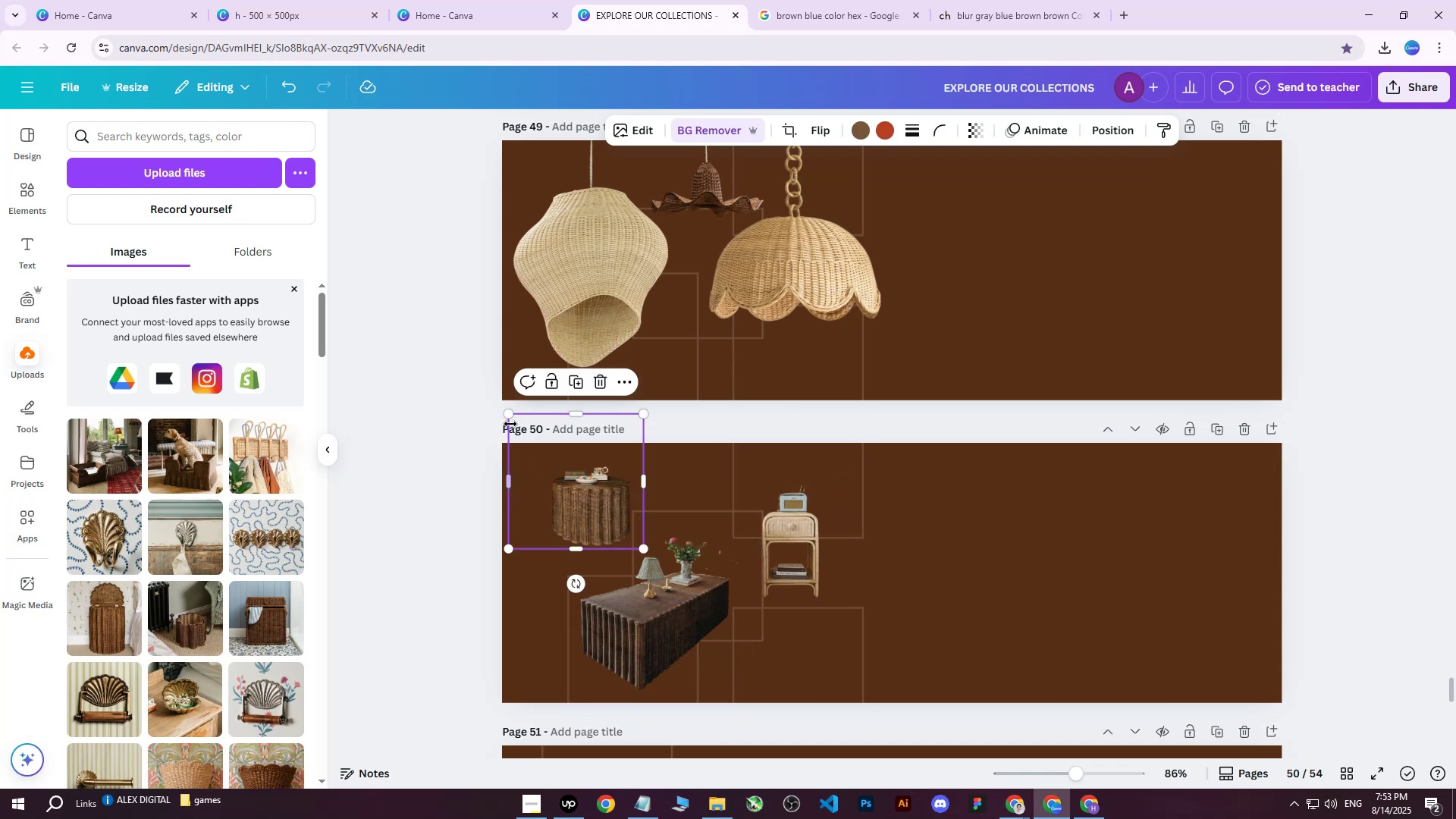 
left_click_drag(start_coordinate=[507, 417], to_coordinate=[521, 446])
 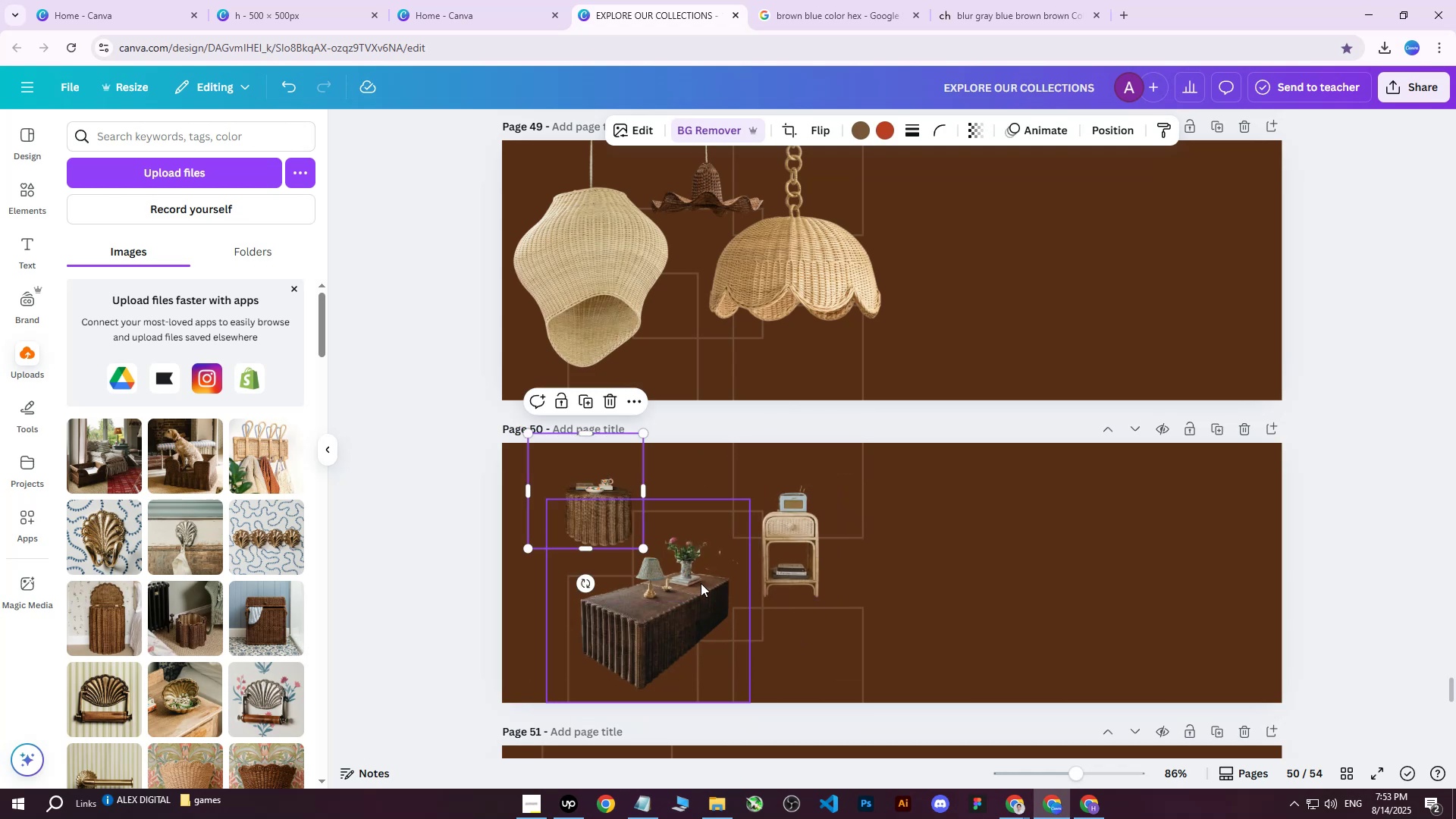 
left_click_drag(start_coordinate=[692, 590], to_coordinate=[692, 584])
 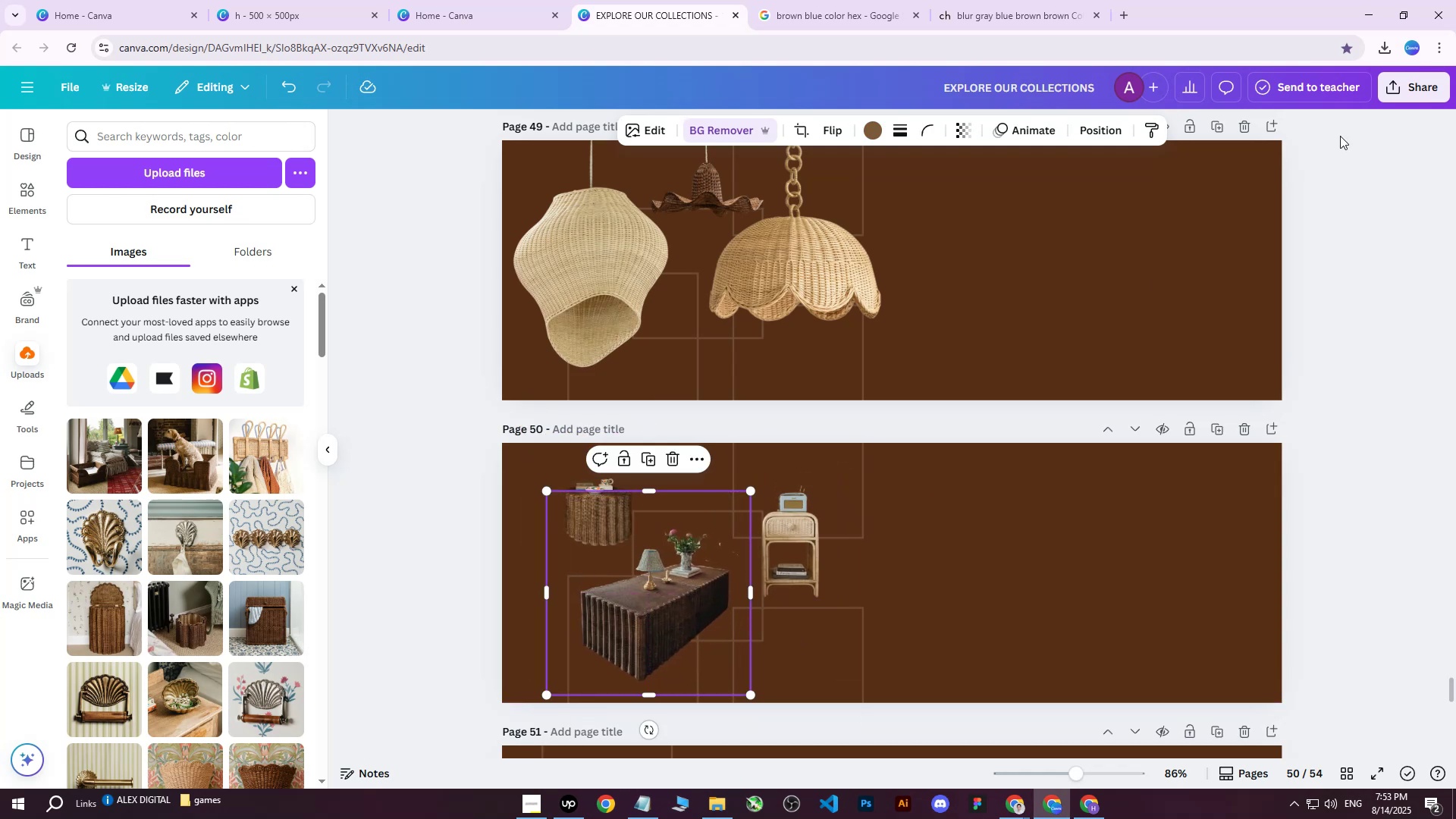 
left_click([1403, 95])
 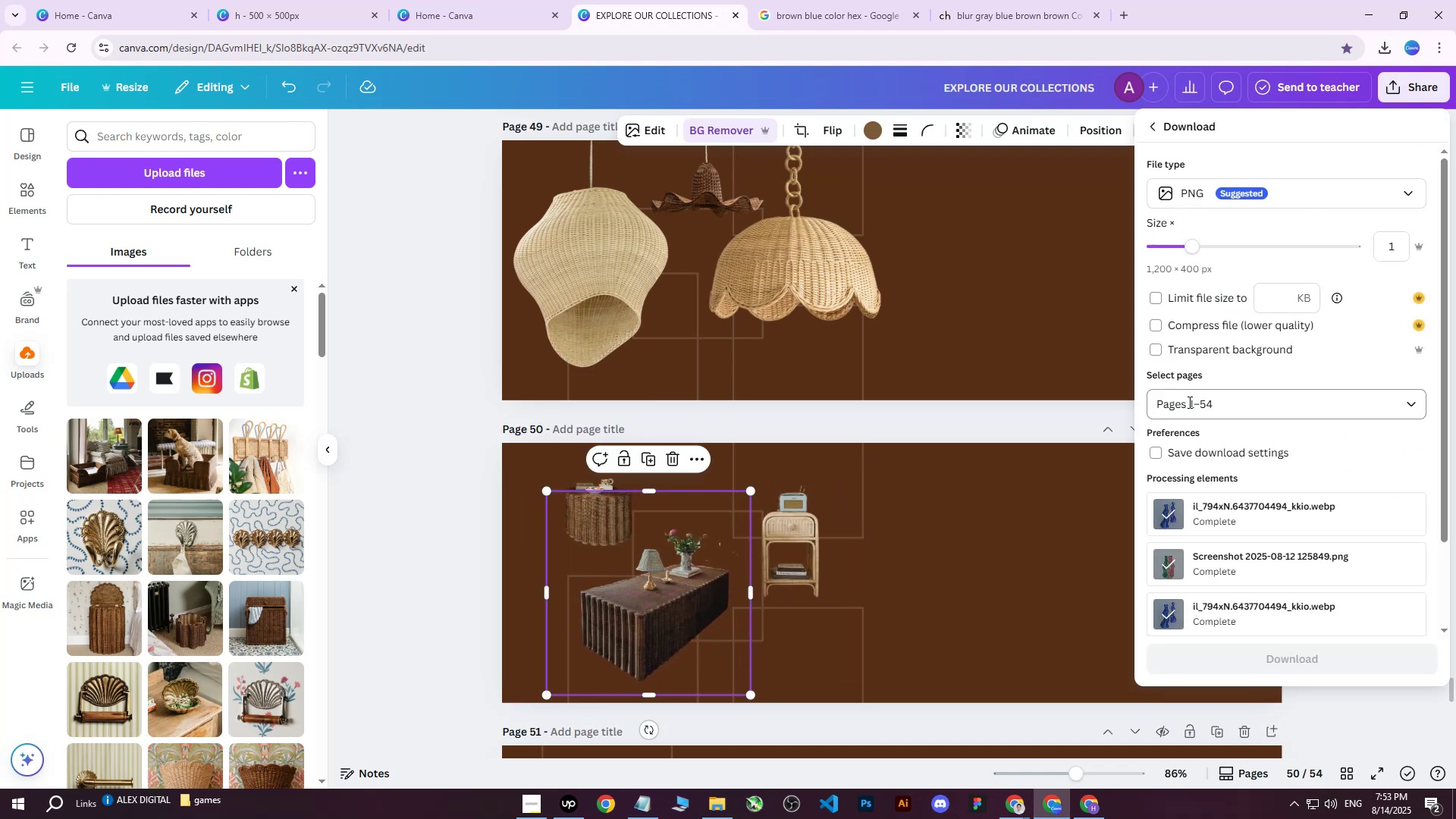 
double_click([1203, 400])
 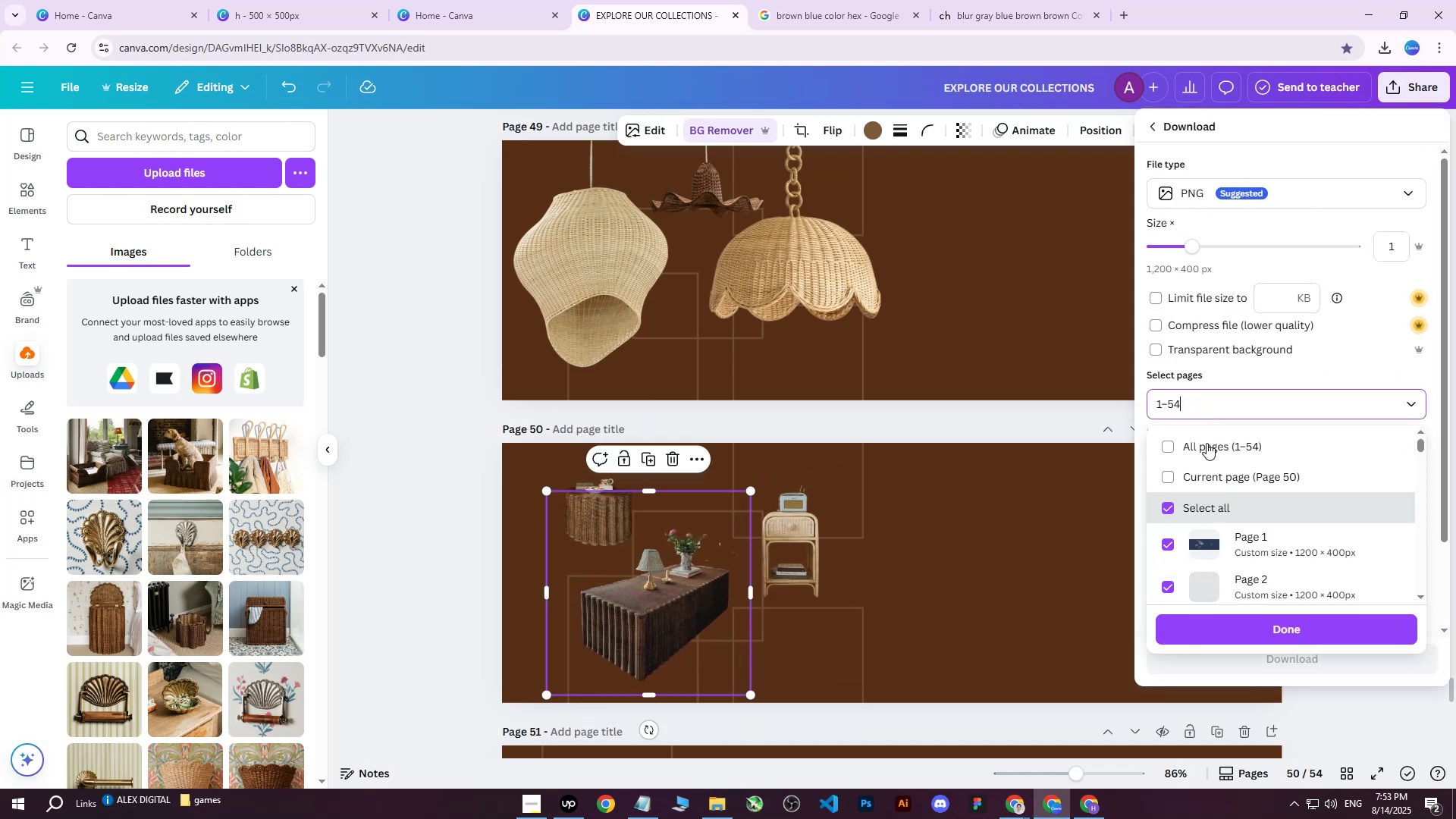 
triple_click([1204, 447])
 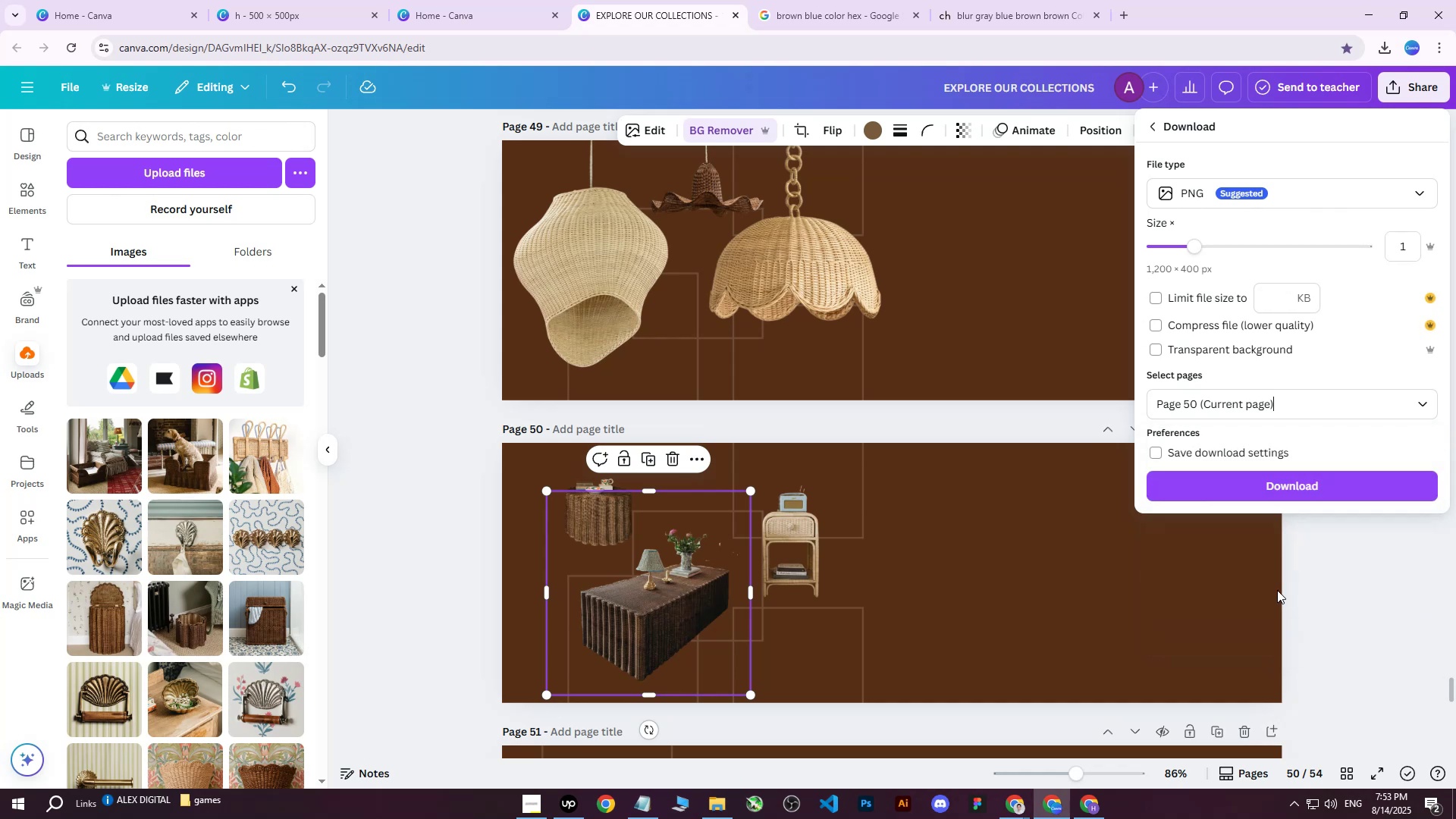 
left_click([1276, 483])
 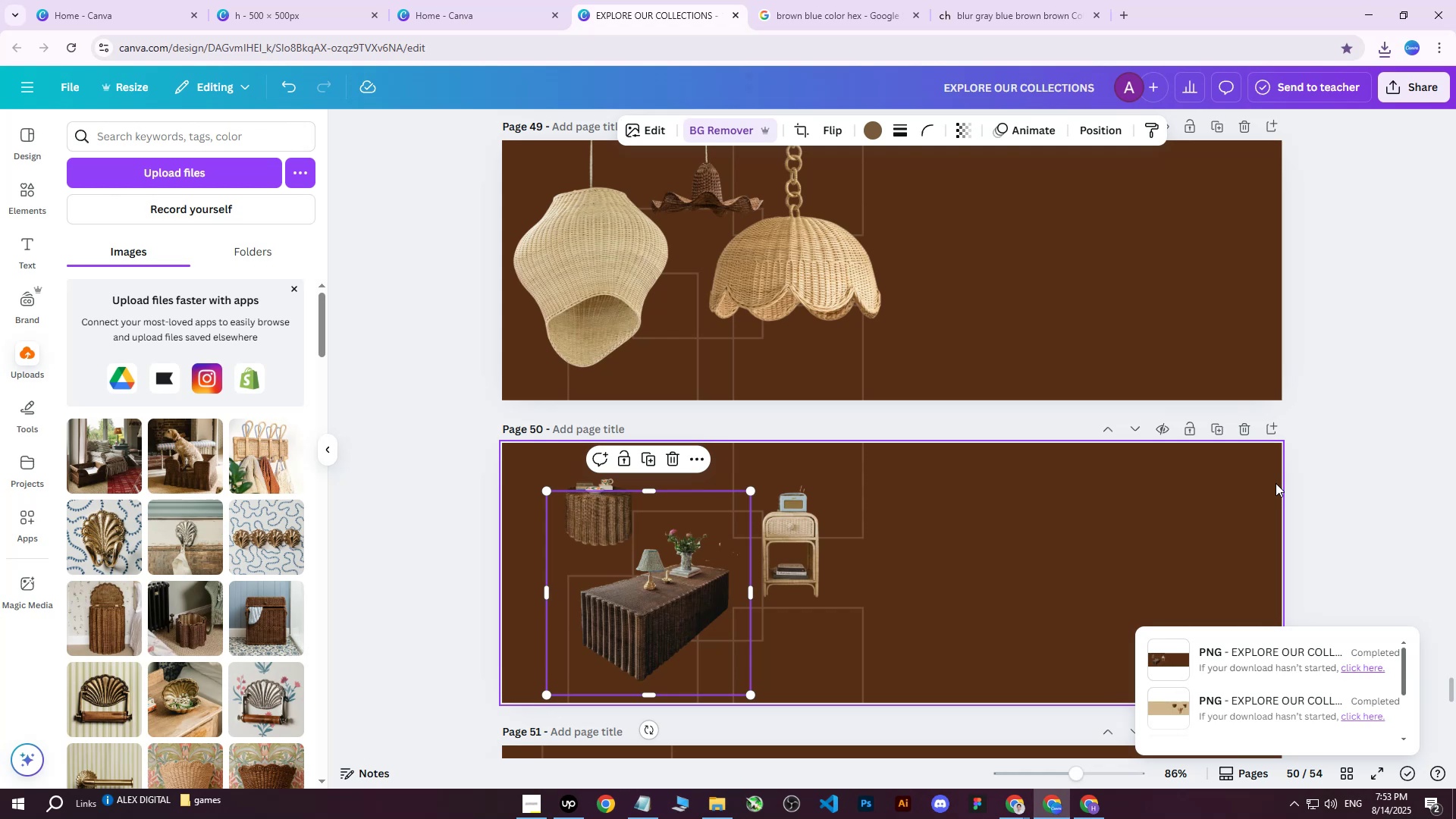 
wait(31.92)
 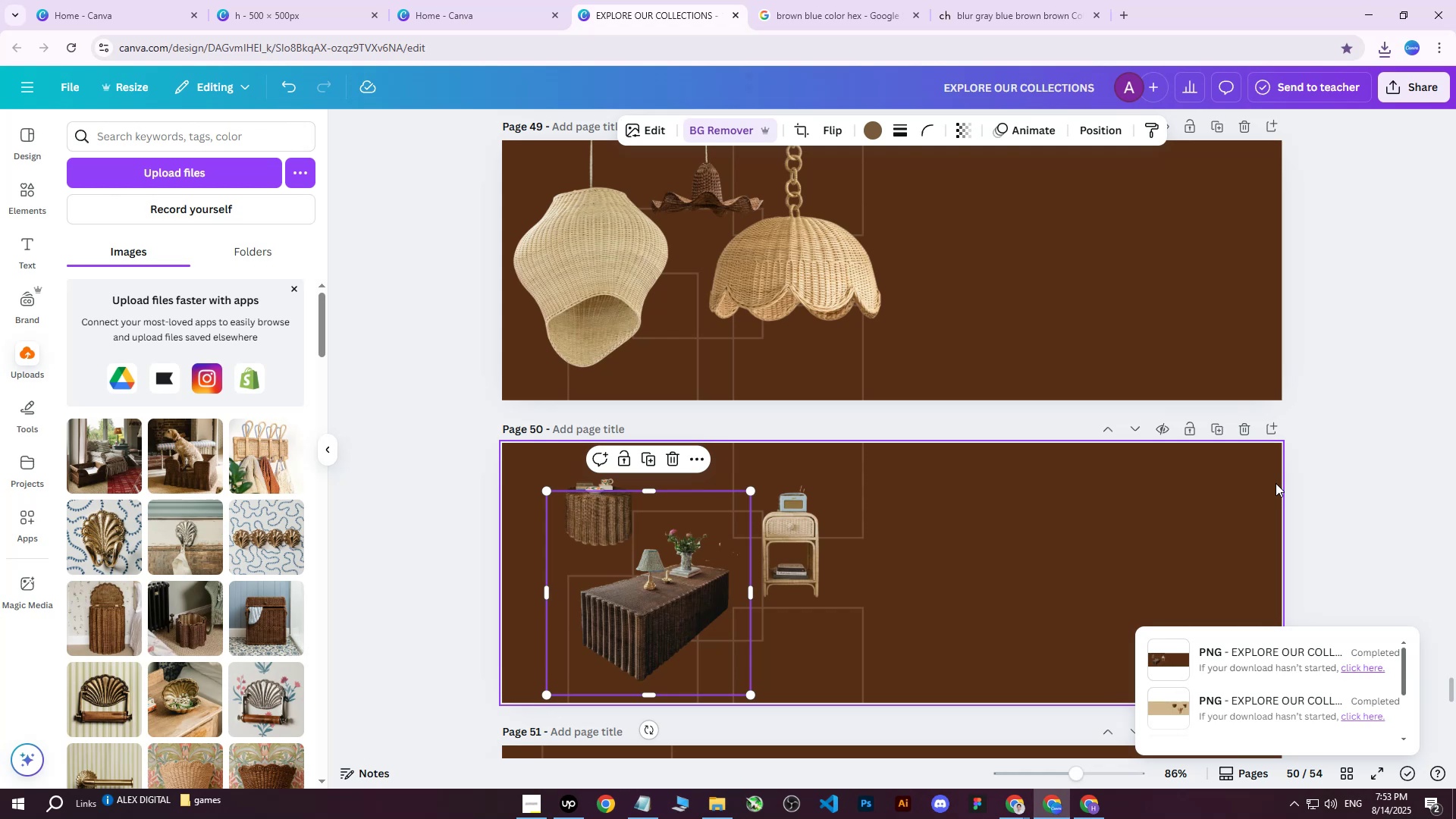 
left_click([138, 0])
 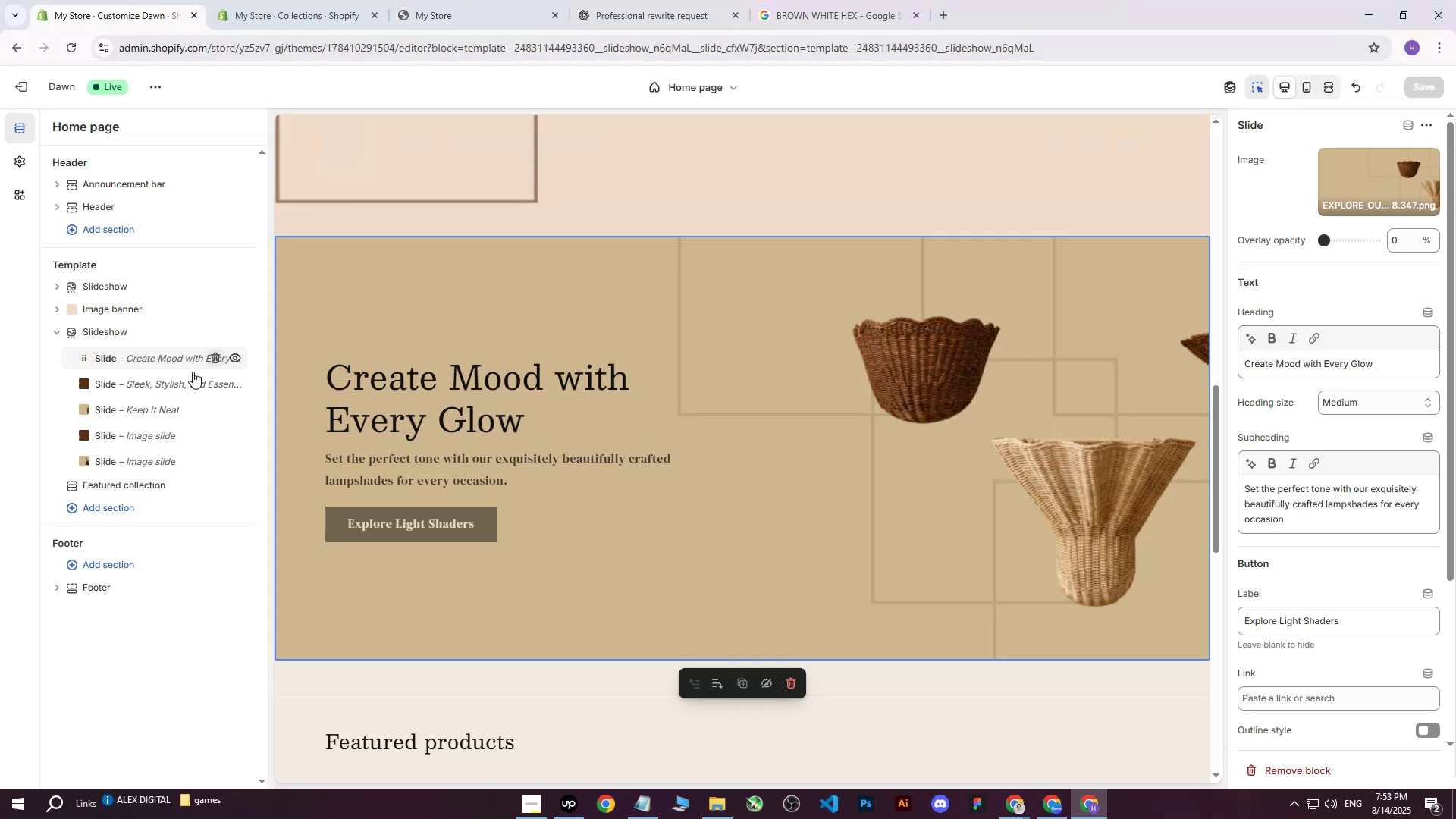 
left_click([135, 383])
 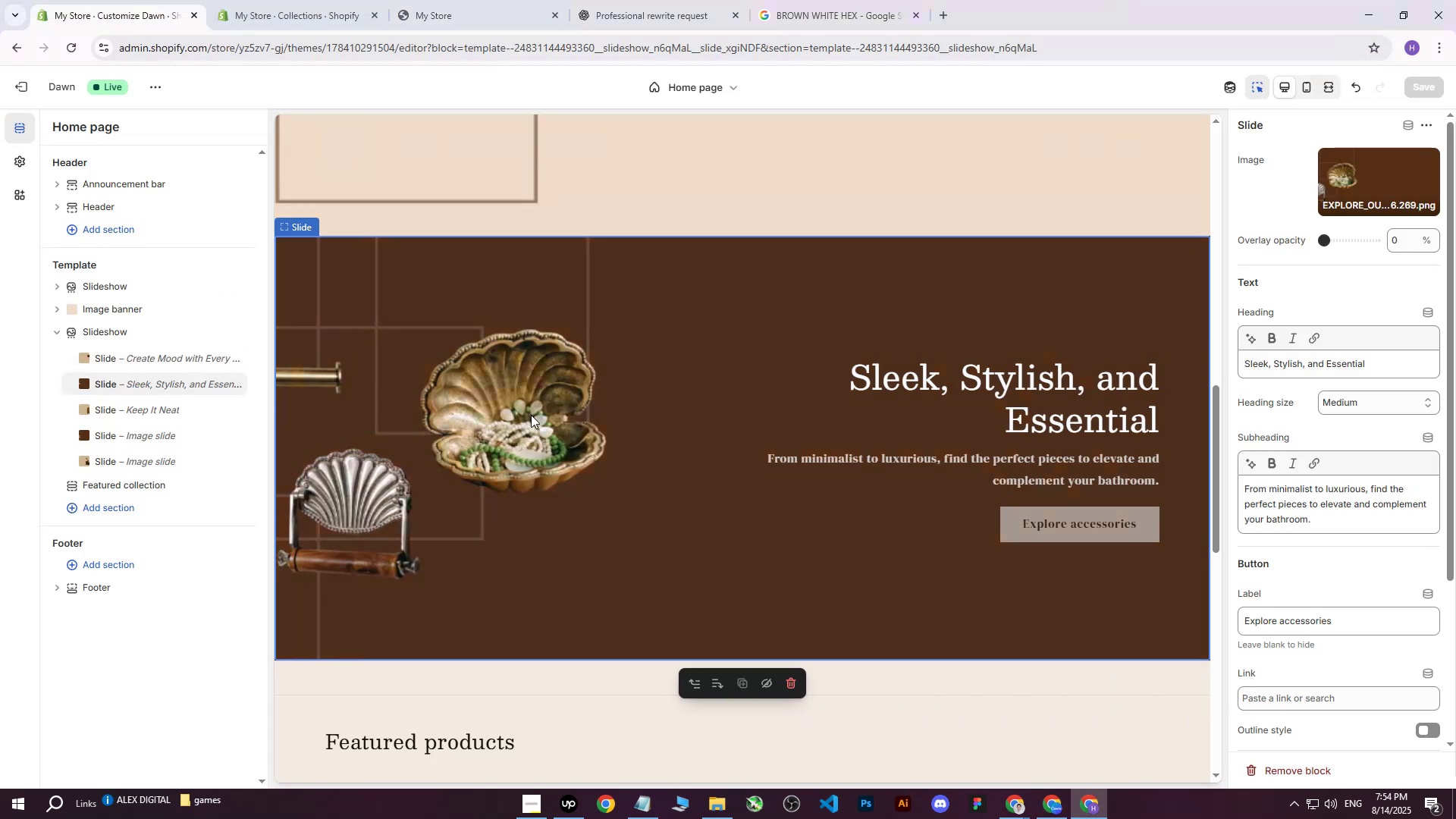 
left_click([114, 432])
 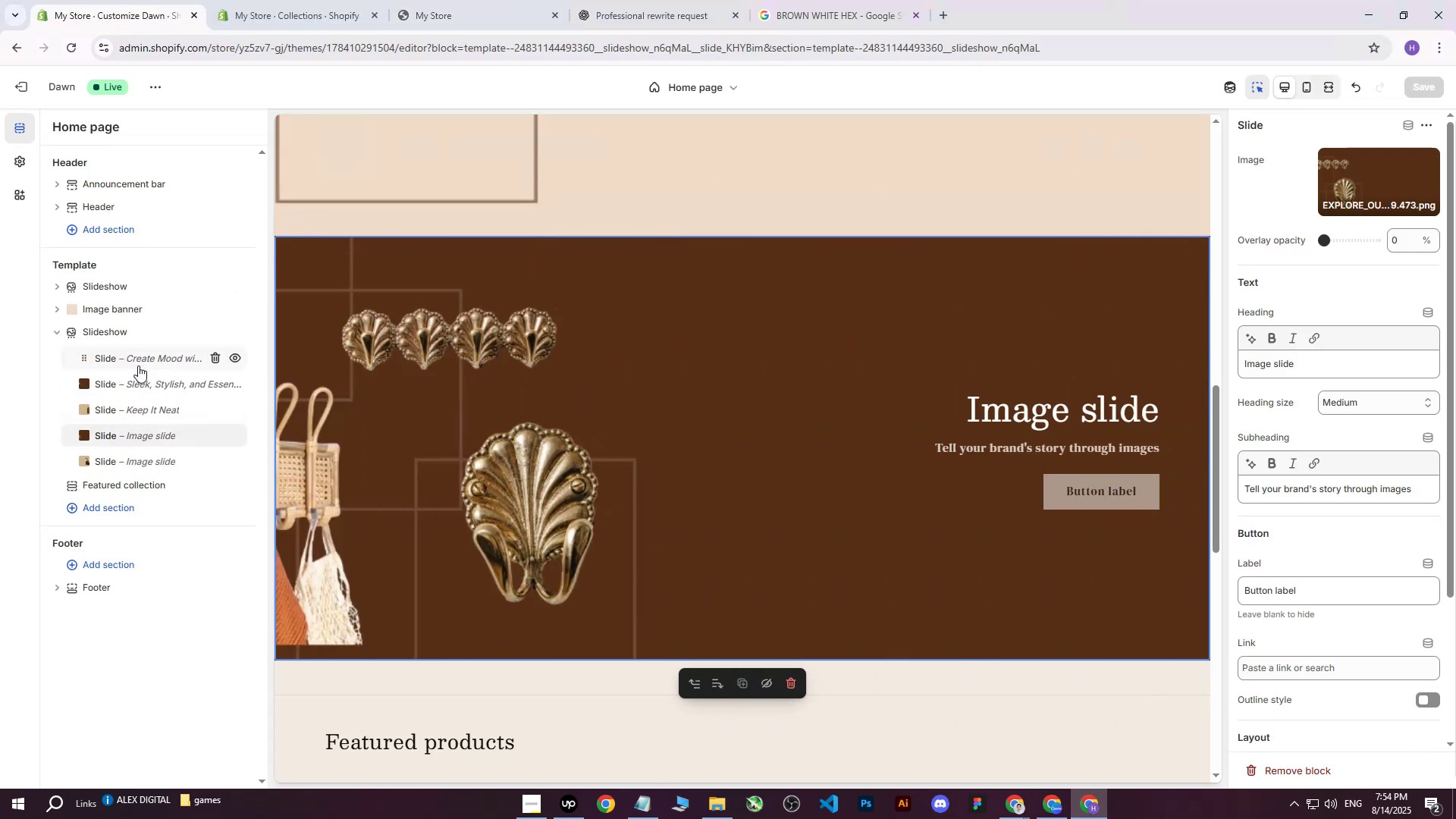 
left_click([53, 330])
 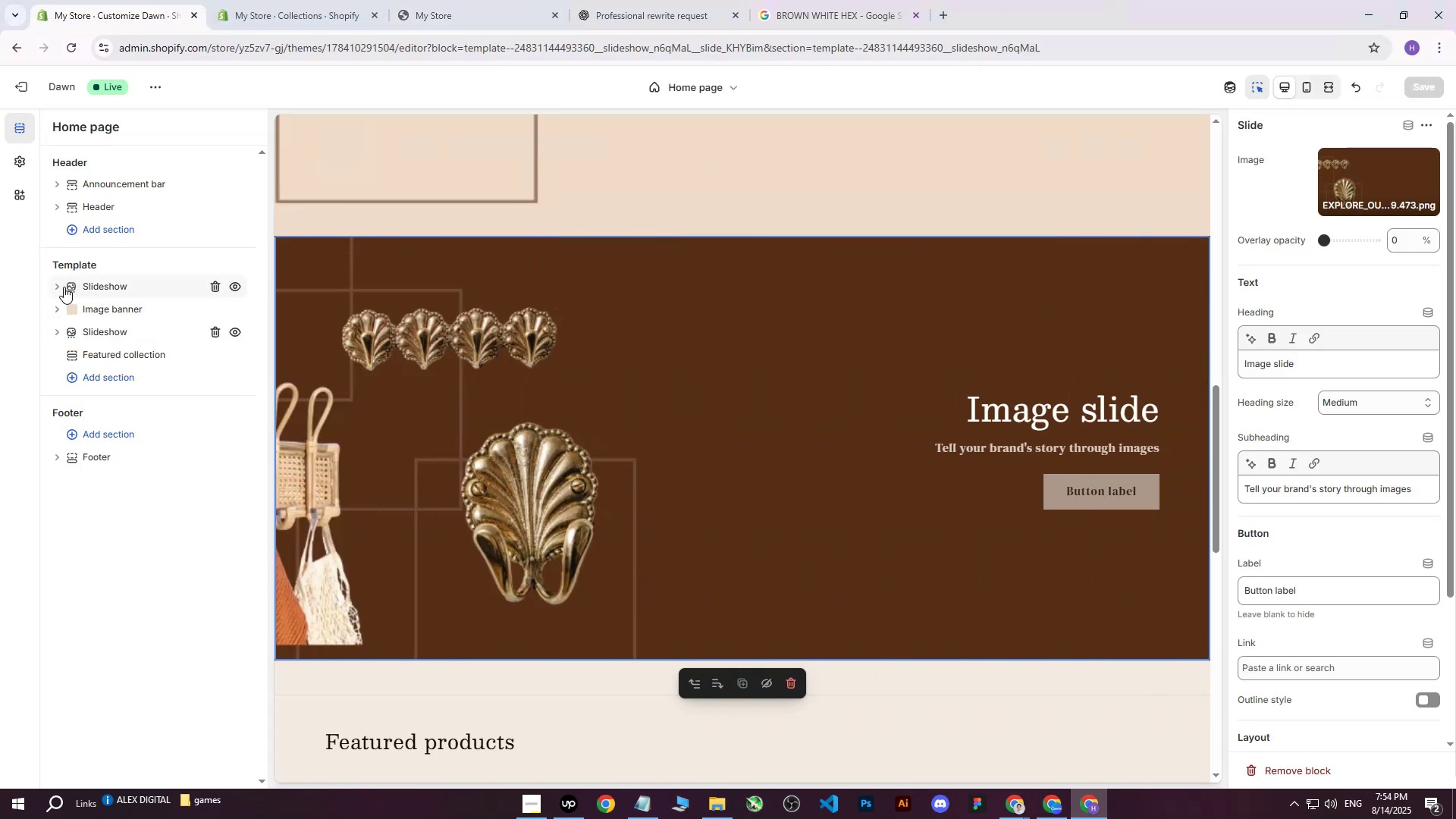 
left_click([62, 287])
 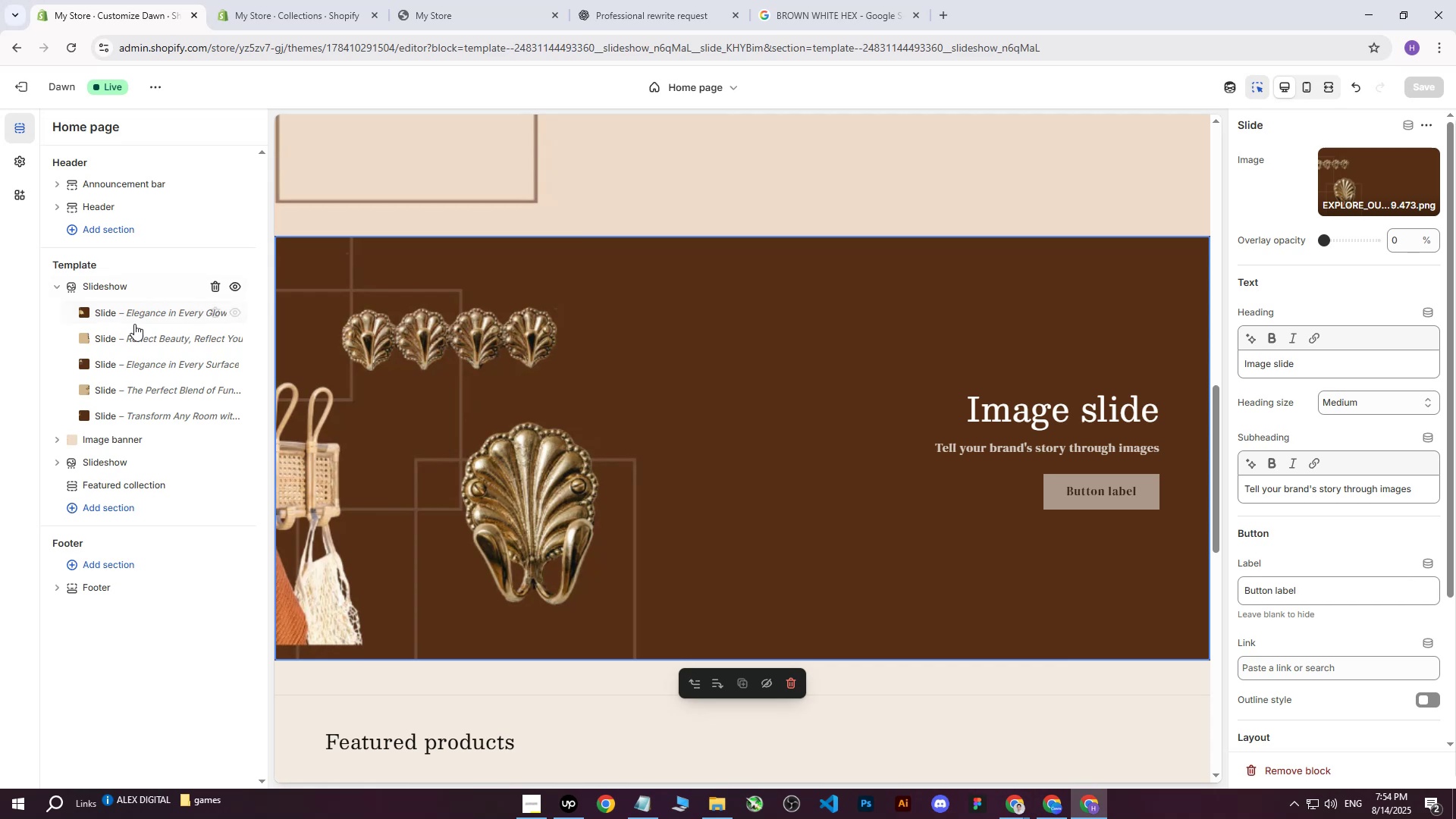 
left_click([145, 309])
 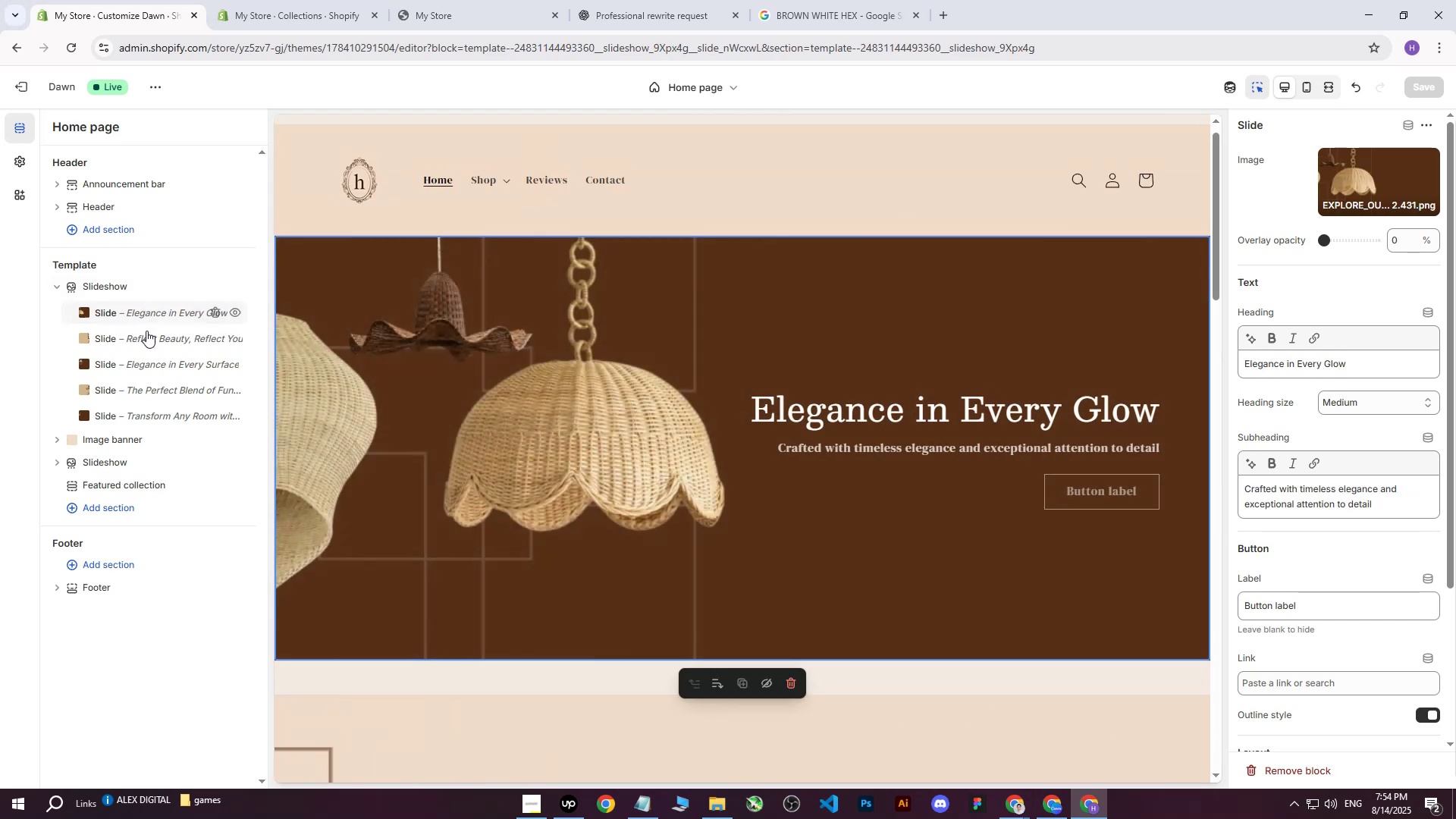 
left_click([149, 369])
 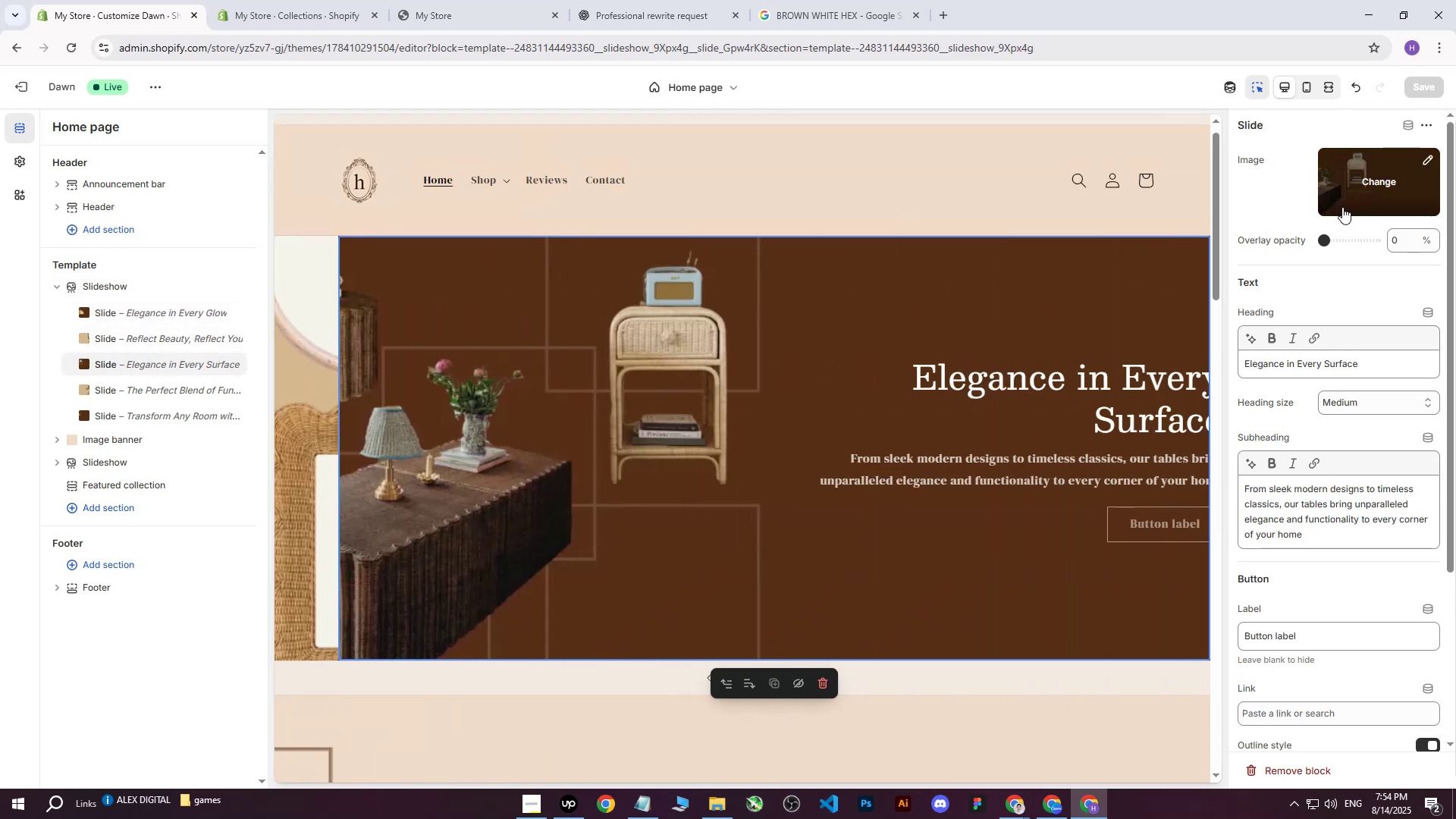 
left_click([1368, 181])
 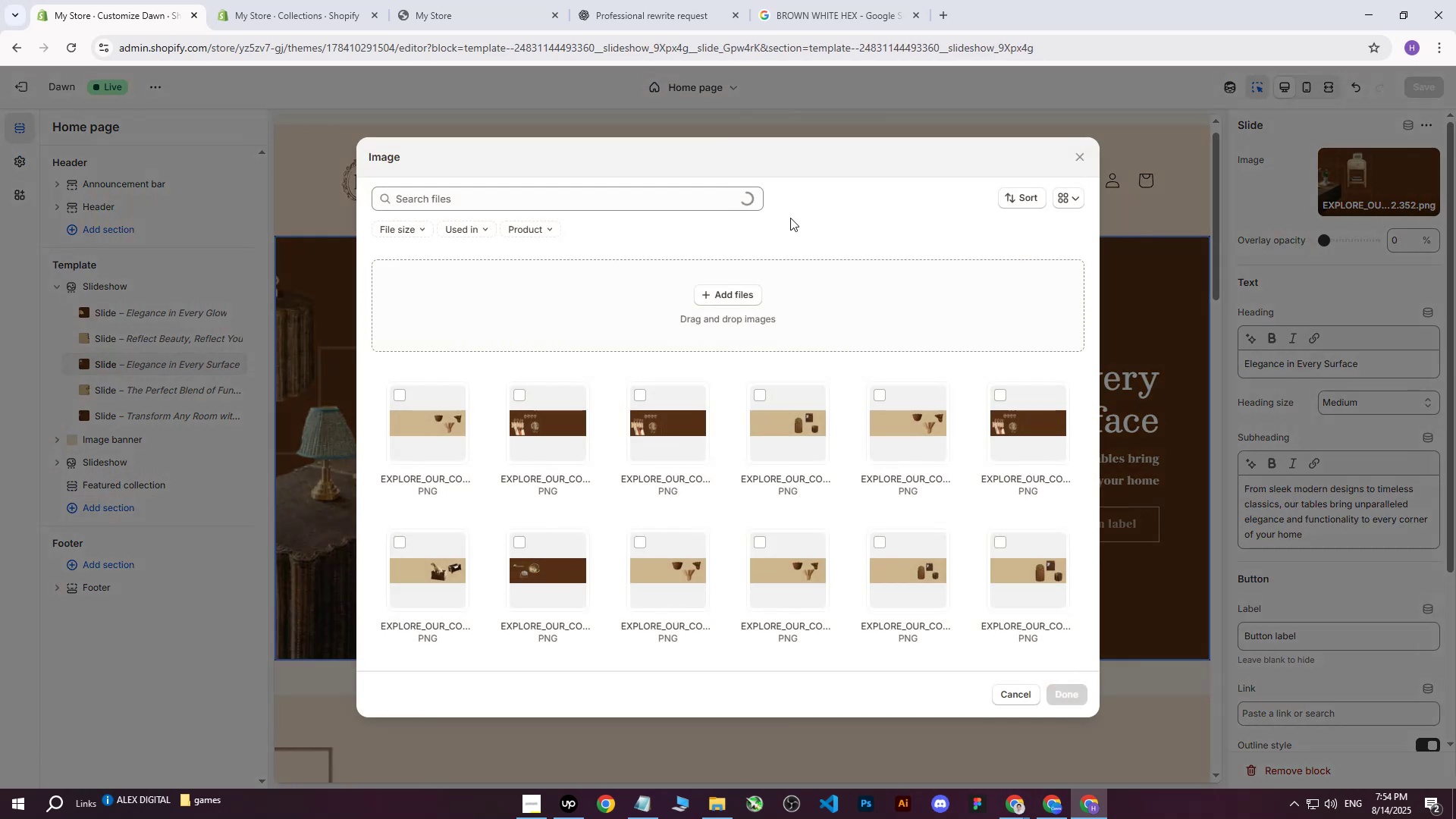 
left_click([748, 289])
 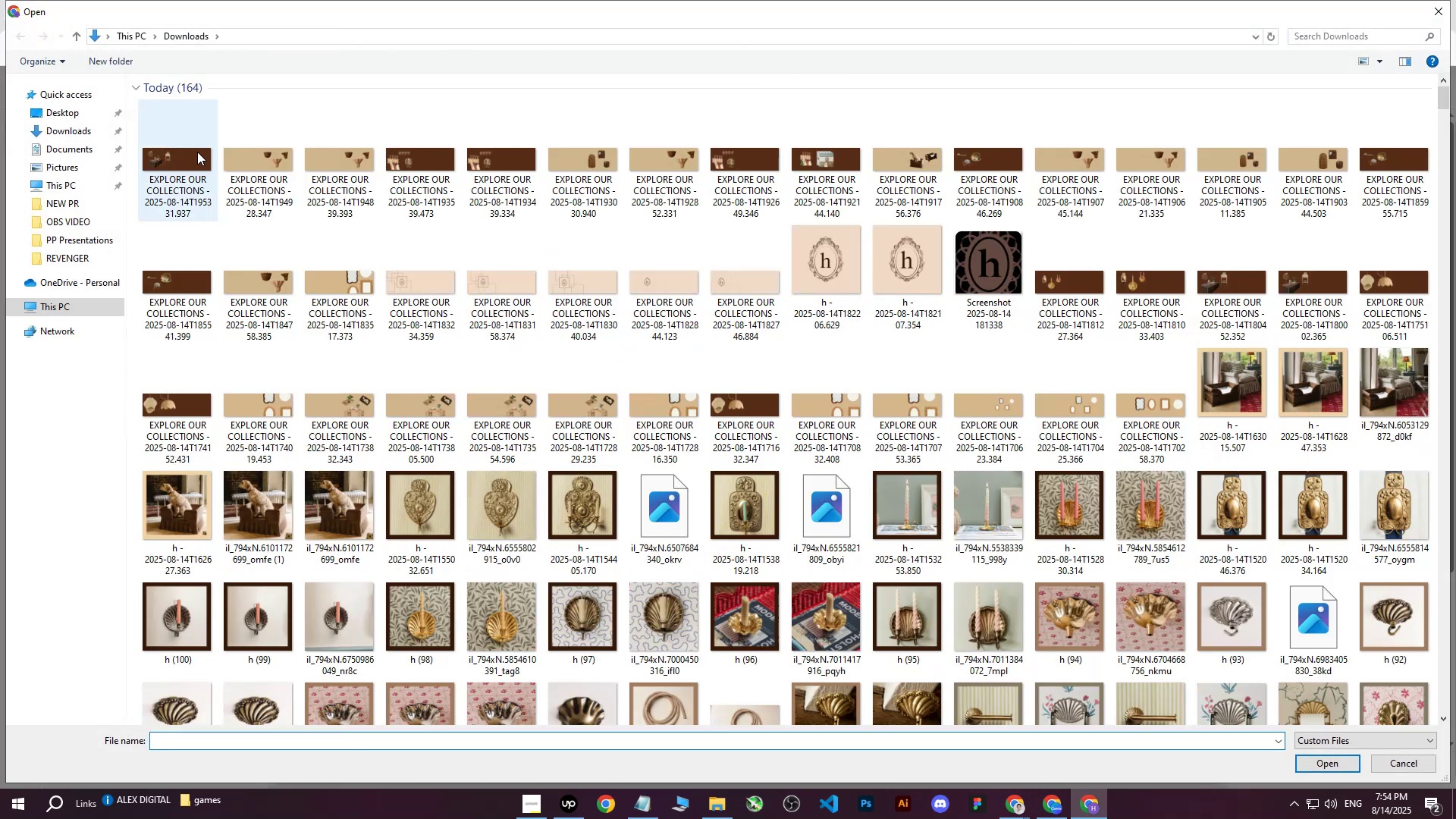 
left_click([161, 151])
 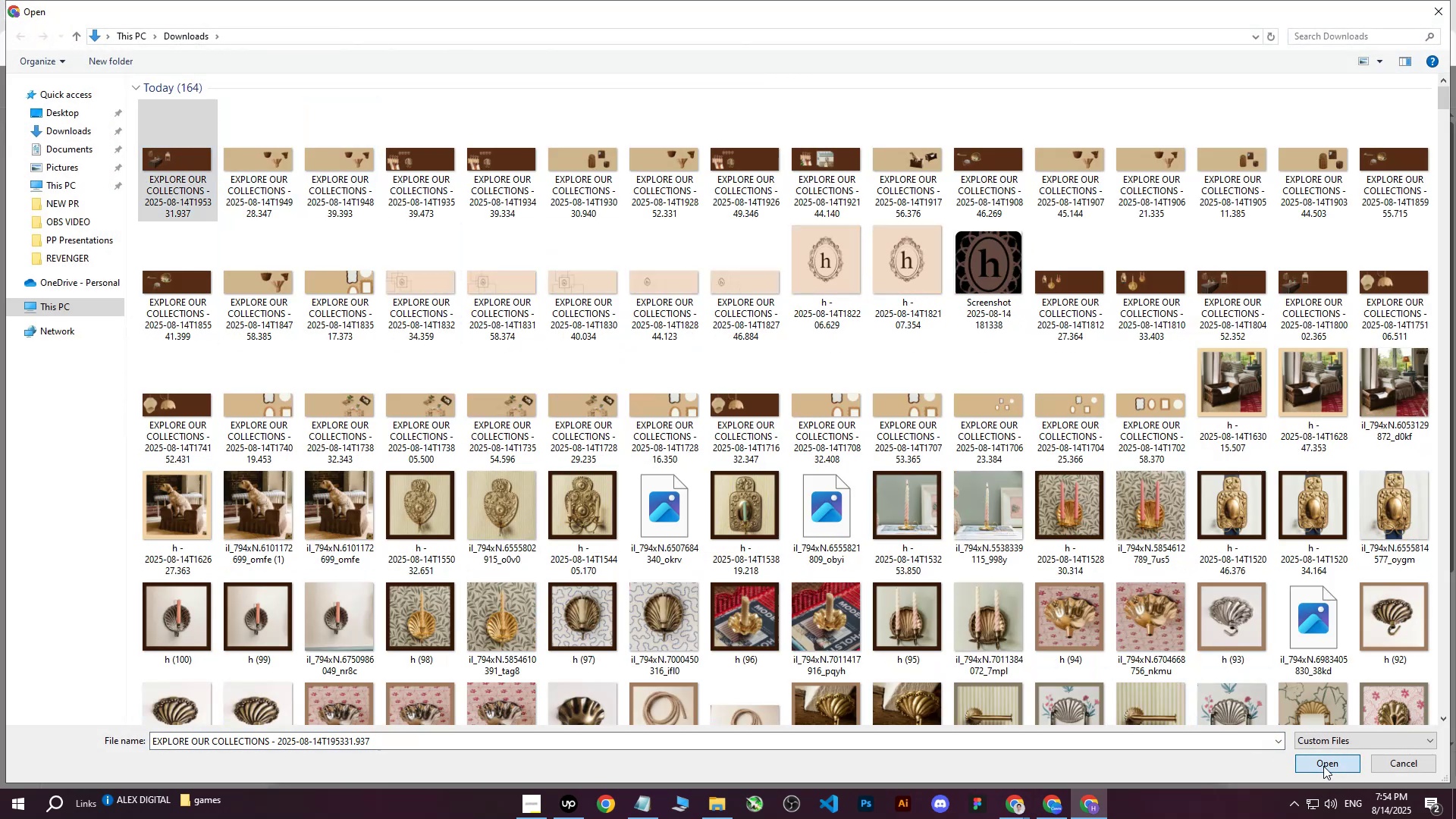 
left_click([1323, 766])
 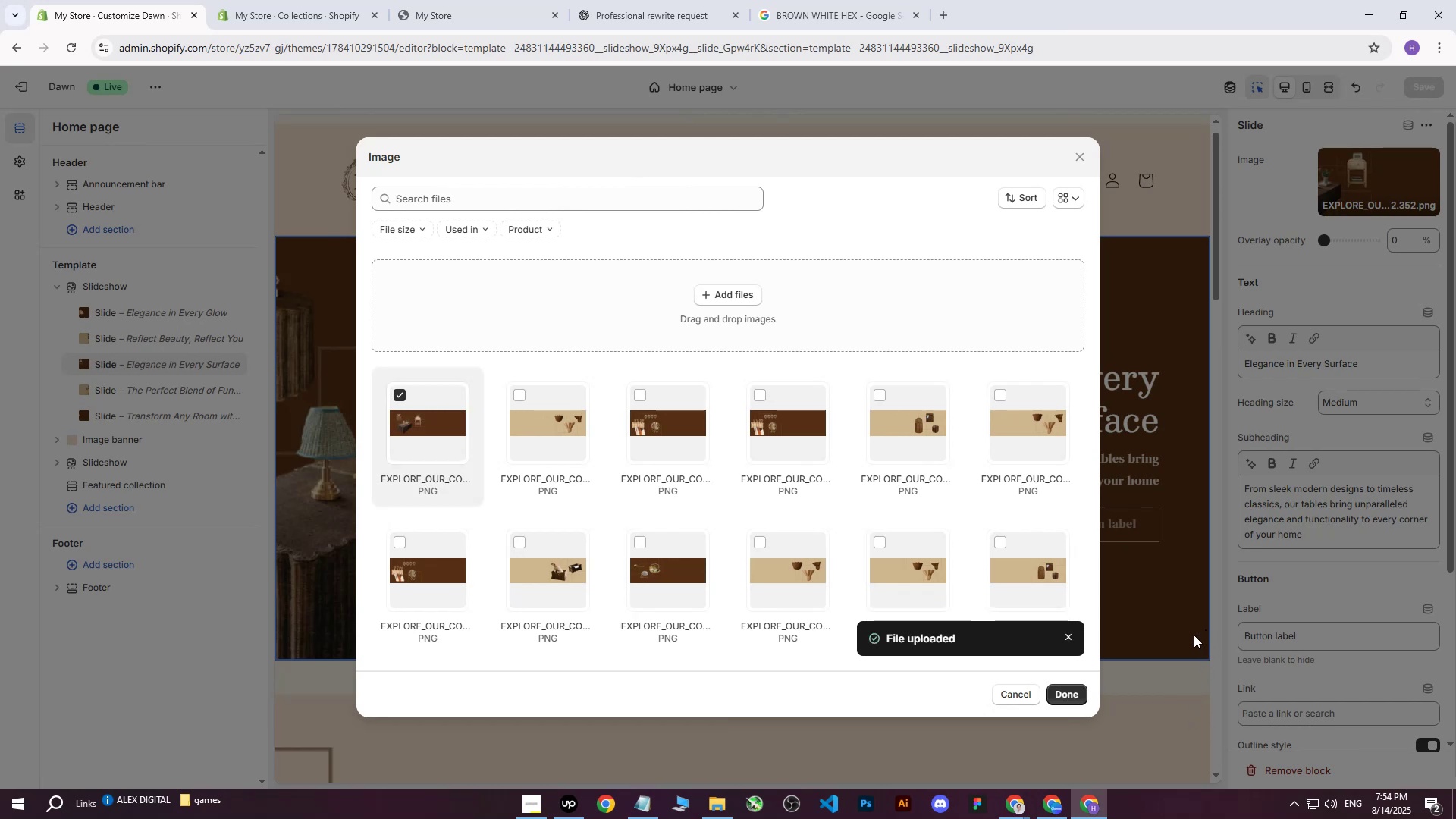 
wait(10.51)
 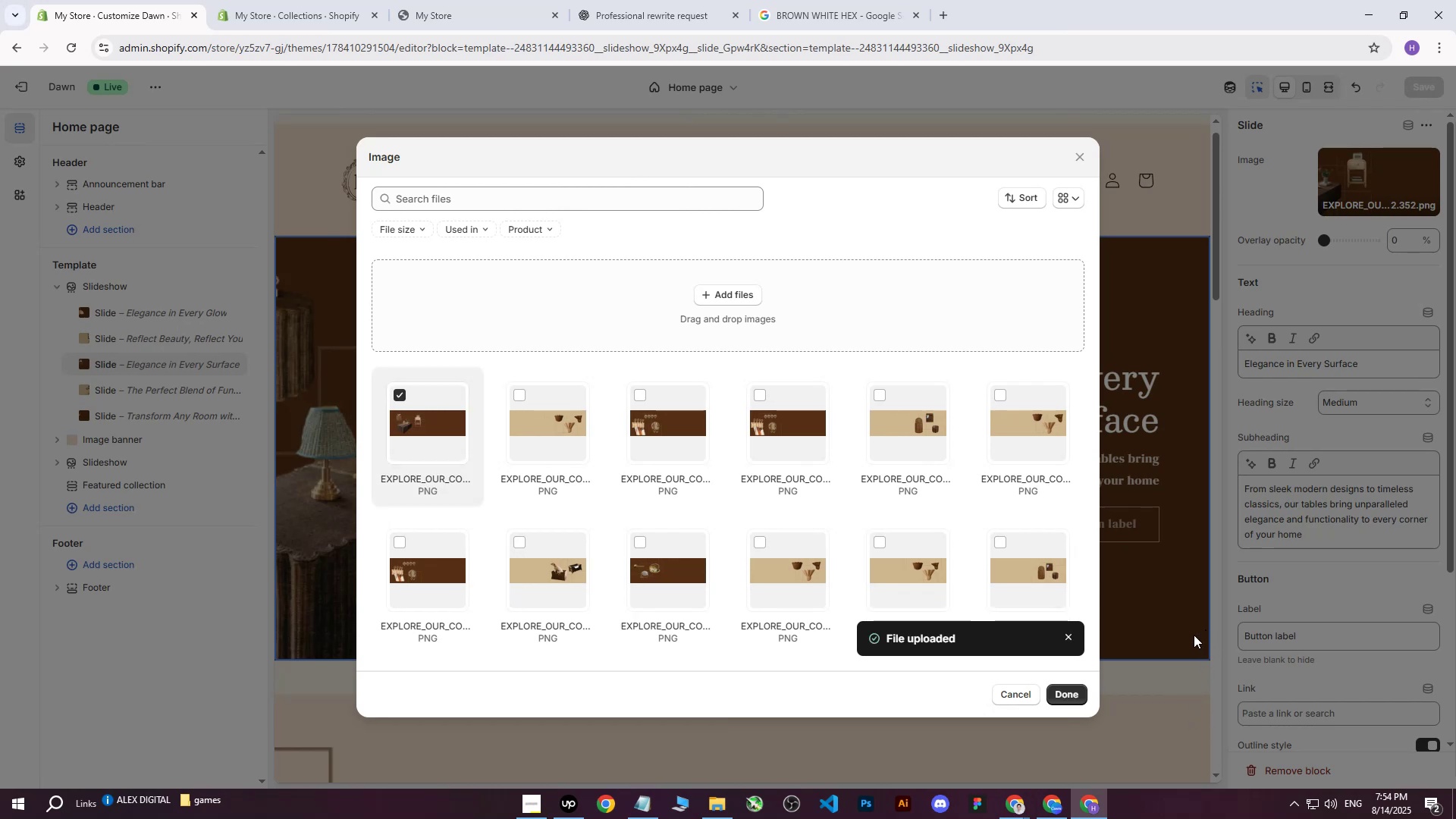 
left_click([1077, 692])
 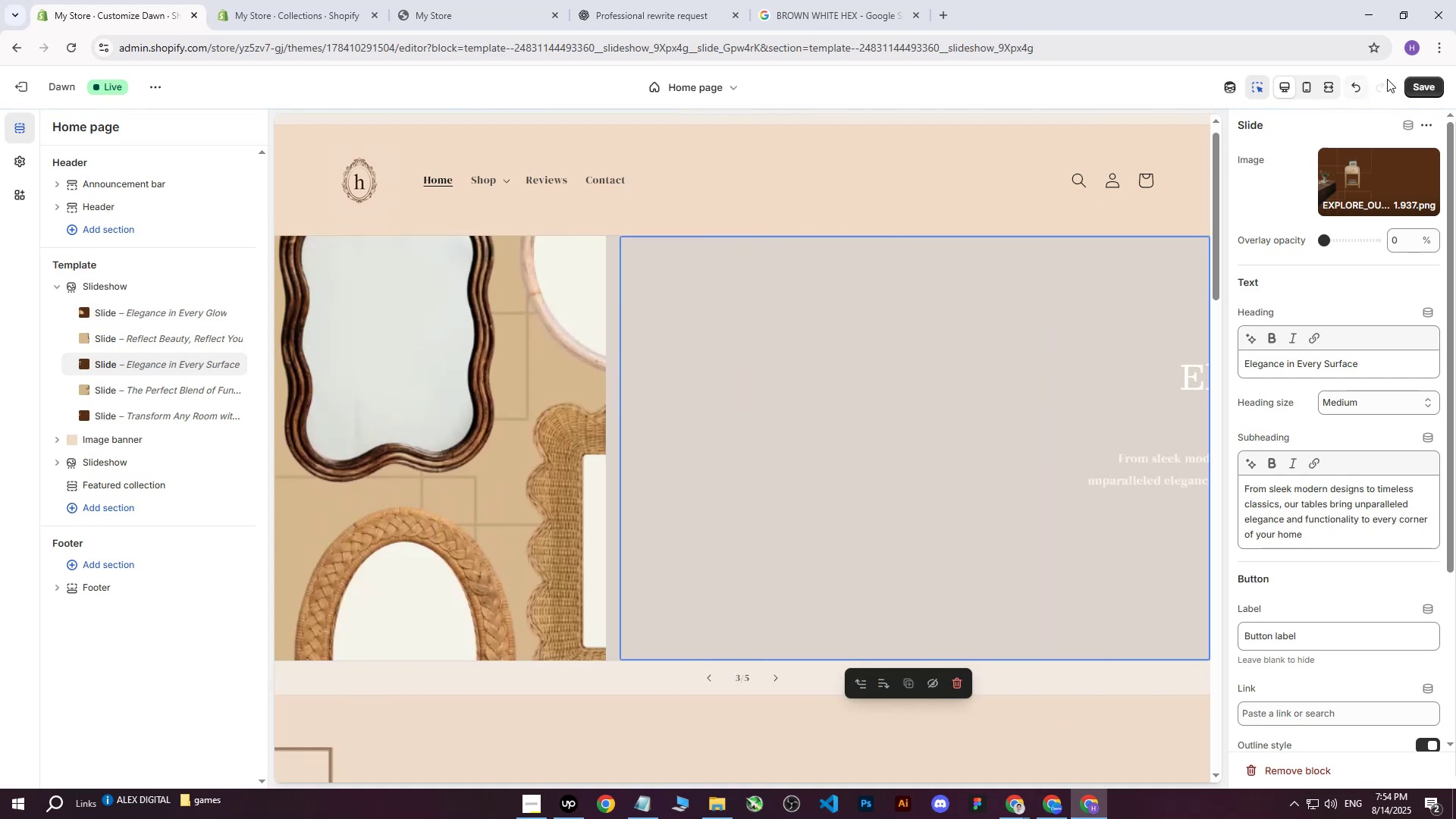 
left_click([1423, 86])
 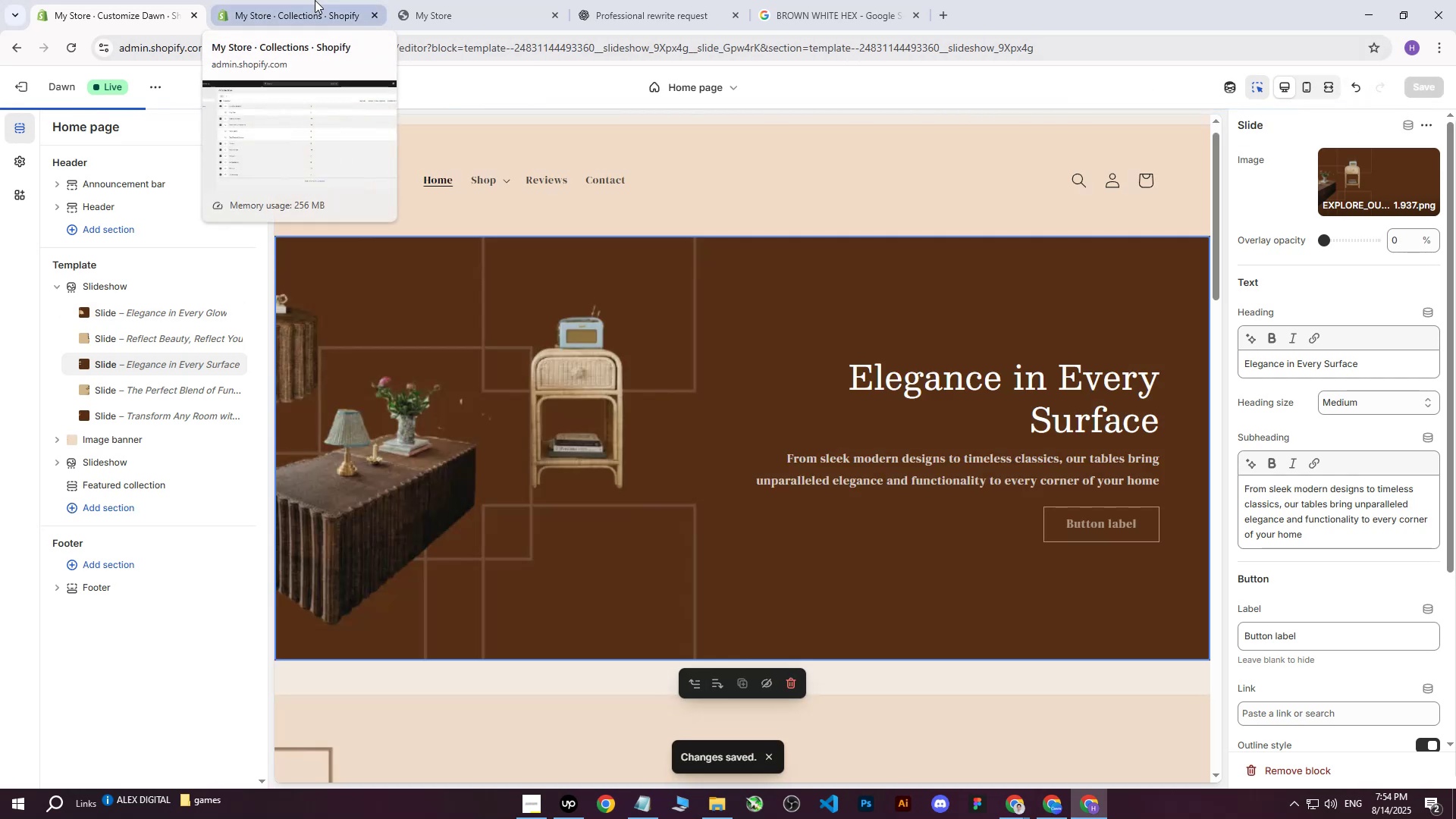 
left_click([315, 0])
 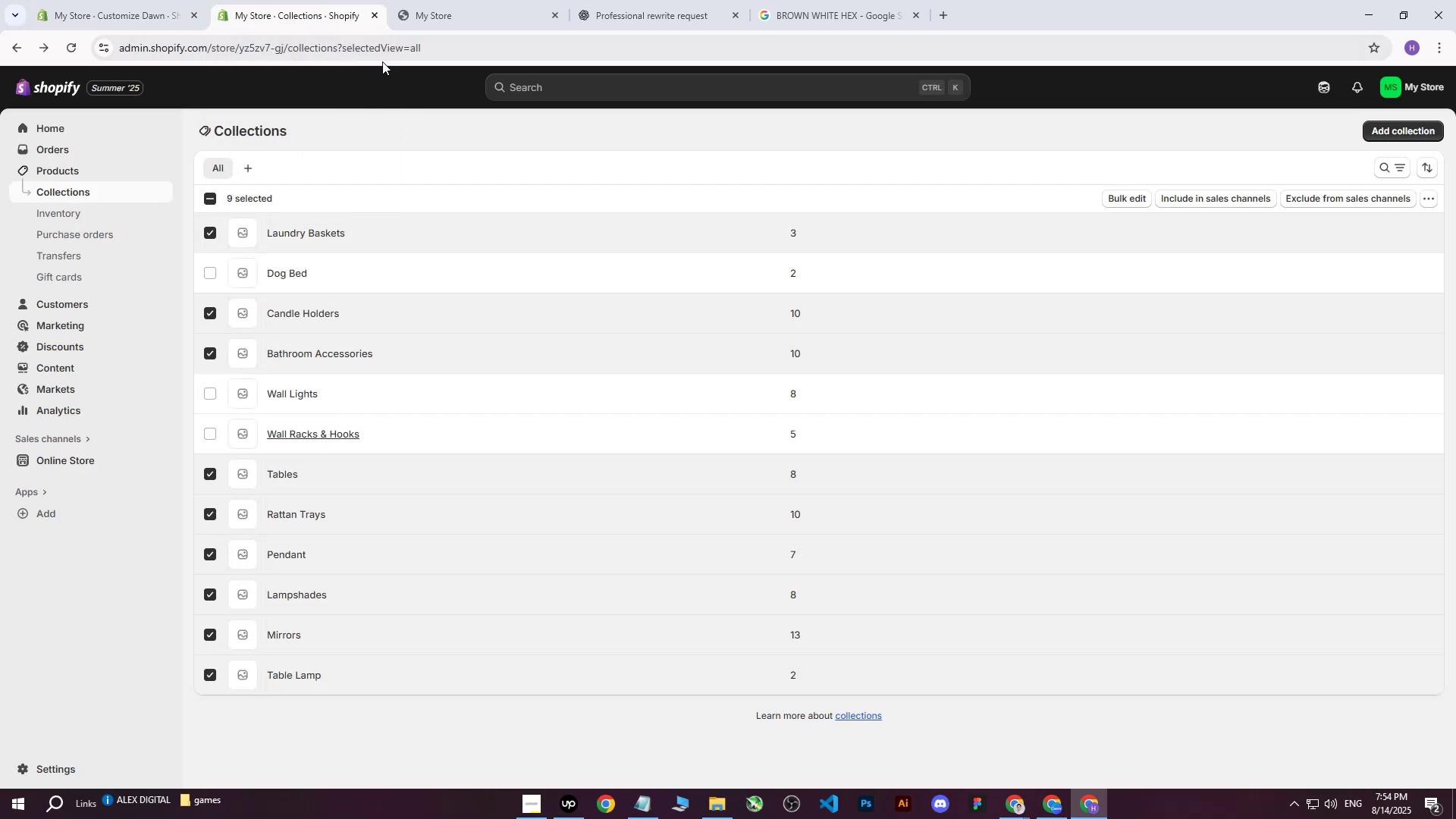 
left_click([447, 0])
 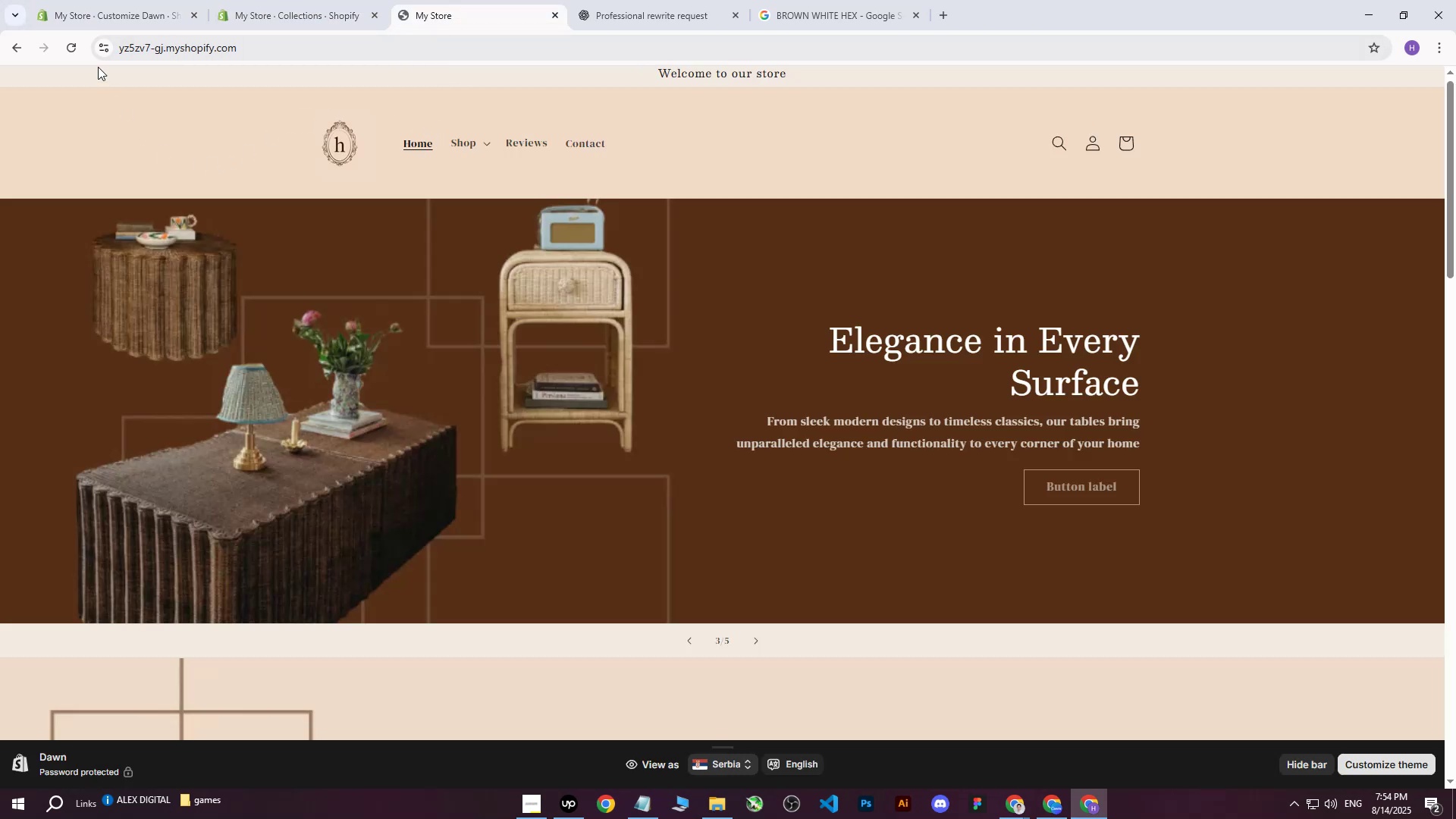 
left_click([77, 53])
 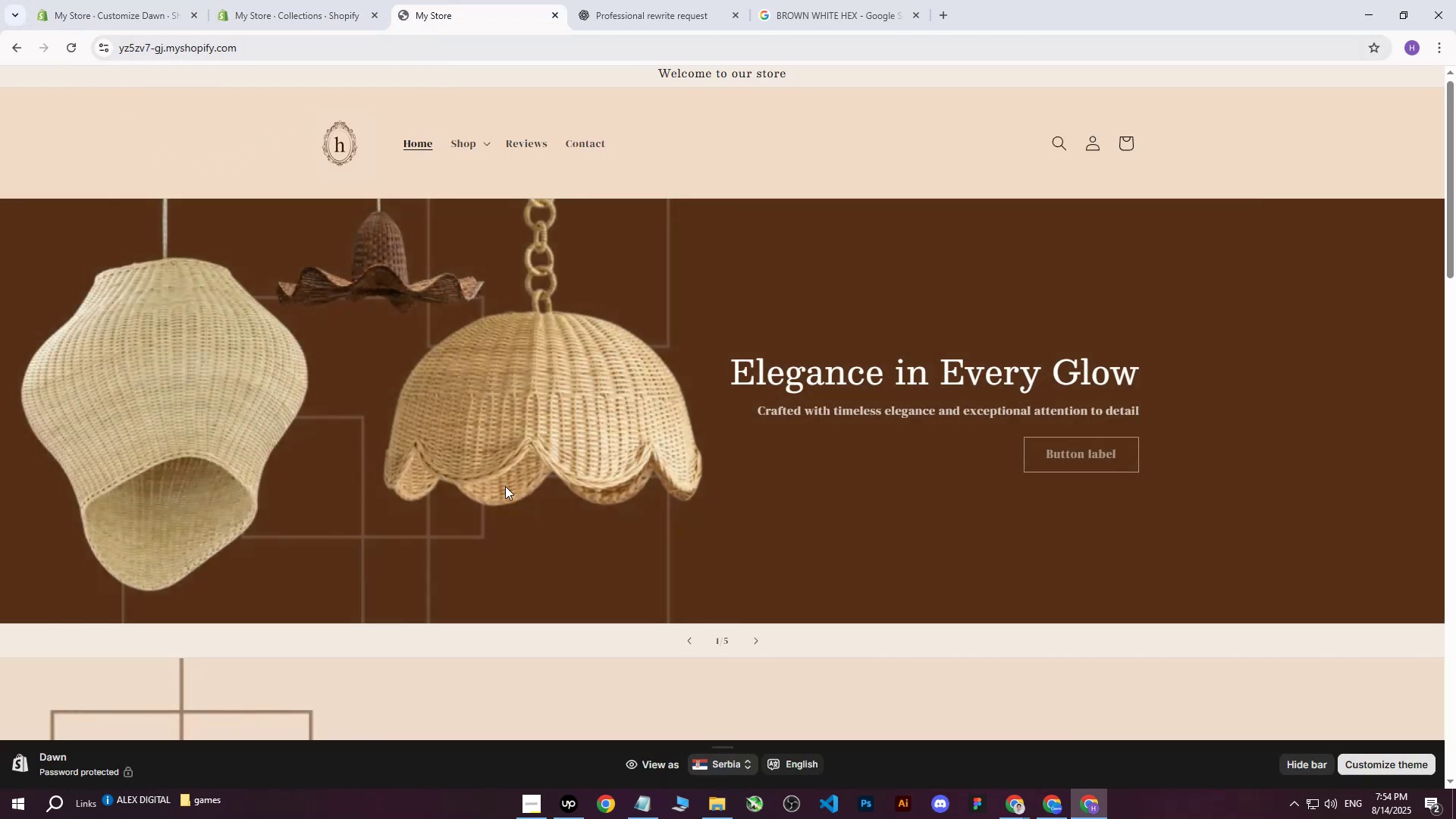 
left_click([771, 642])
 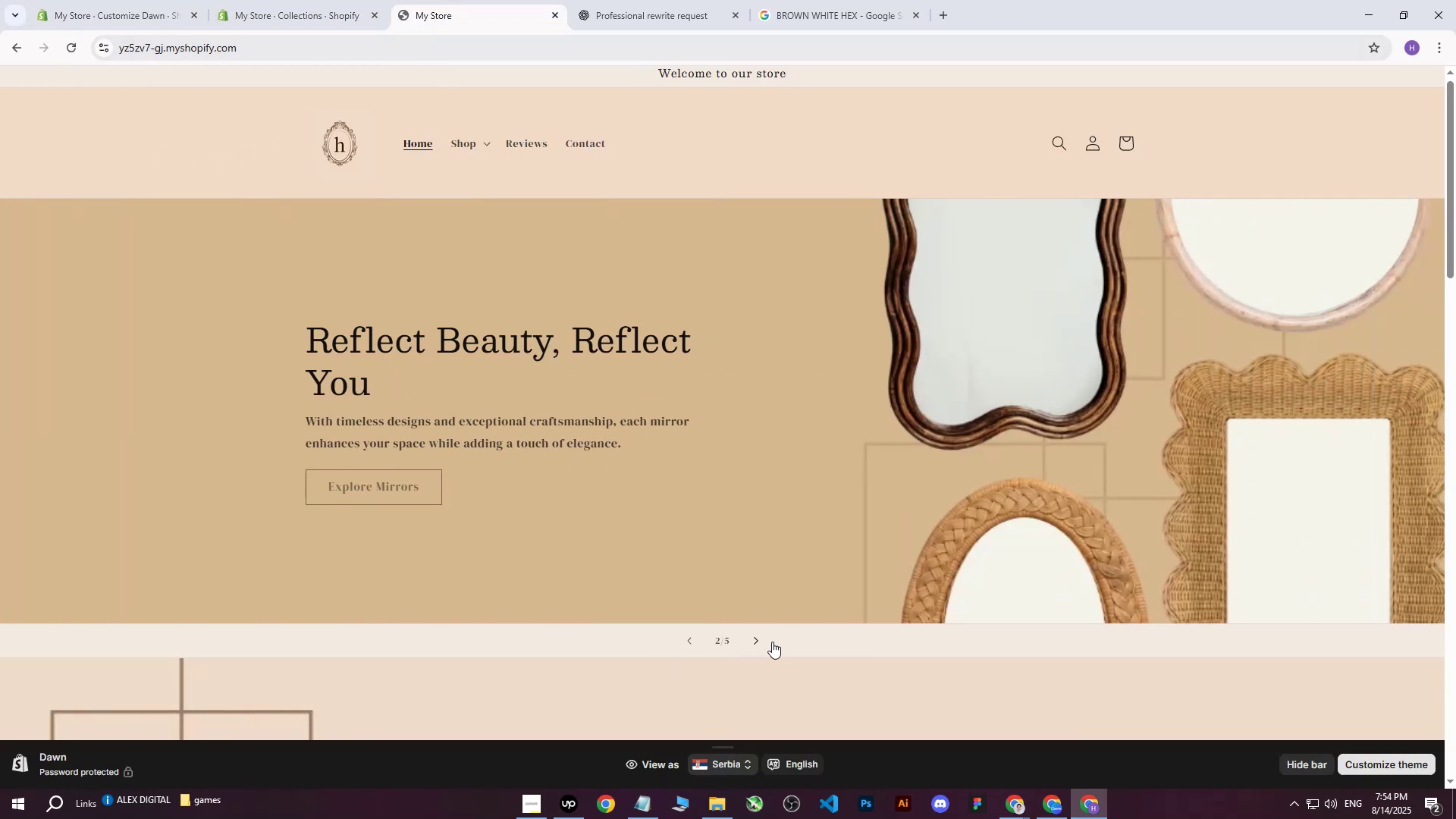 
left_click([772, 642])
 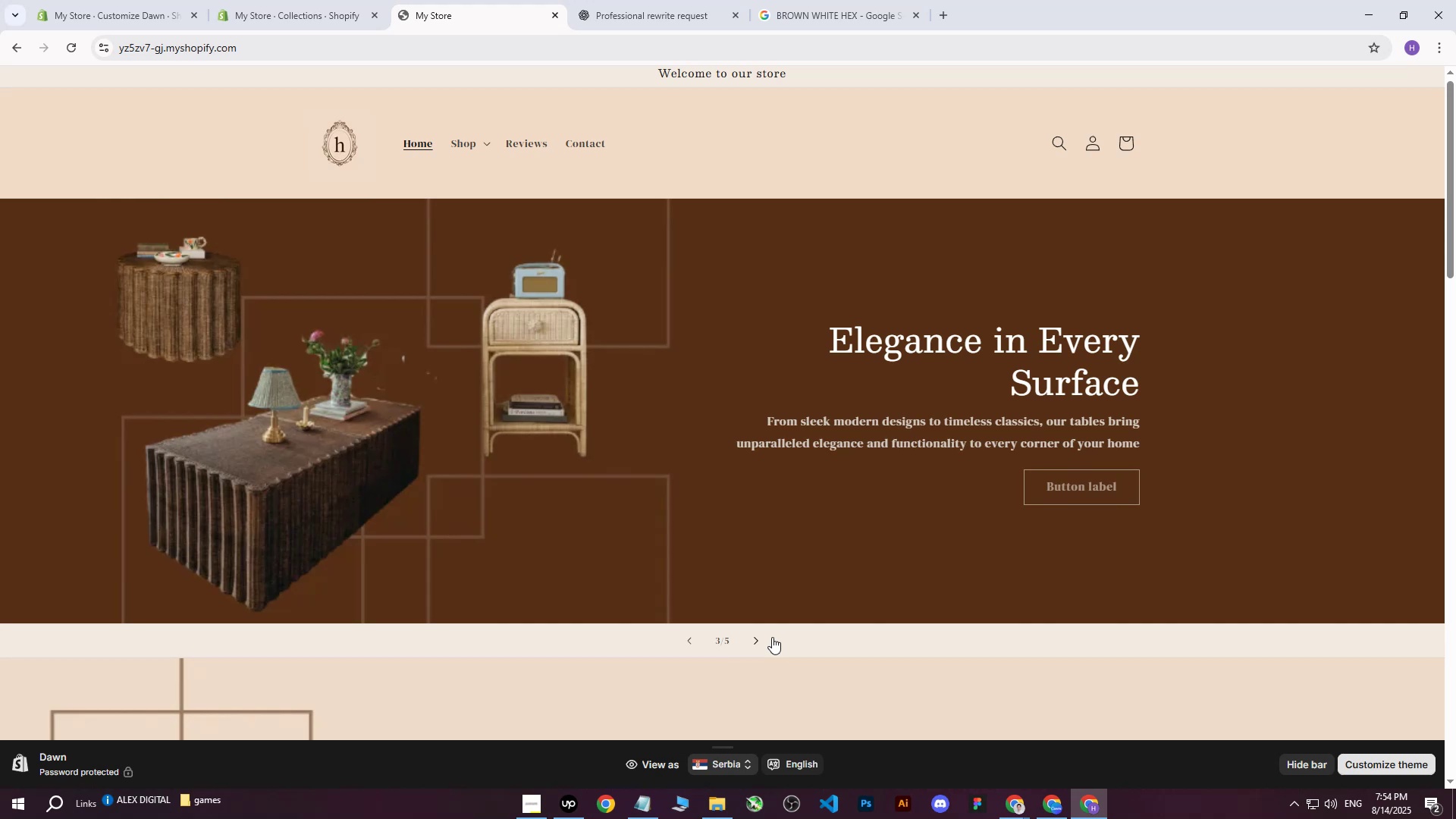 
left_click([1047, 802])
 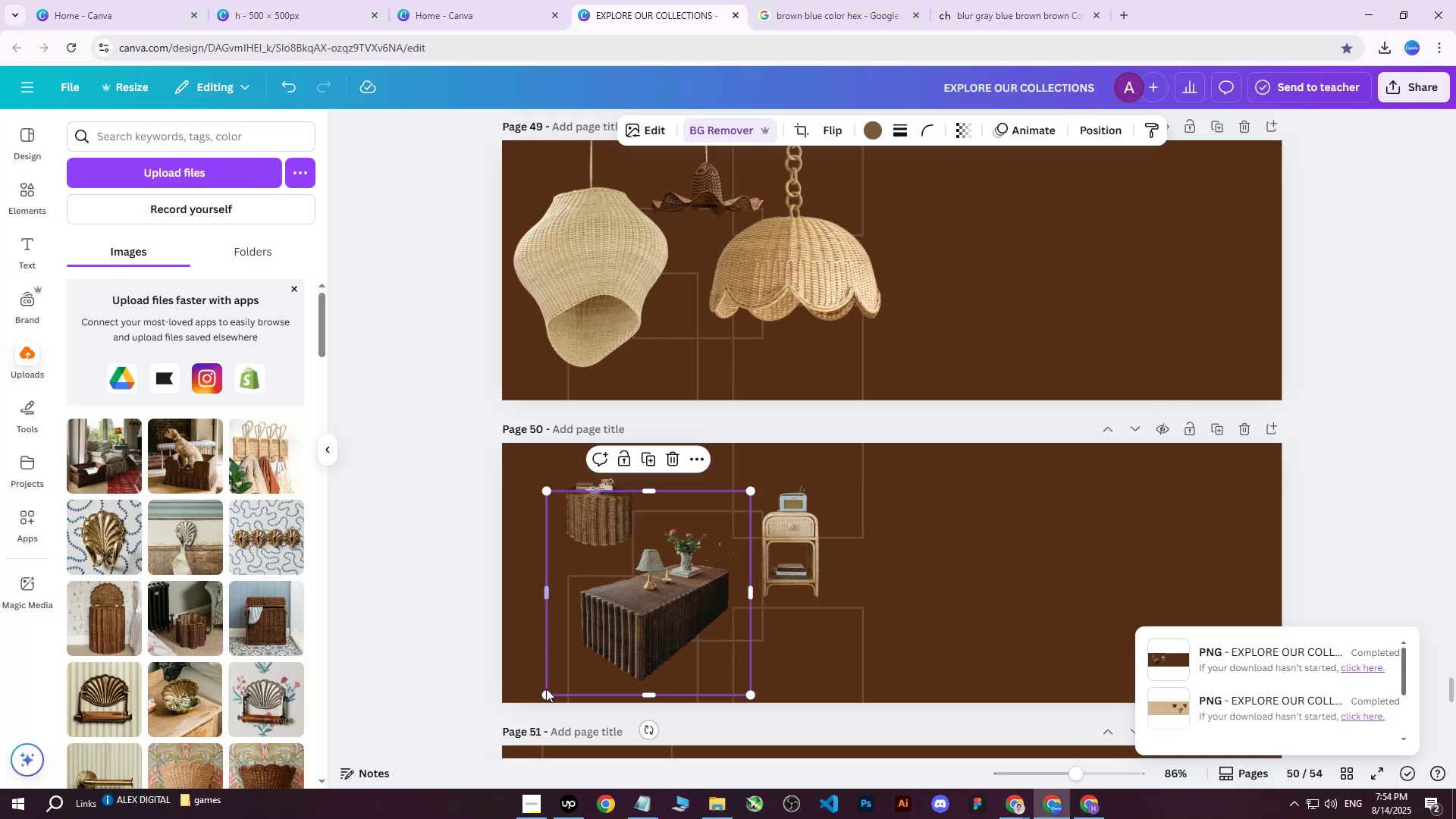 
left_click_drag(start_coordinate=[548, 693], to_coordinate=[500, 736])
 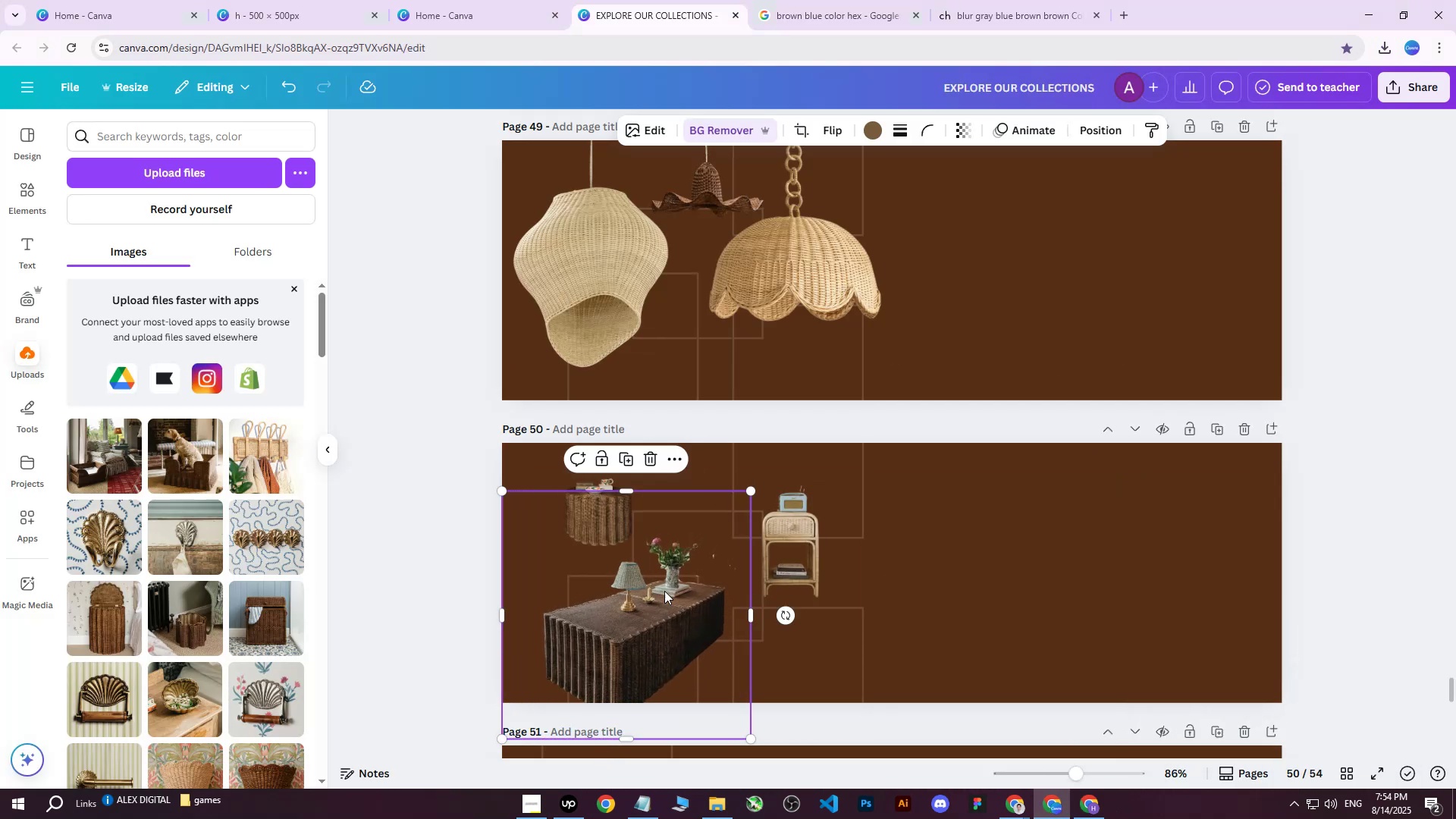 
left_click_drag(start_coordinate=[672, 582], to_coordinate=[679, 570])
 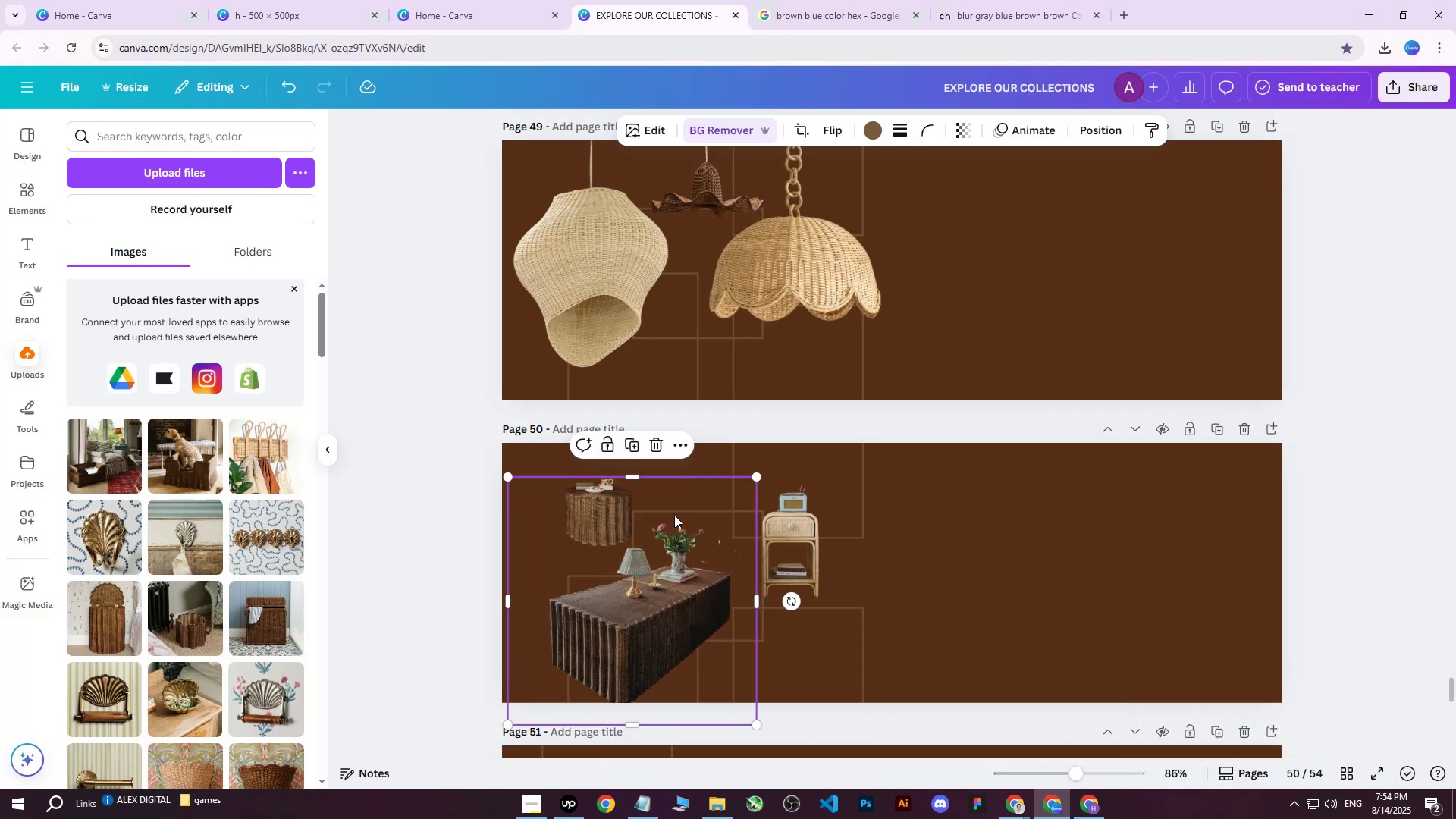 
left_click([801, 544])
 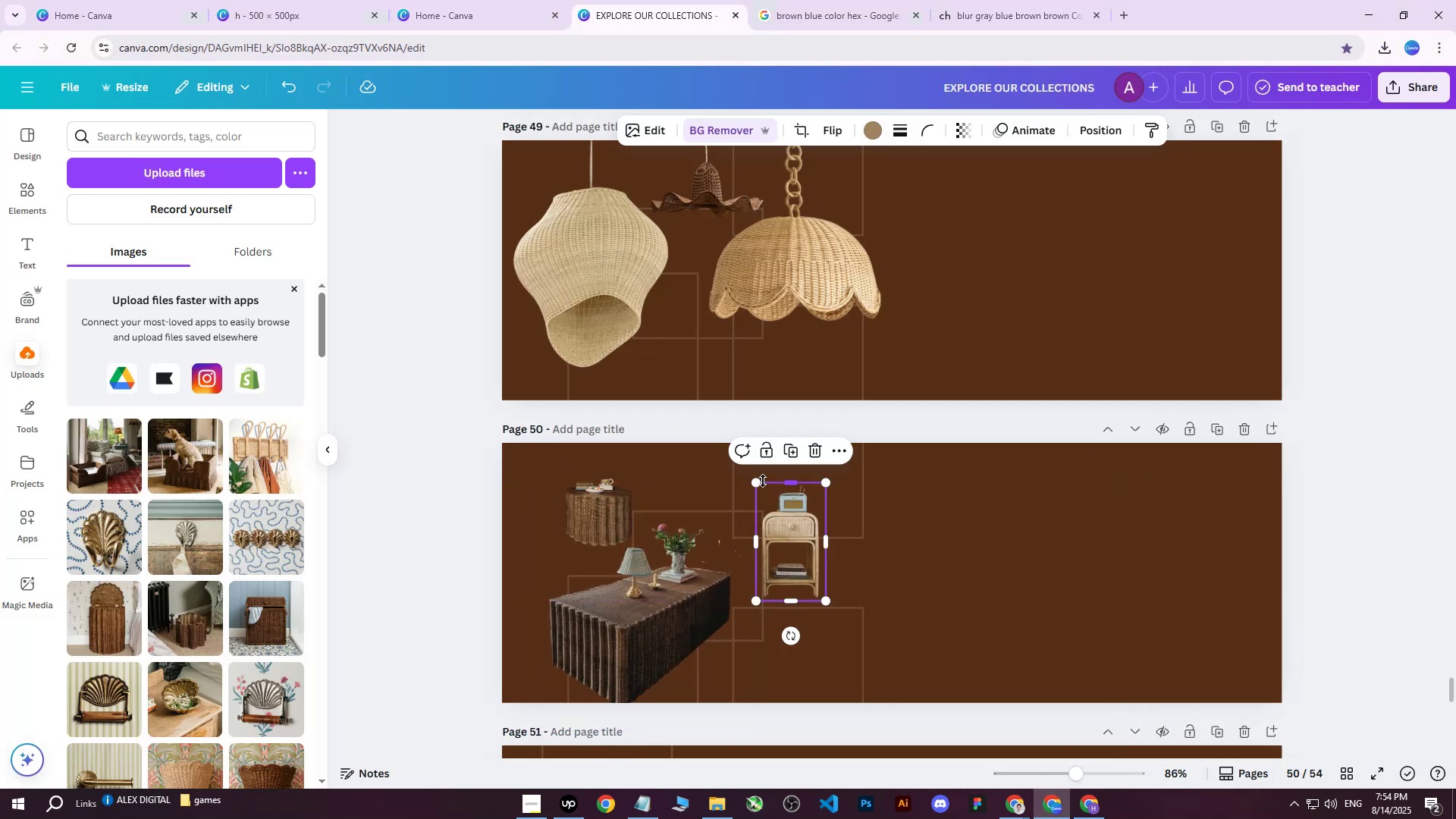 
left_click_drag(start_coordinate=[755, 482], to_coordinate=[739, 473])
 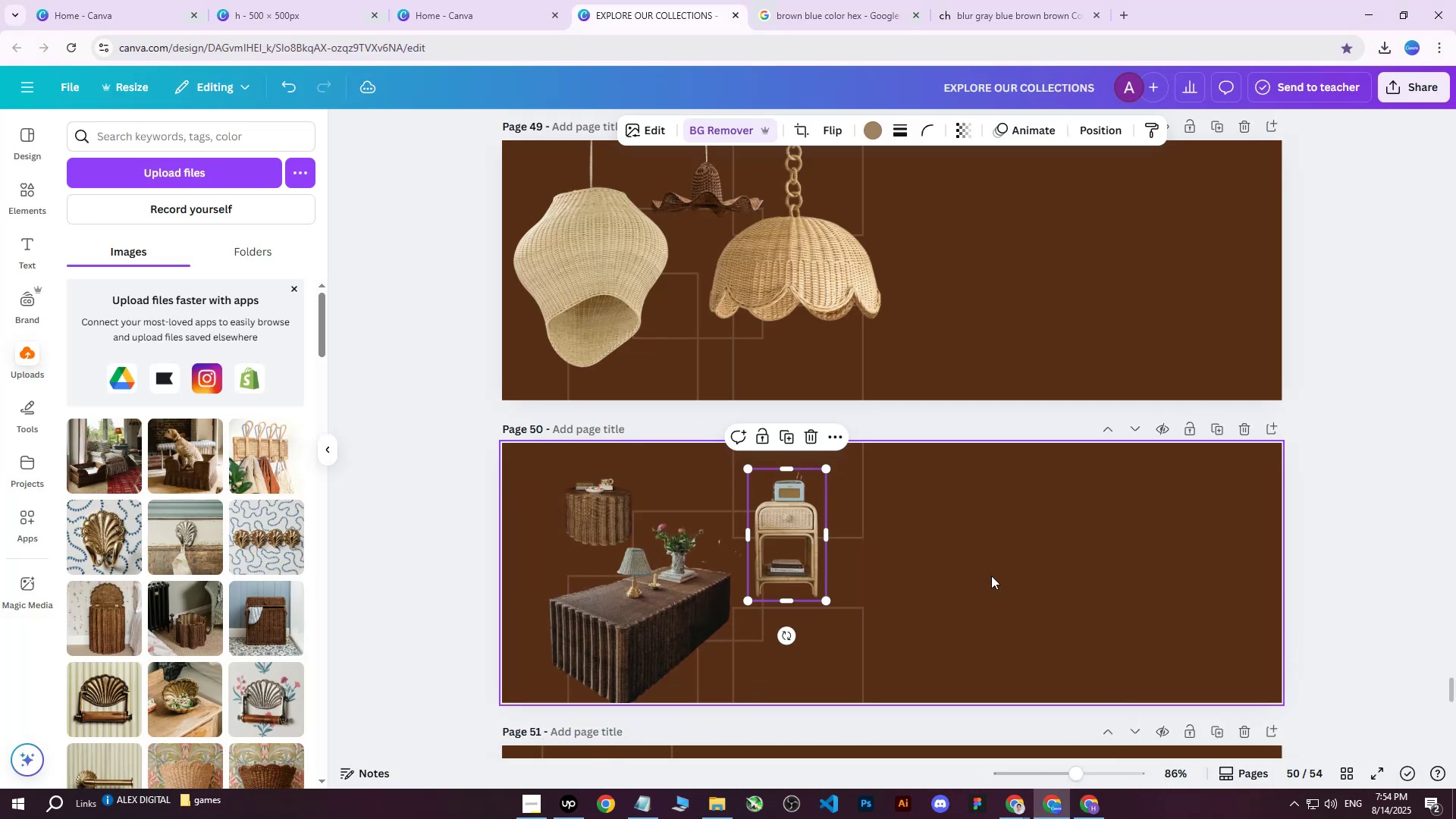 
left_click([1034, 566])
 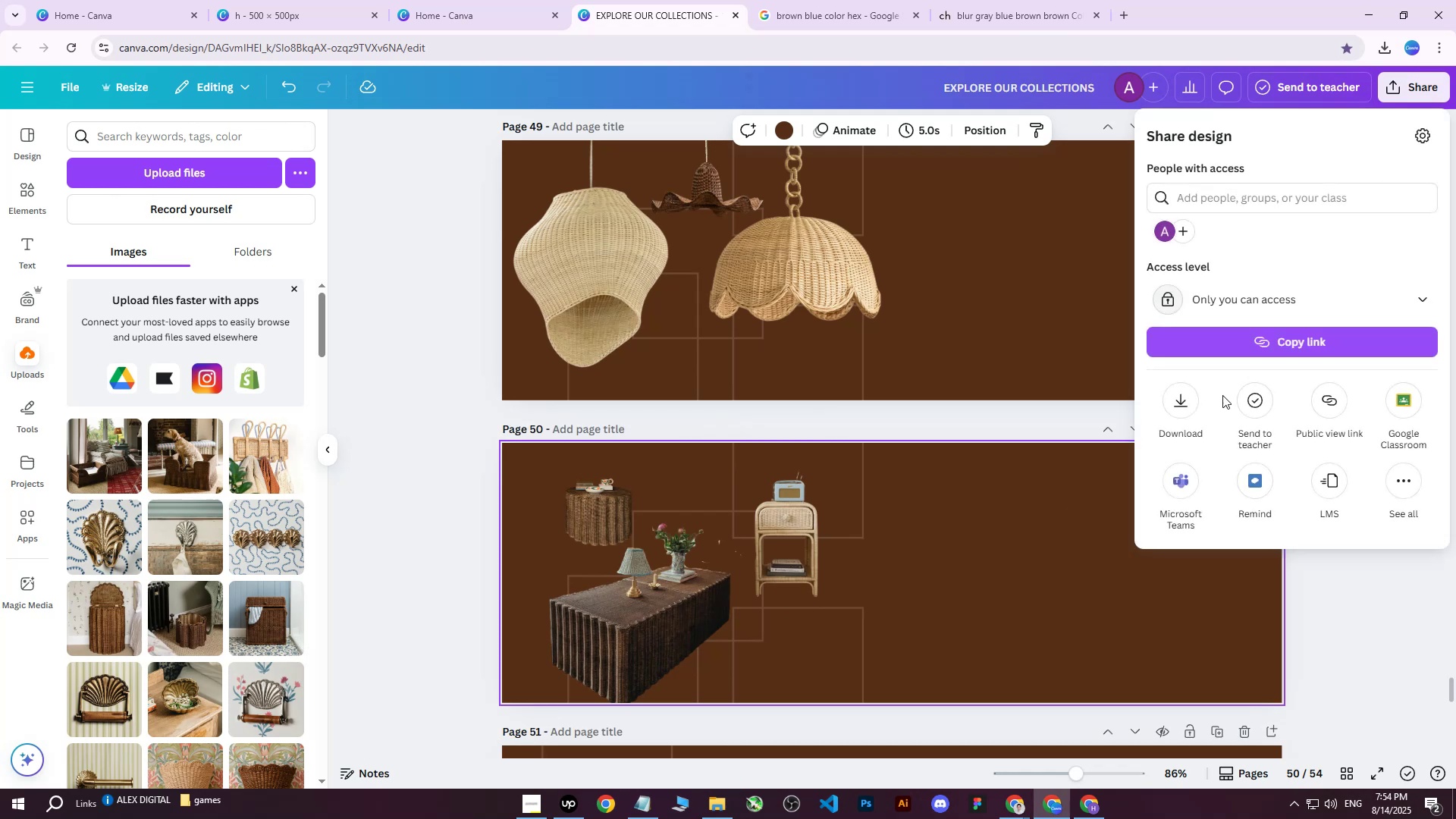 
left_click([1178, 411])
 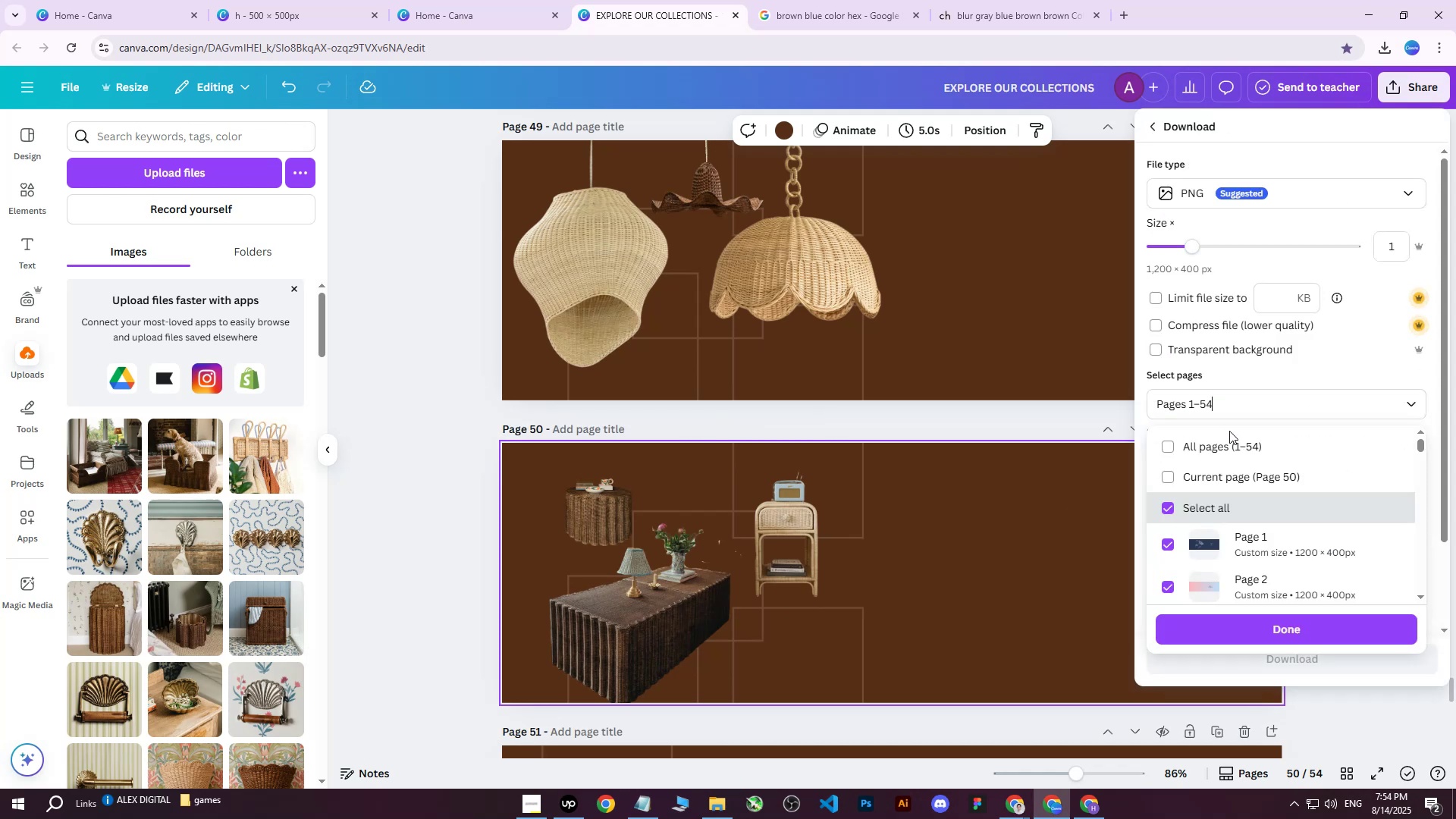 
triple_click([1233, 454])
 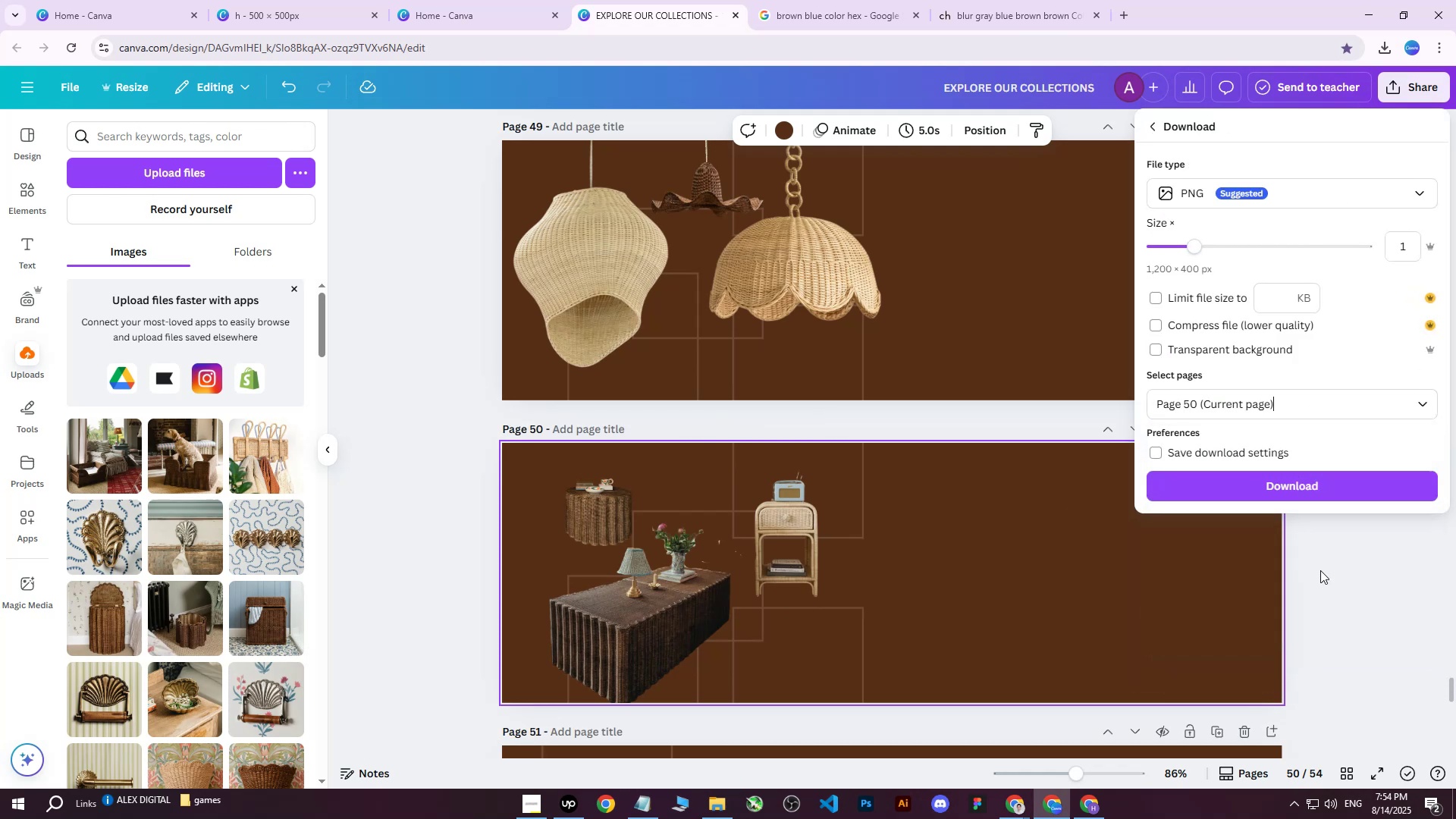 
triple_click([1326, 496])
 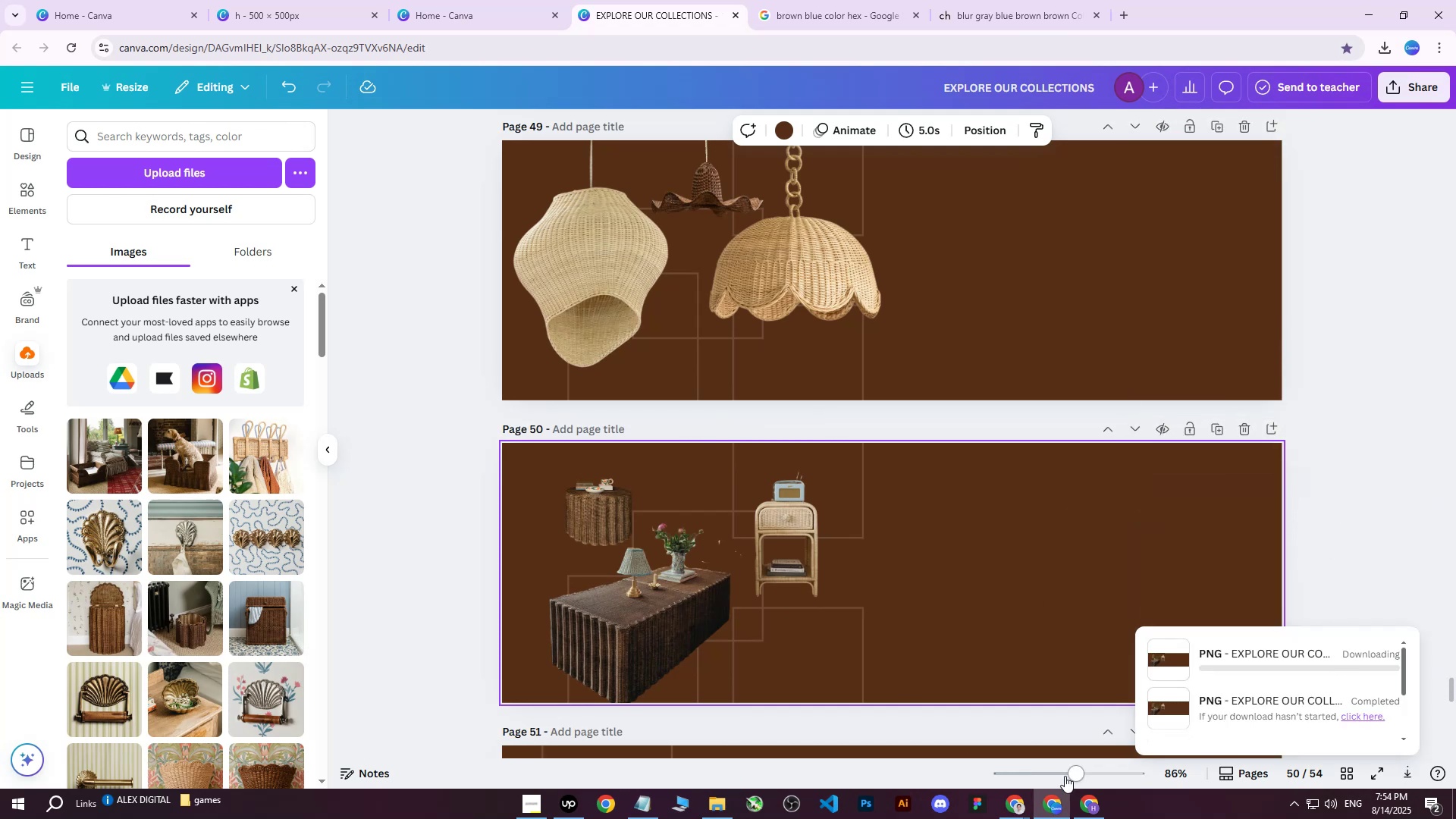 
left_click([1099, 809])
 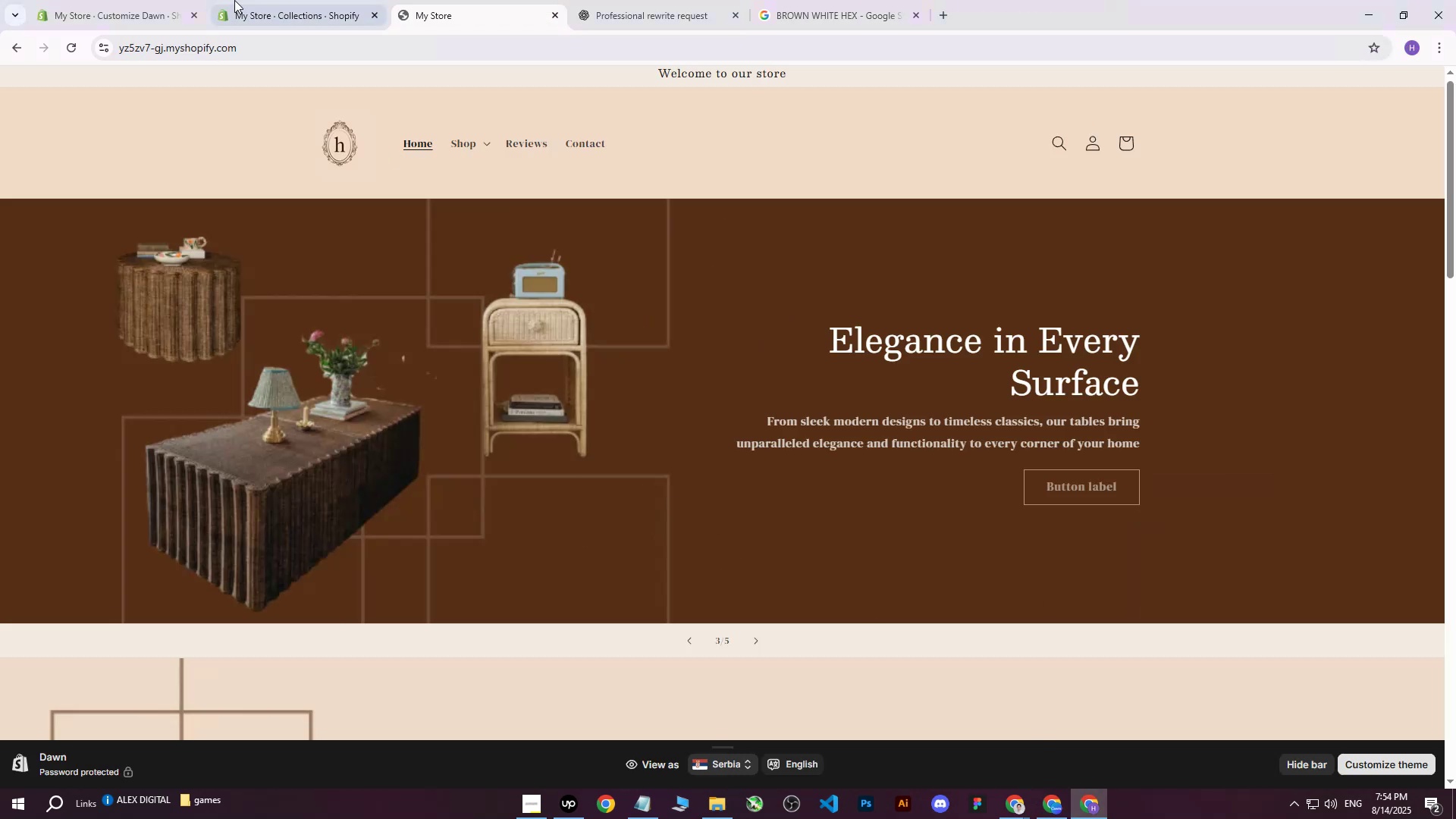 
left_click([111, 0])
 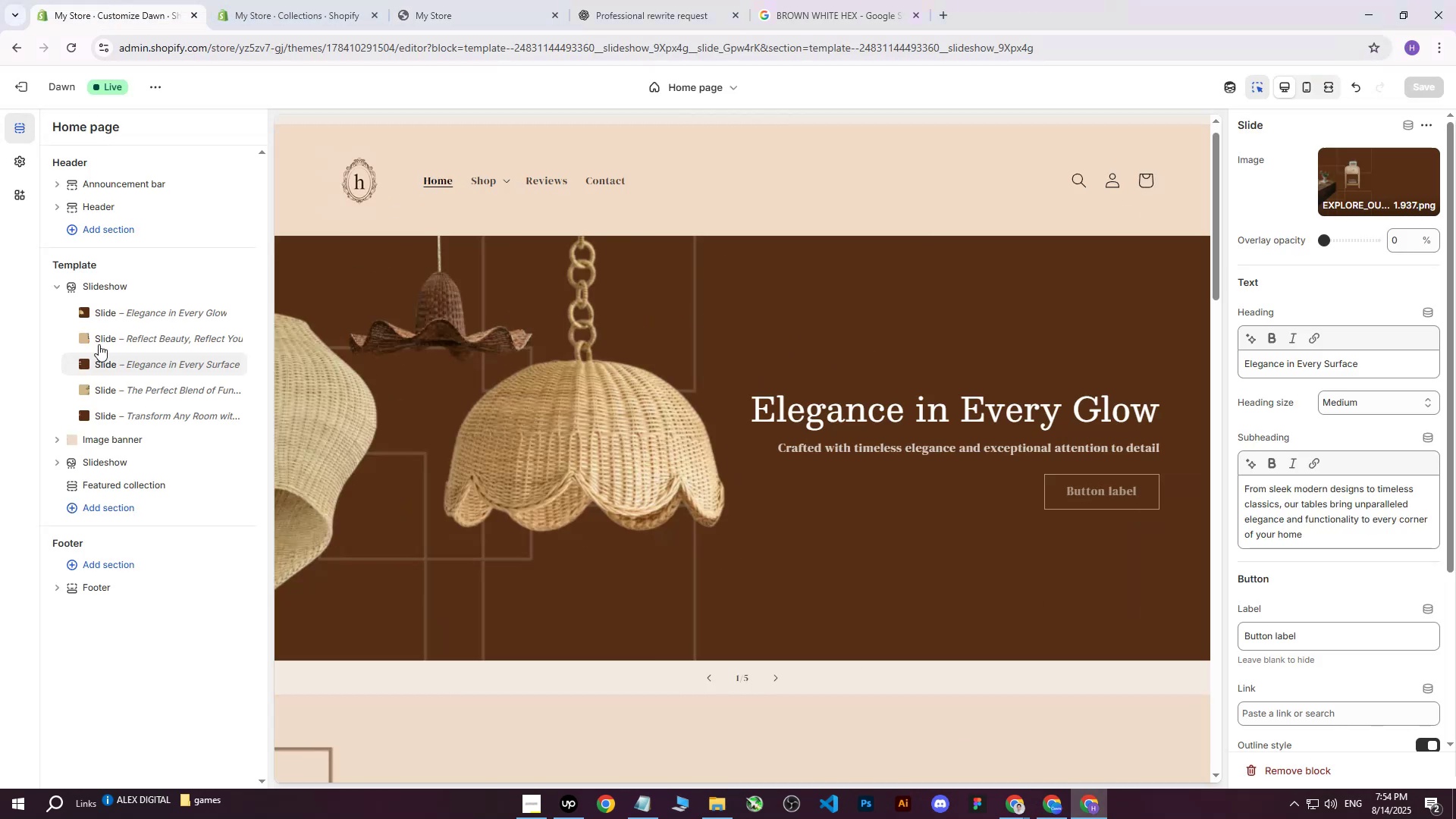 
left_click([140, 366])
 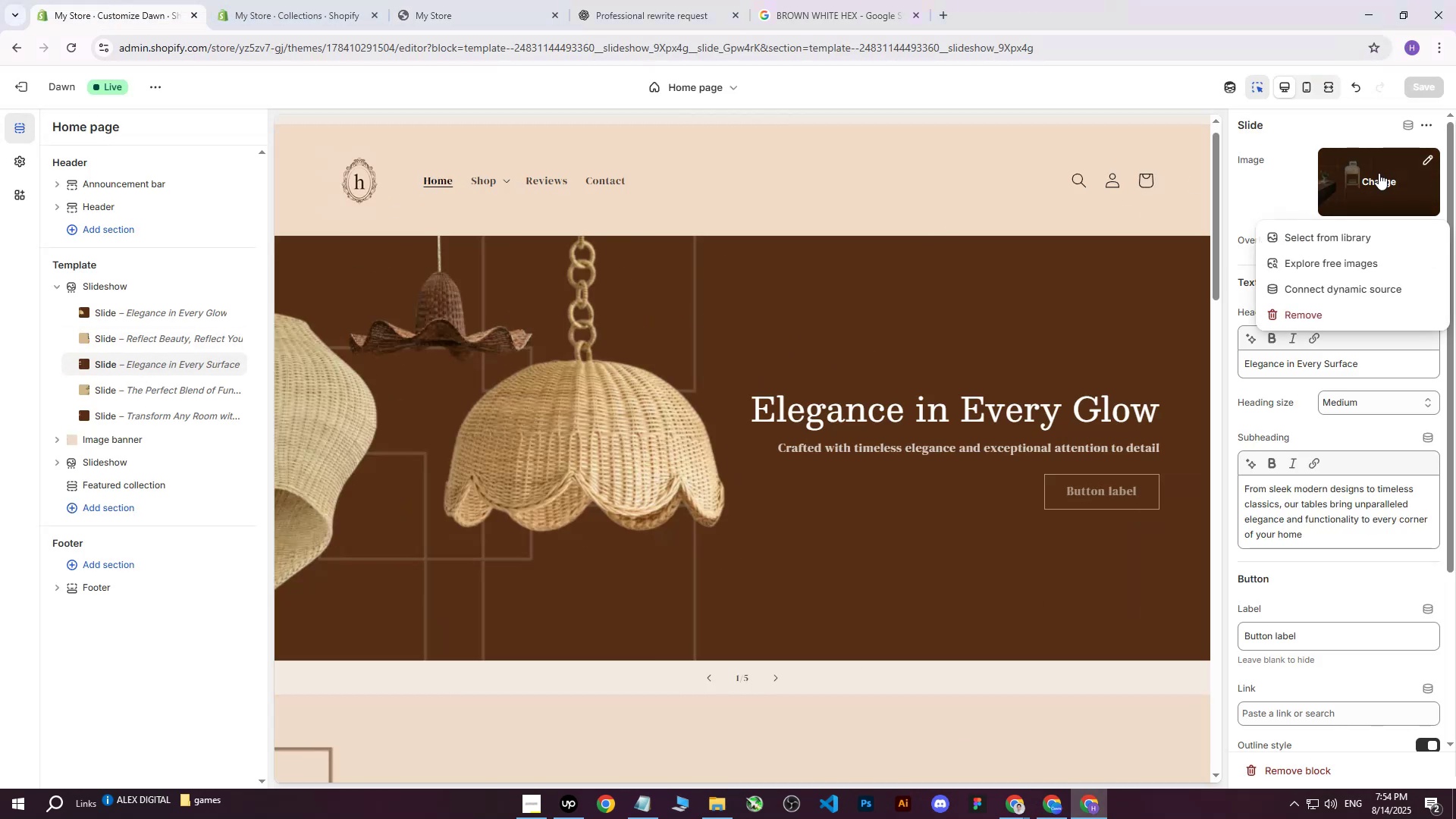 
left_click([1334, 237])
 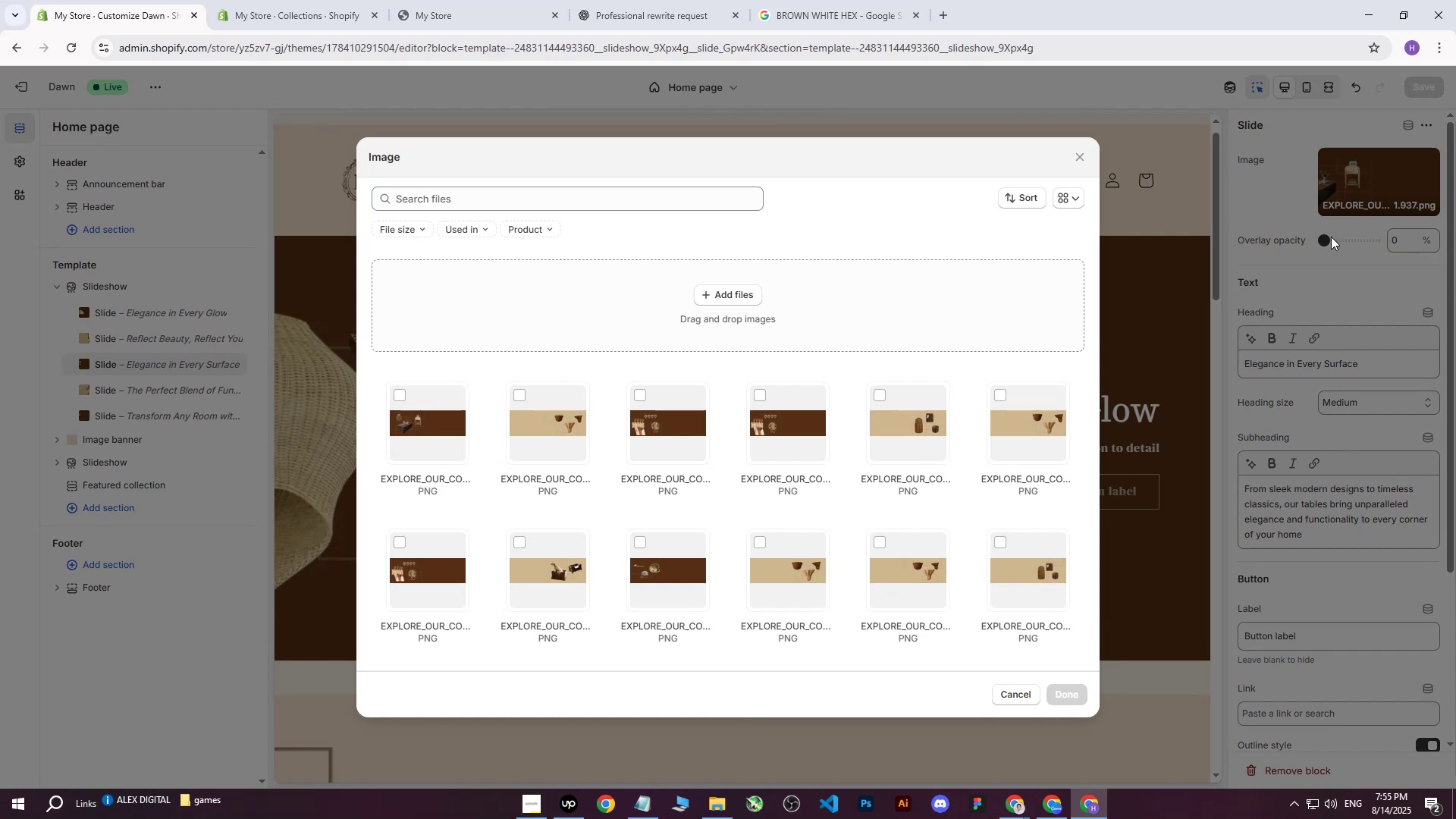 
wait(18.08)
 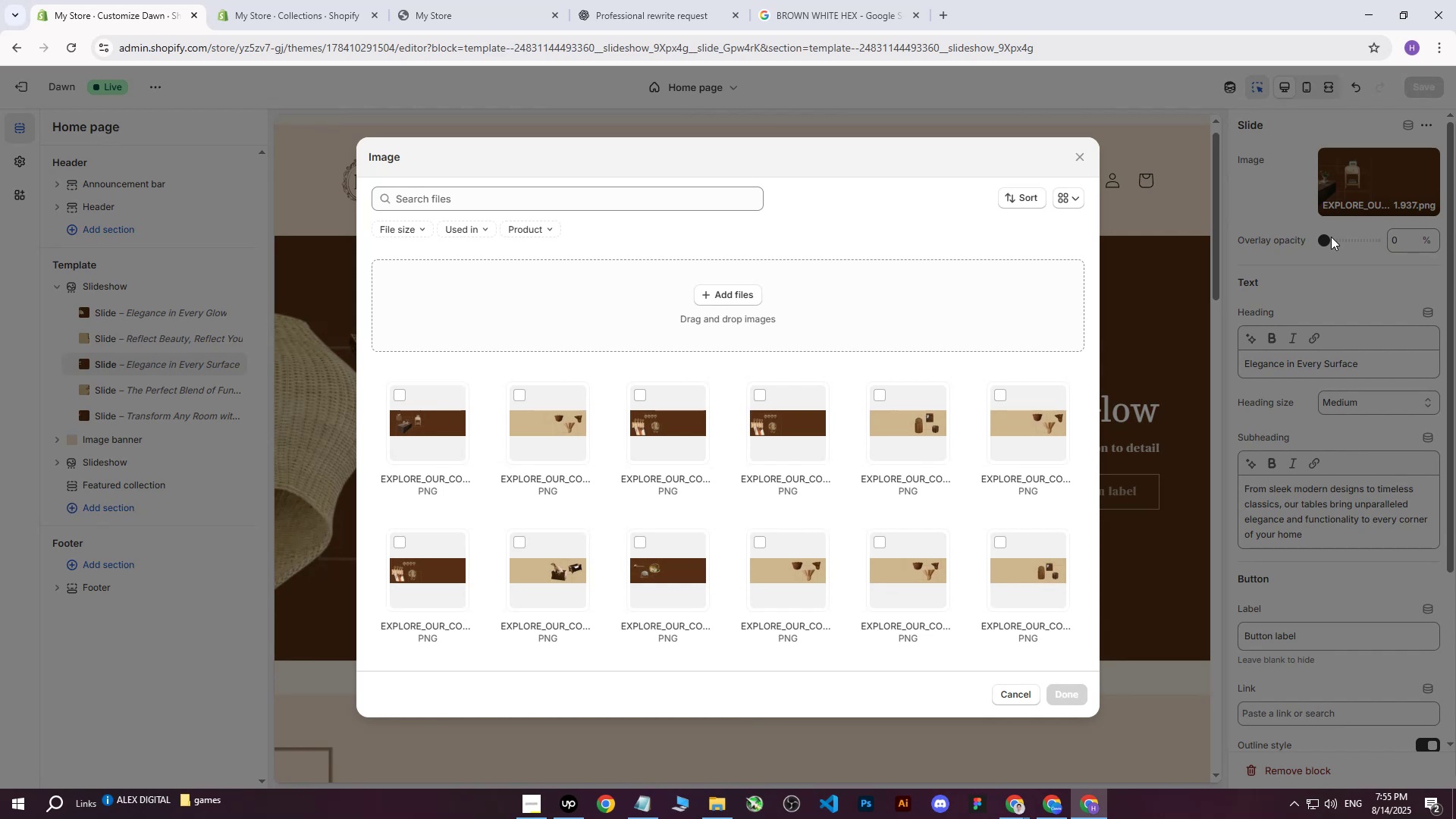 
double_click([742, 284])
 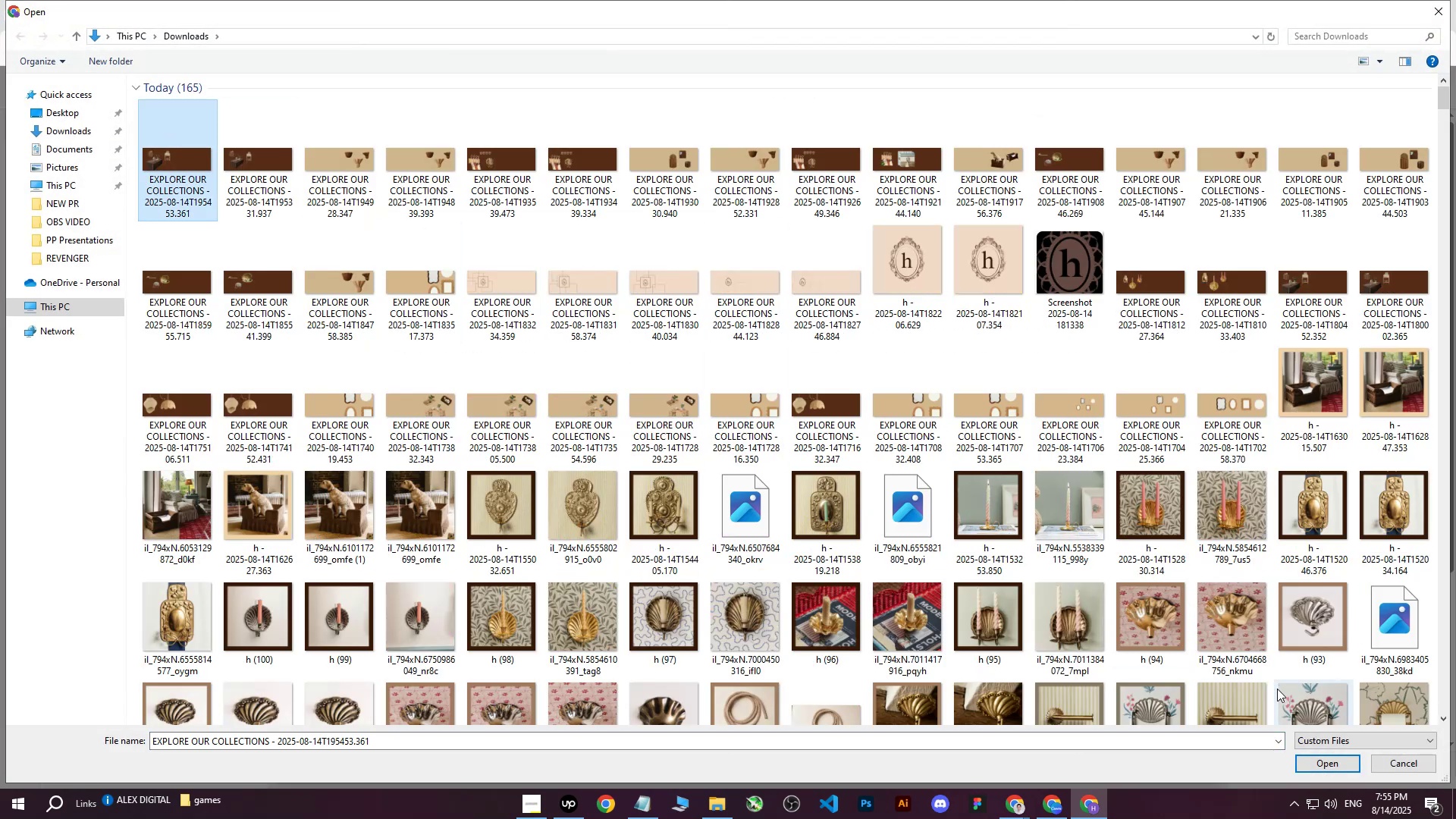 
left_click([1316, 756])
 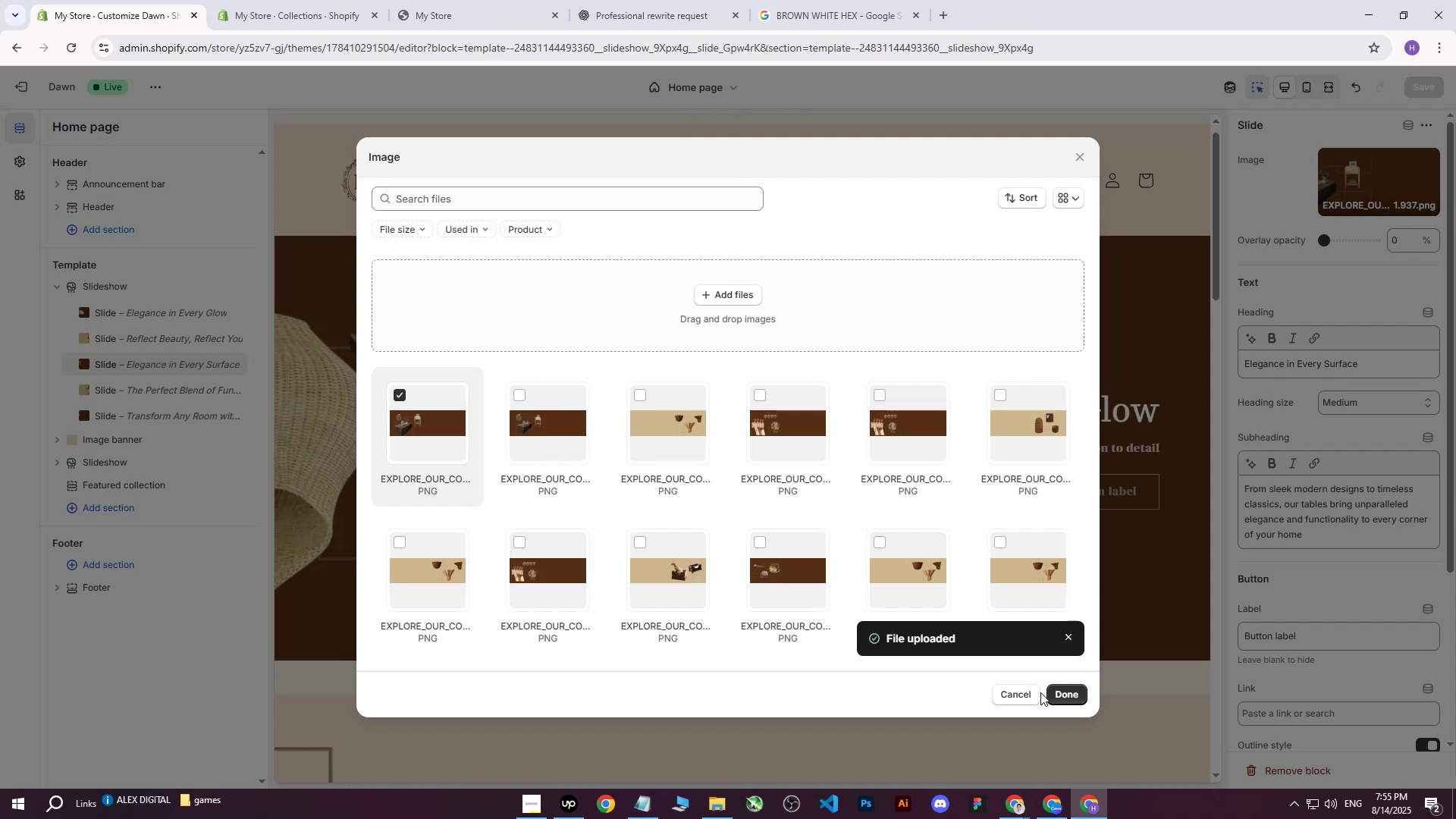 
wait(25.34)
 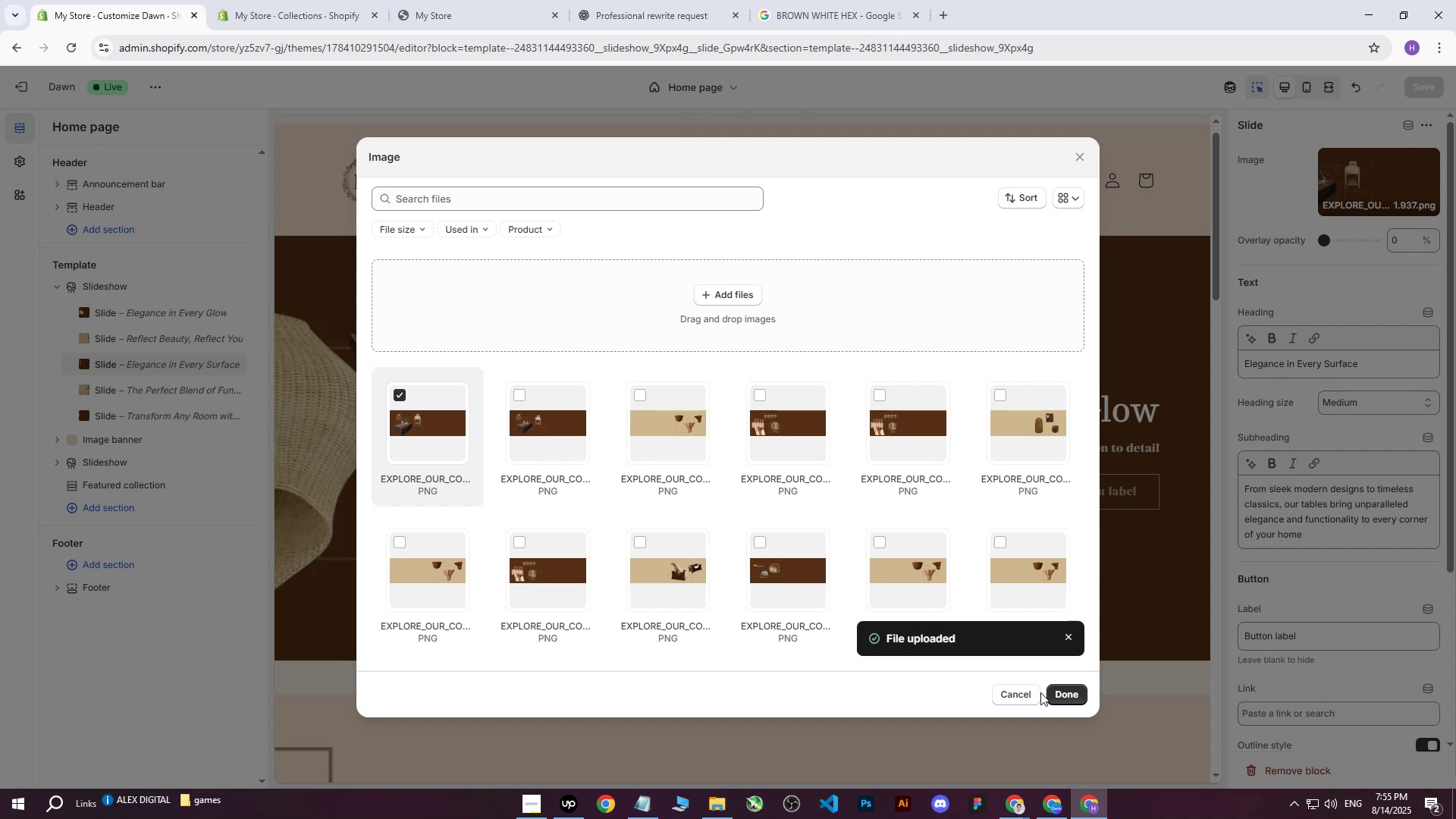 
left_click([1068, 696])
 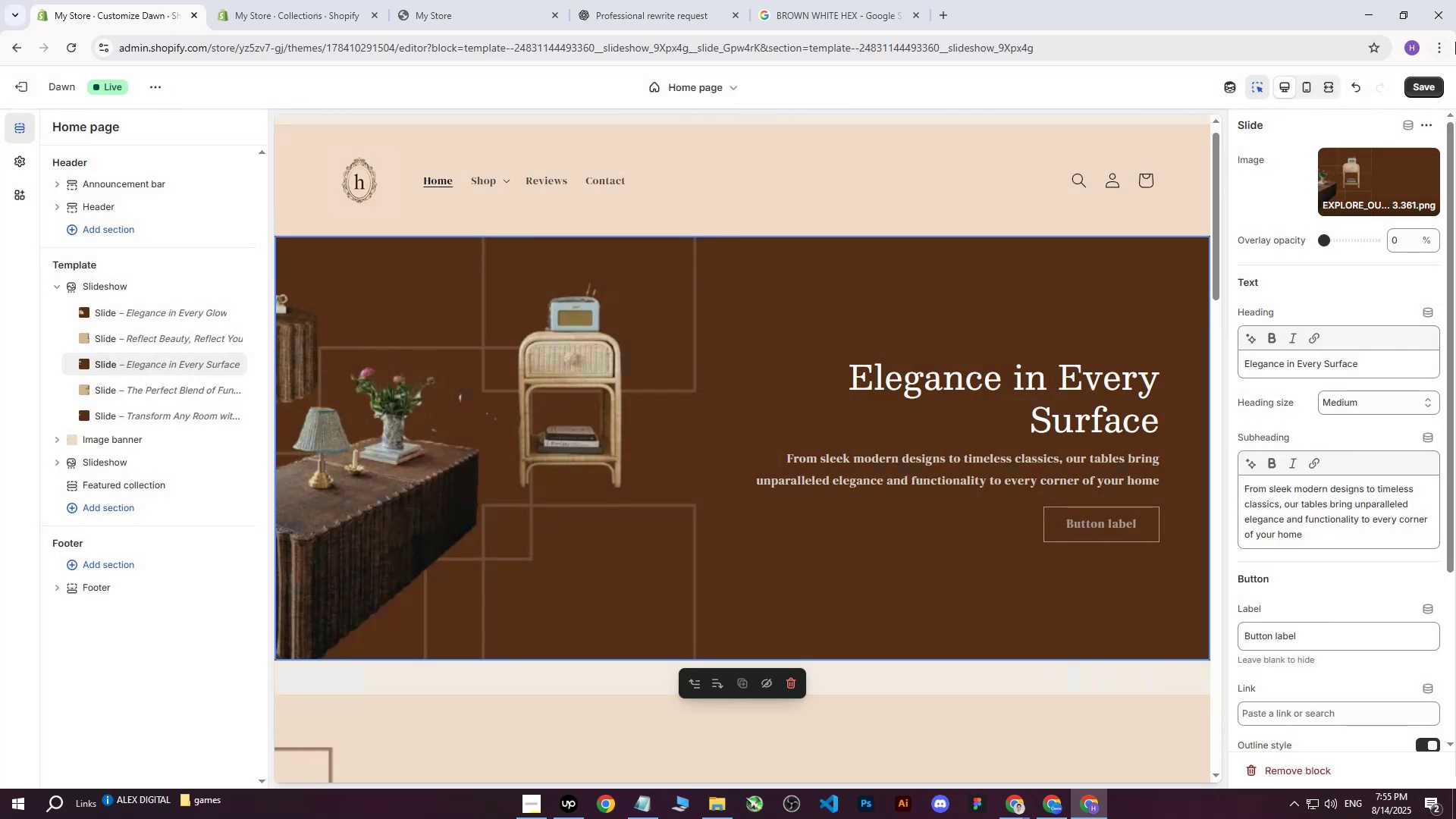 
left_click([1421, 89])
 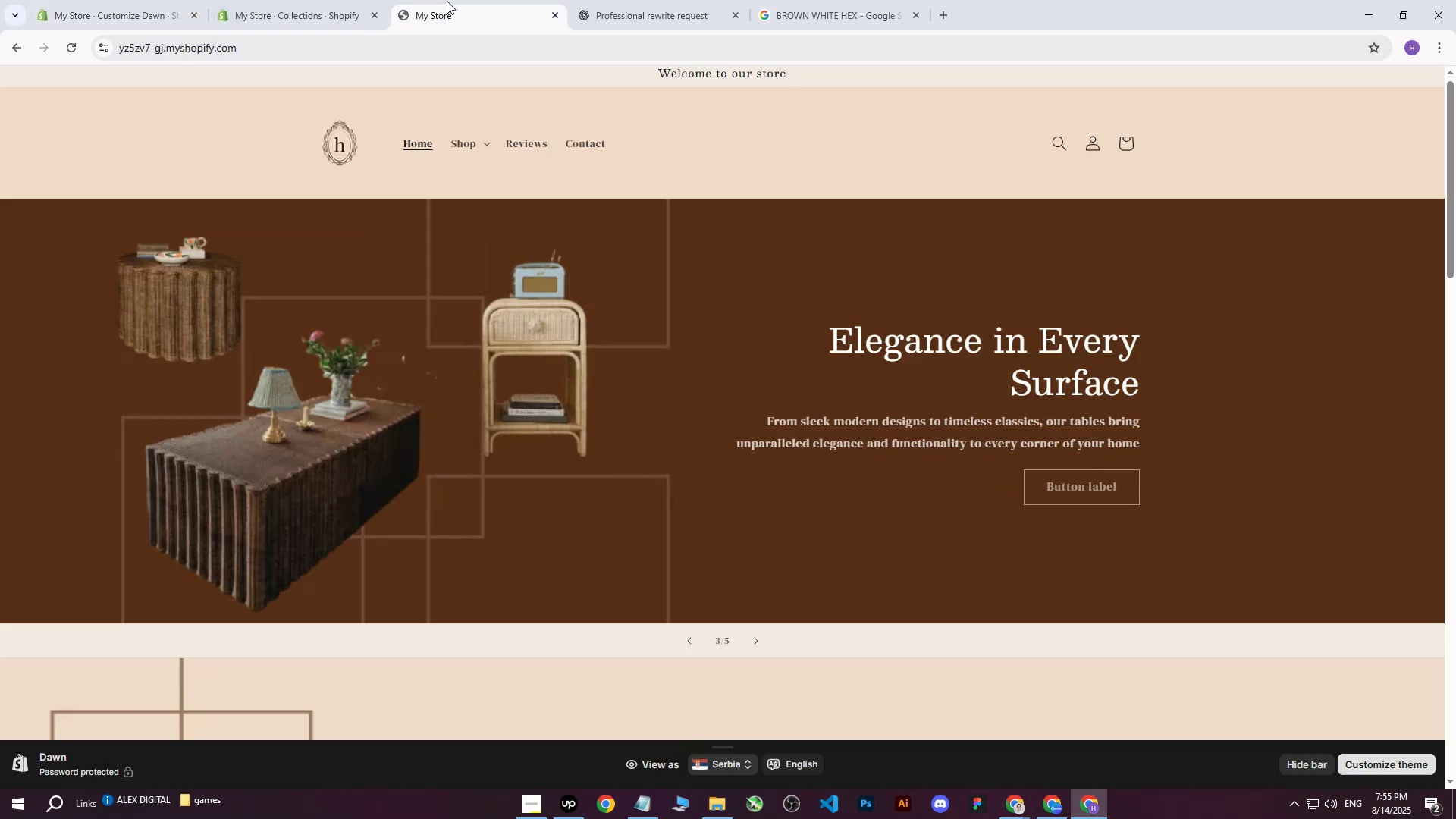 
left_click([70, 39])
 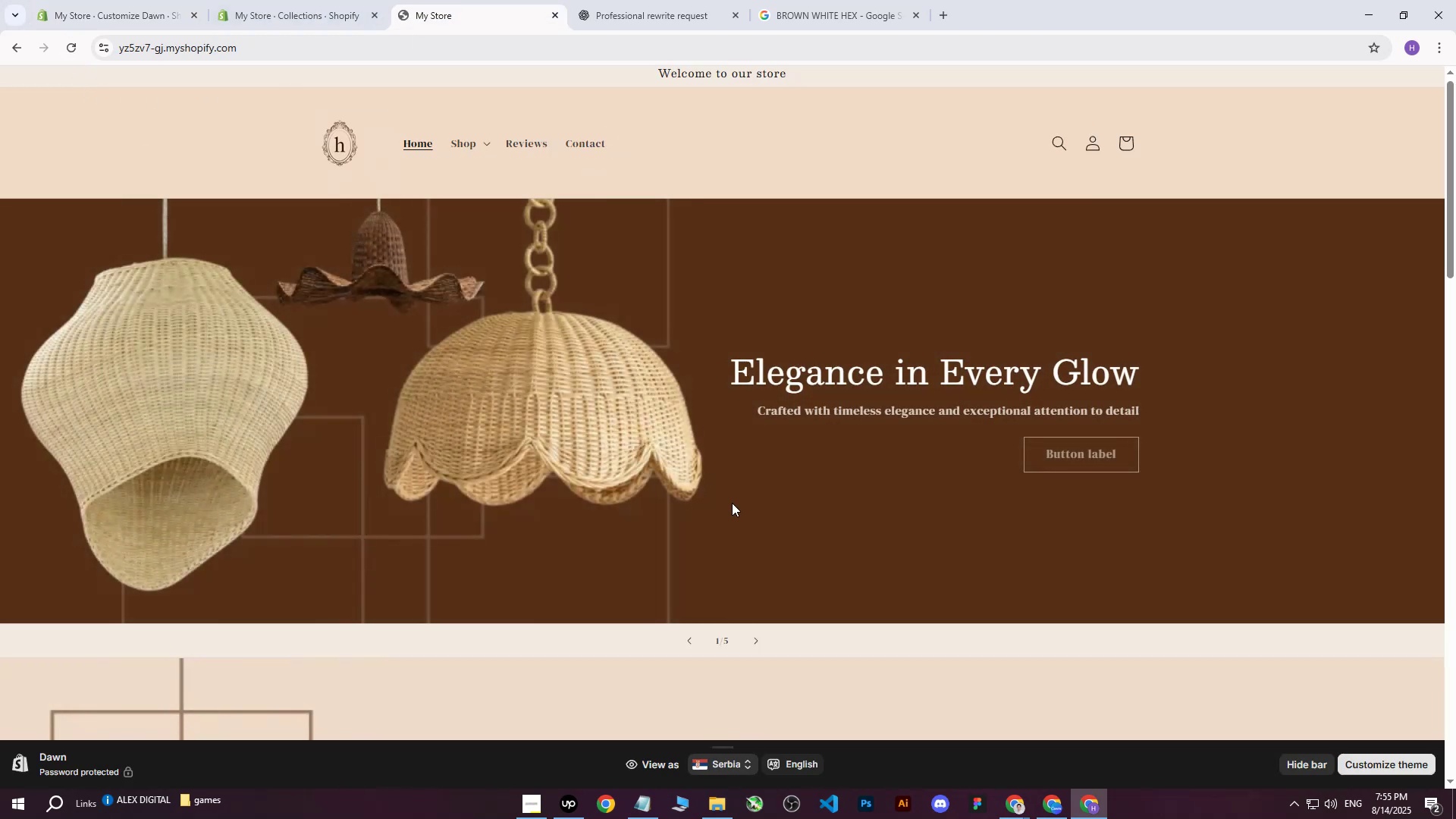 
left_click([755, 638])
 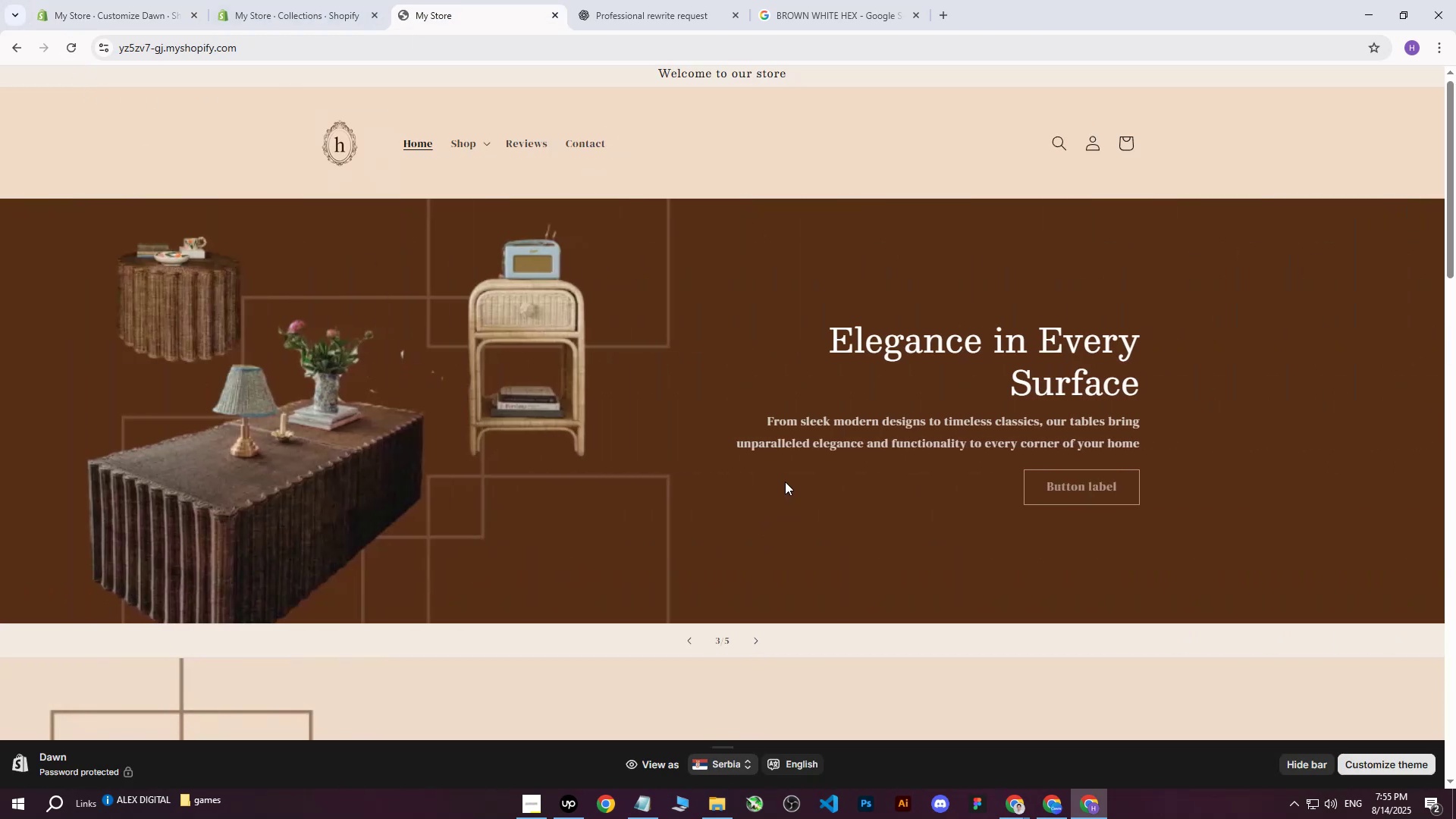 
wait(8.8)
 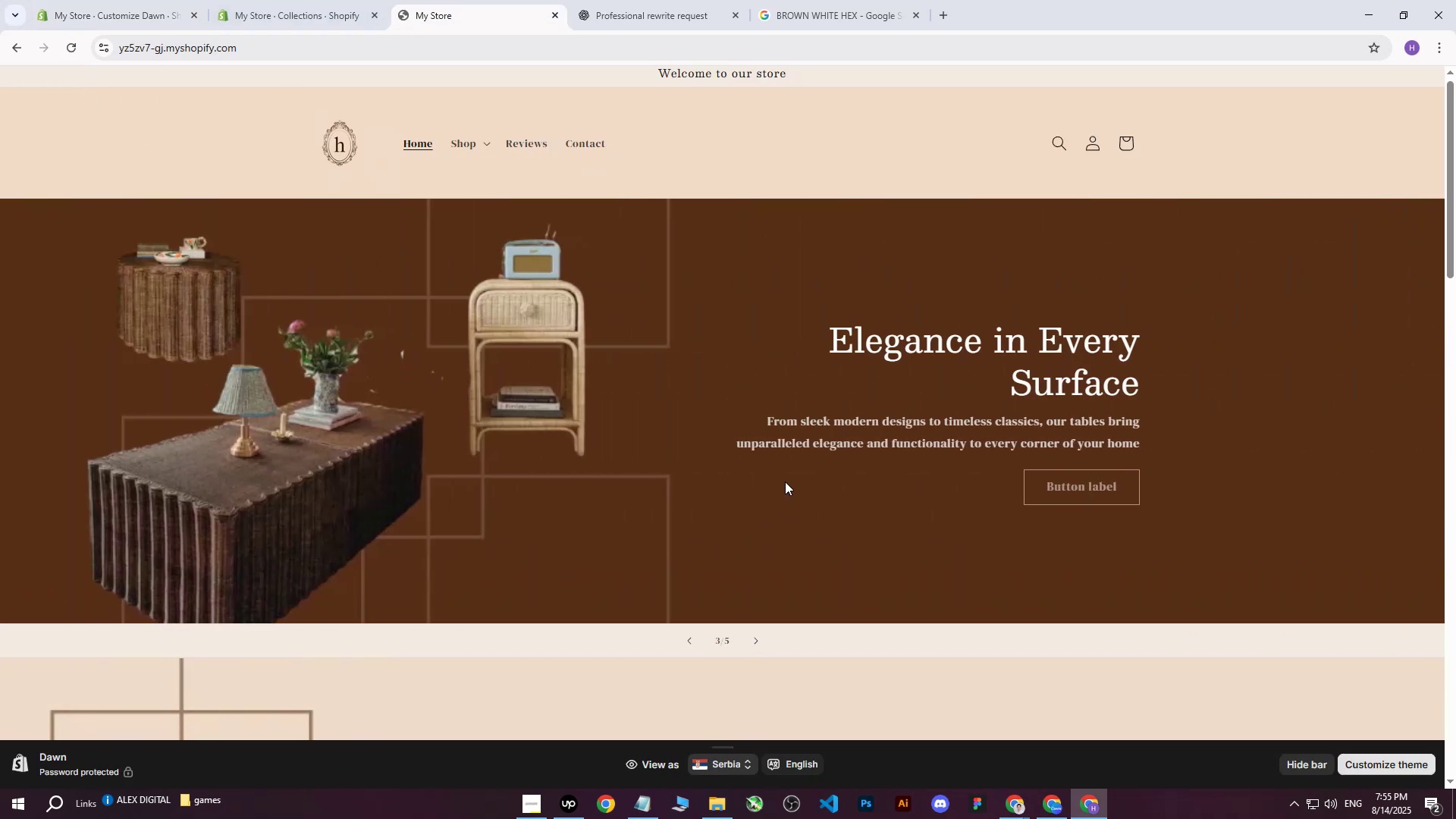 
left_click([642, 607])
 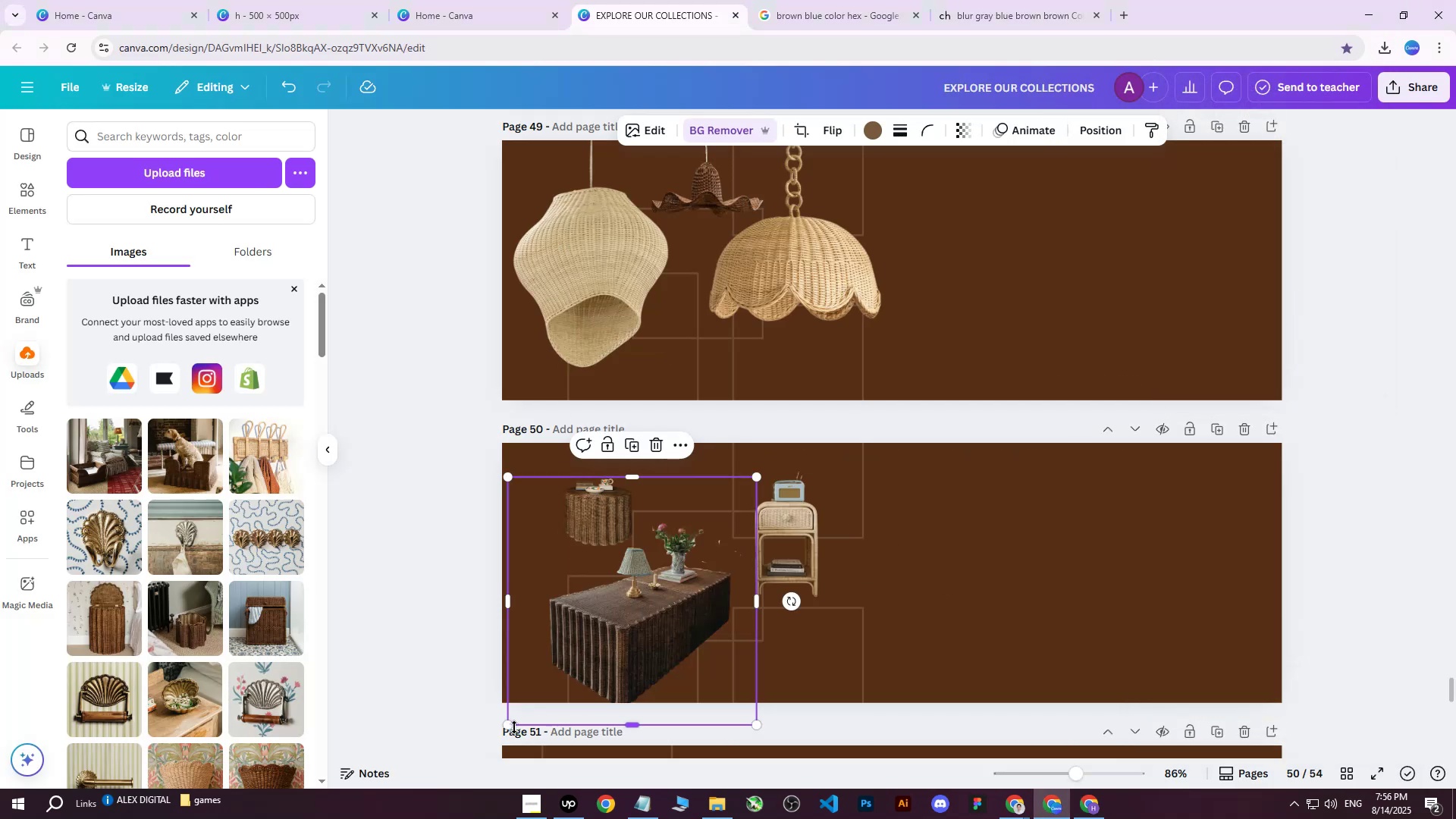 
left_click_drag(start_coordinate=[511, 725], to_coordinate=[457, 755])
 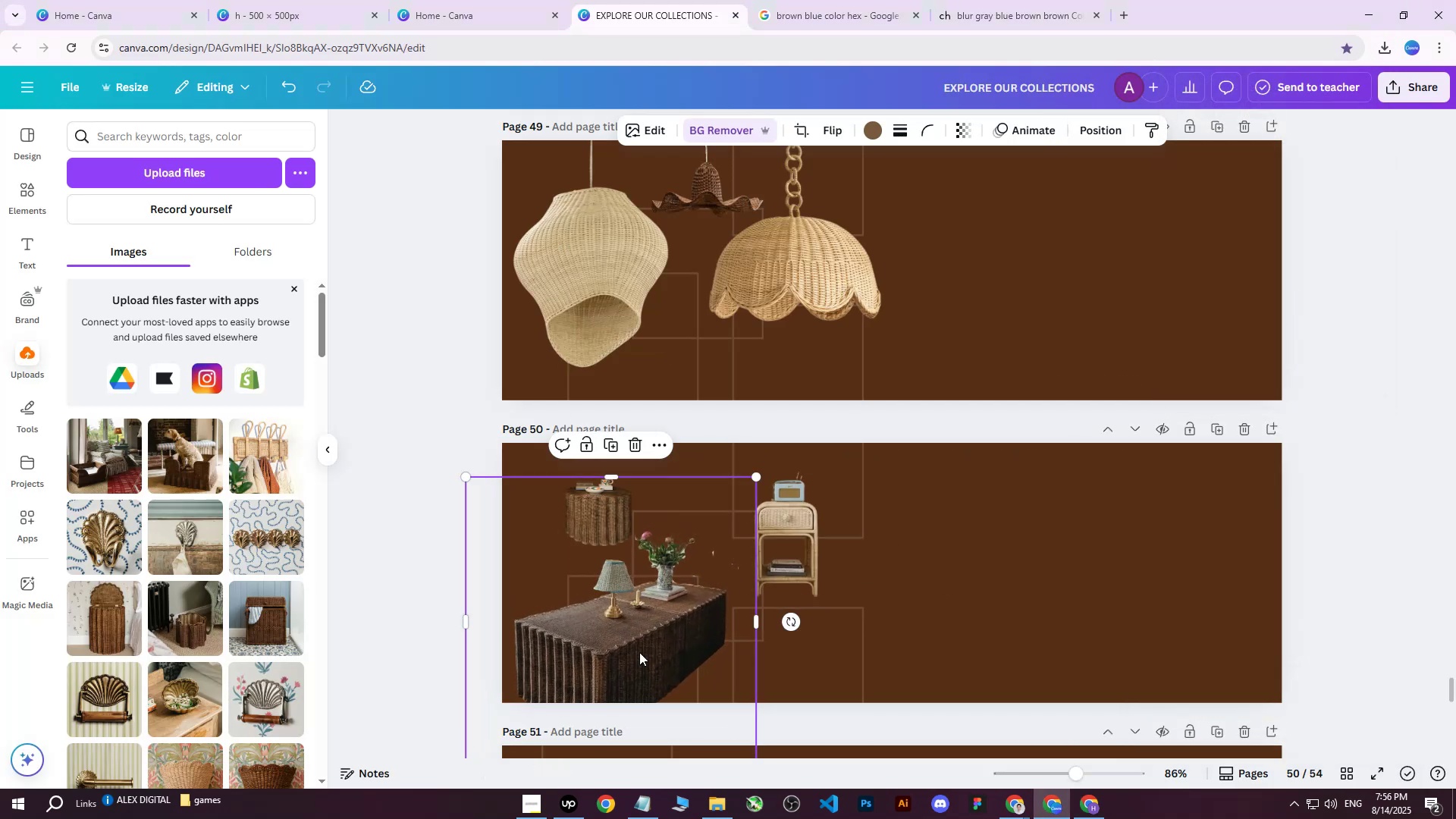 
left_click_drag(start_coordinate=[642, 645], to_coordinate=[644, 631])
 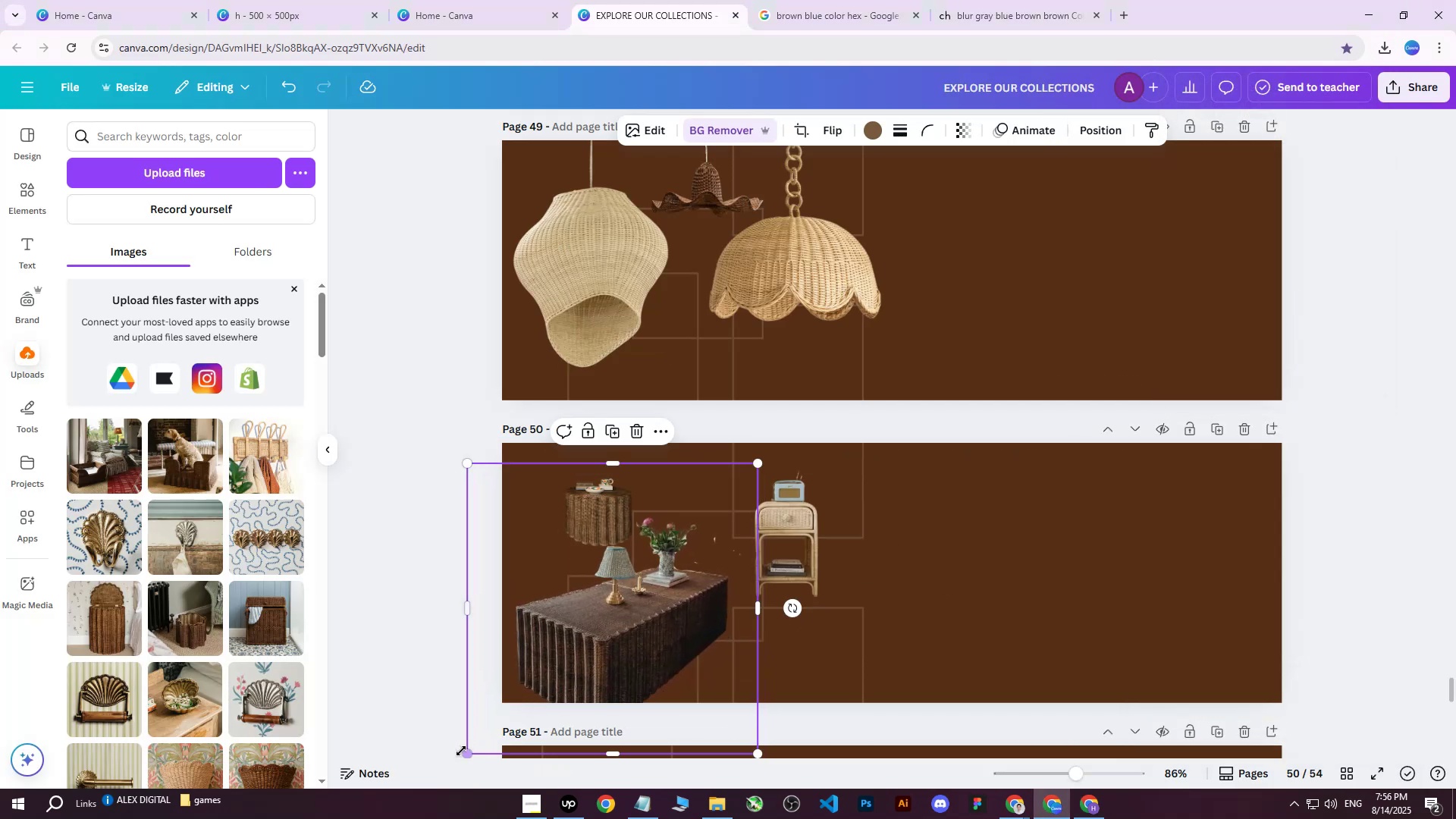 
left_click_drag(start_coordinate=[466, 752], to_coordinate=[452, 766])
 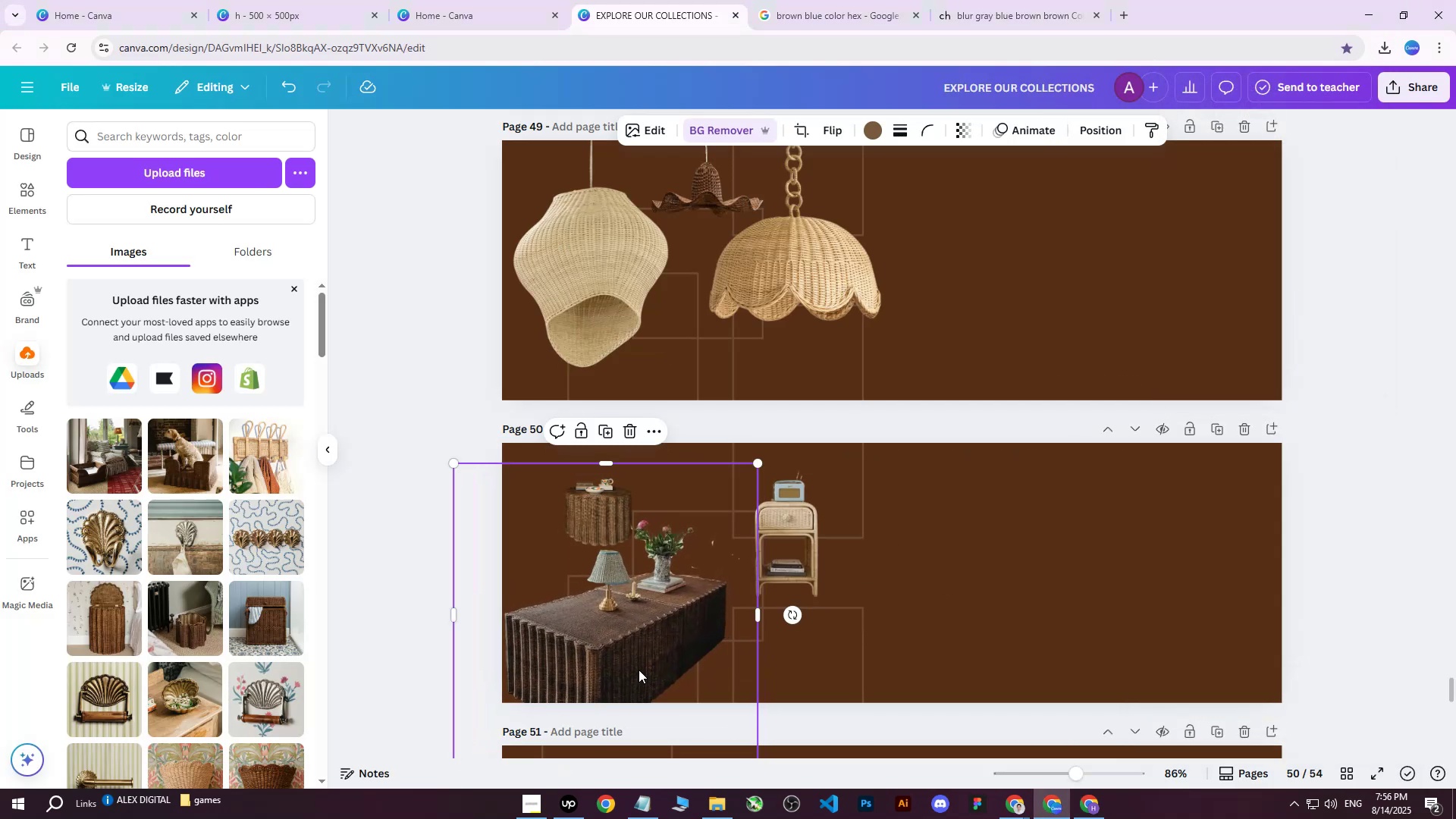 
left_click_drag(start_coordinate=[665, 643], to_coordinate=[673, 635])
 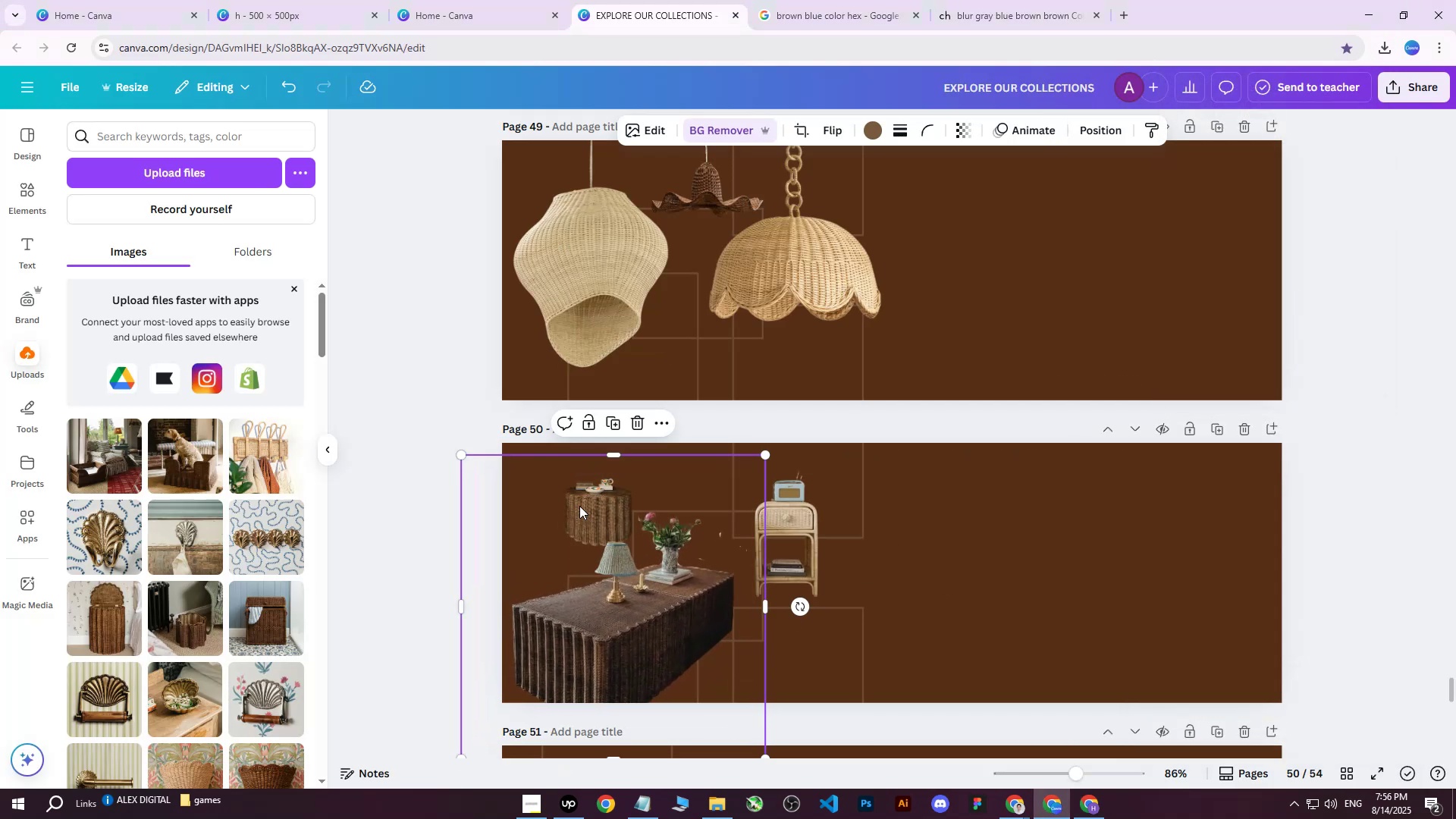 
left_click([580, 504])
 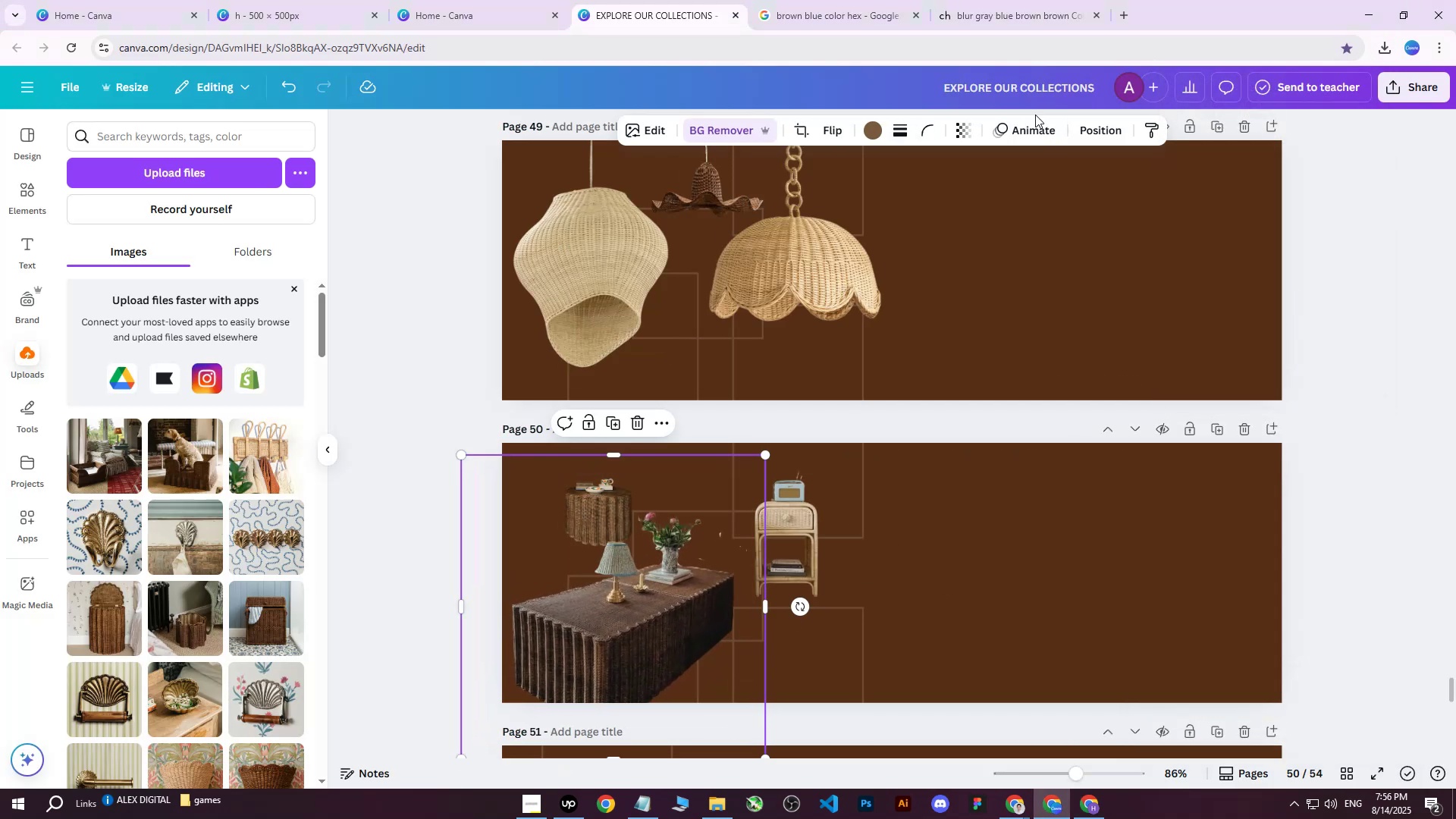 
left_click([1104, 128])
 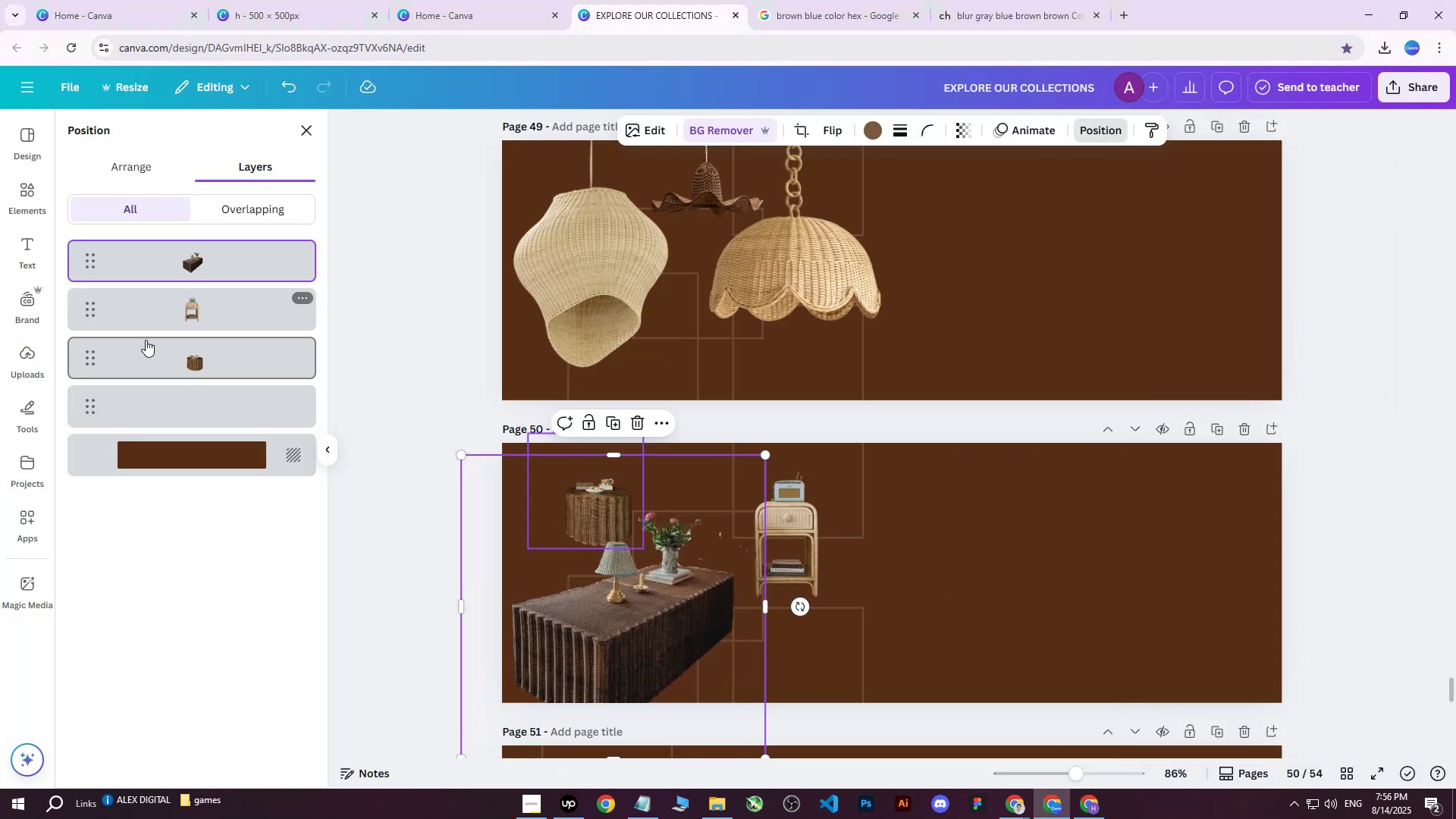 
left_click([170, 354])
 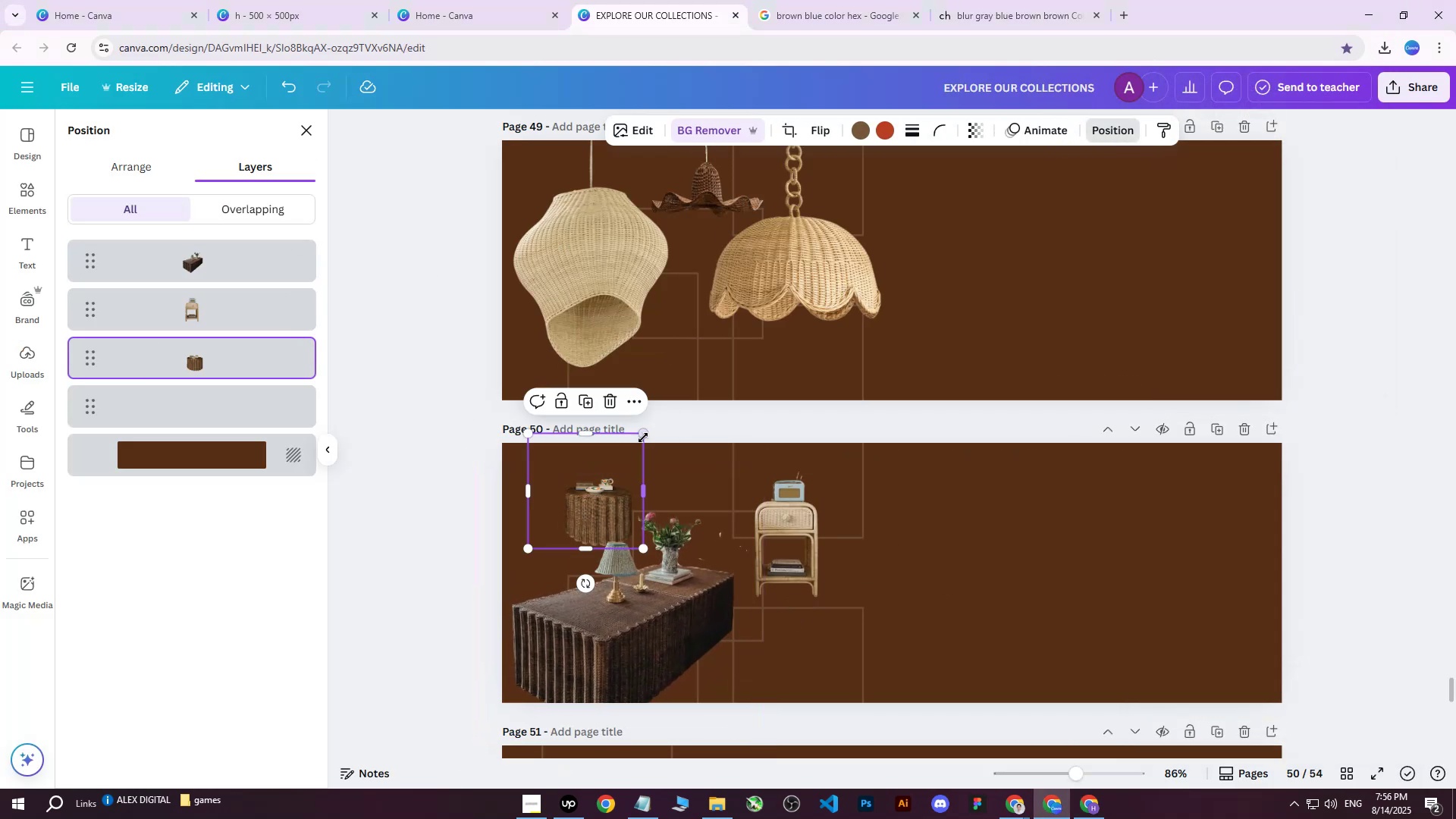 
left_click_drag(start_coordinate=[644, 435], to_coordinate=[626, 437])
 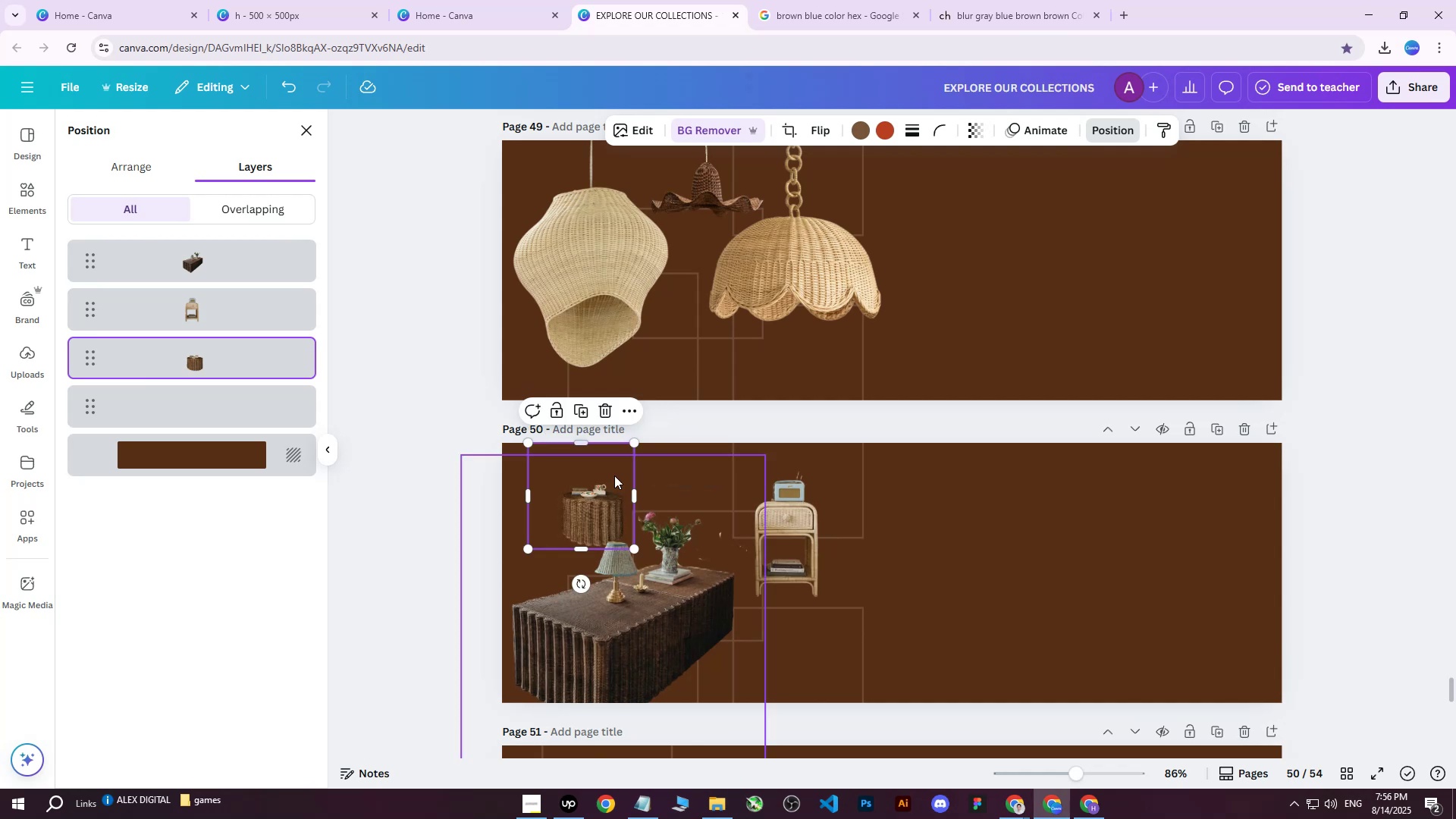 
left_click_drag(start_coordinate=[612, 485], to_coordinate=[604, 468])
 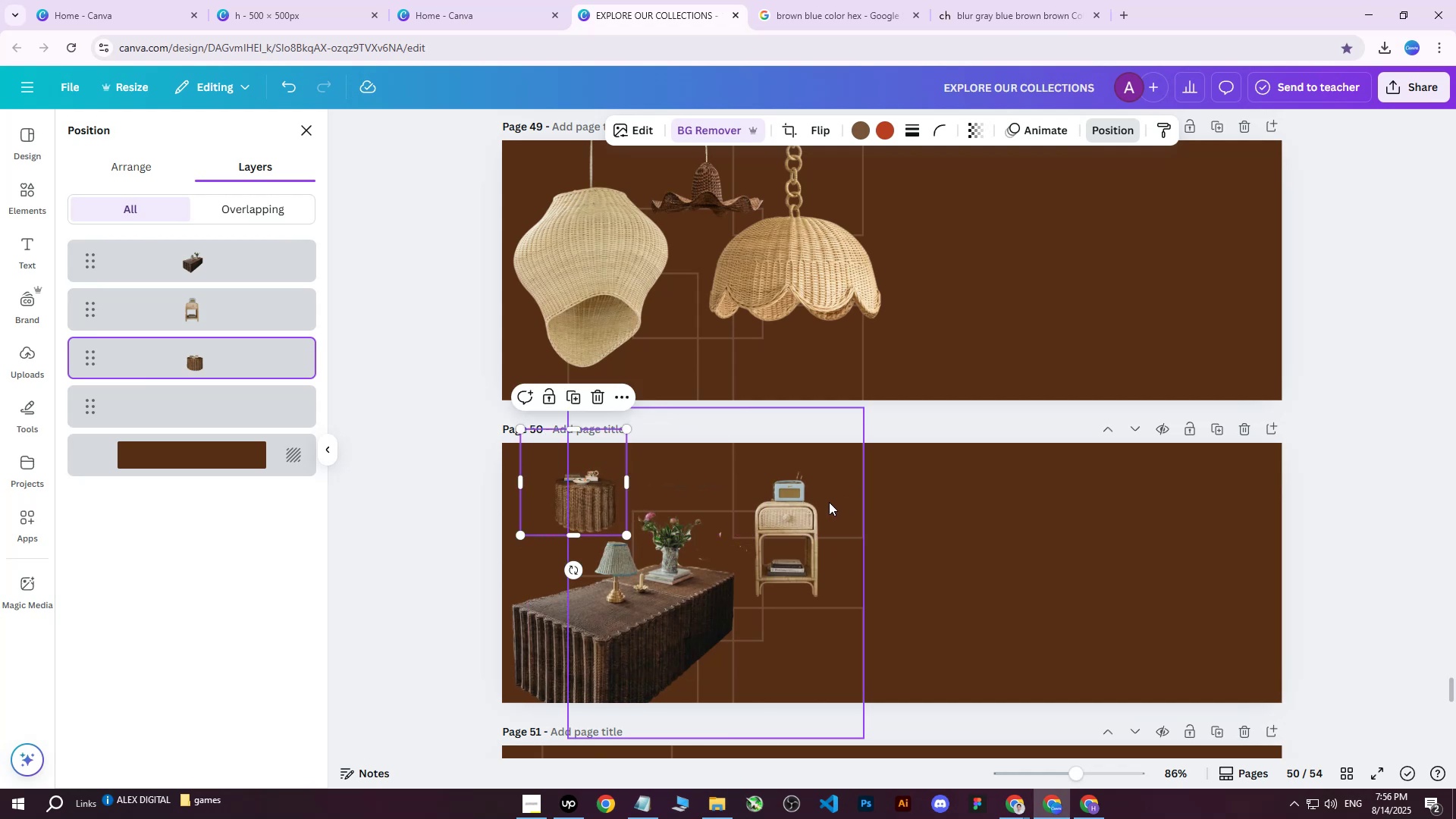 
left_click([802, 507])
 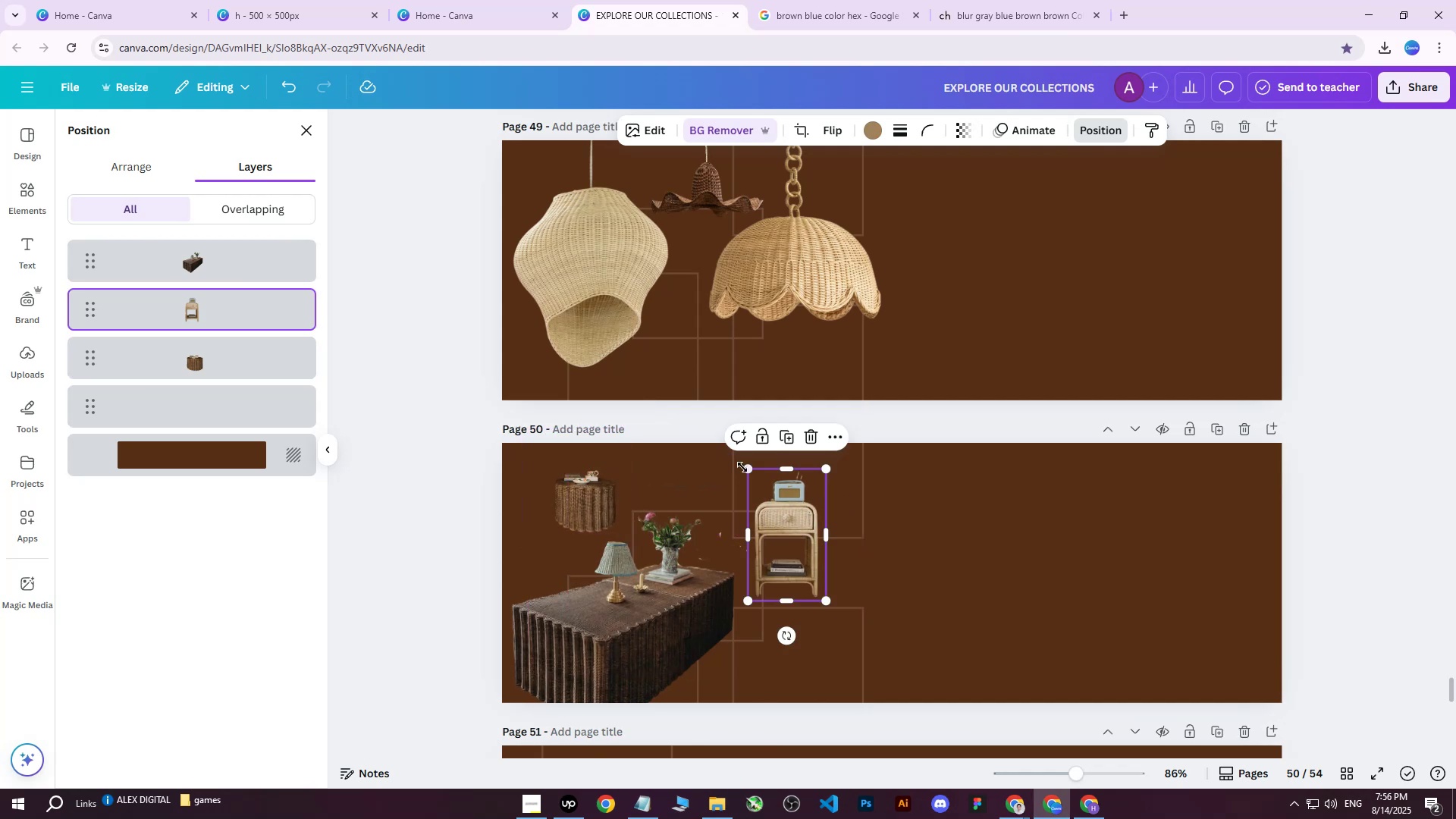 
left_click_drag(start_coordinate=[745, 467], to_coordinate=[742, 461])
 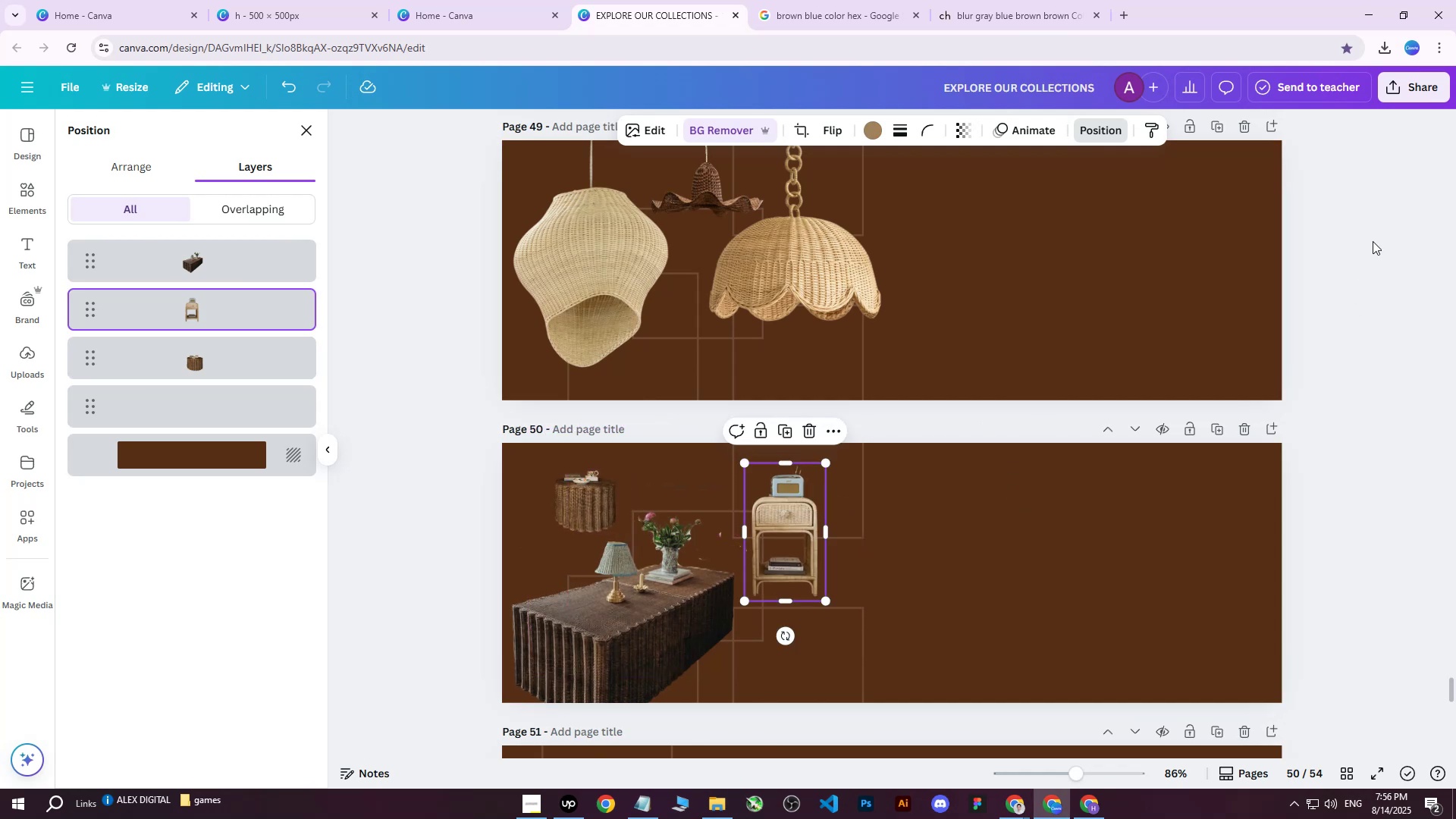 
left_click([1392, 77])
 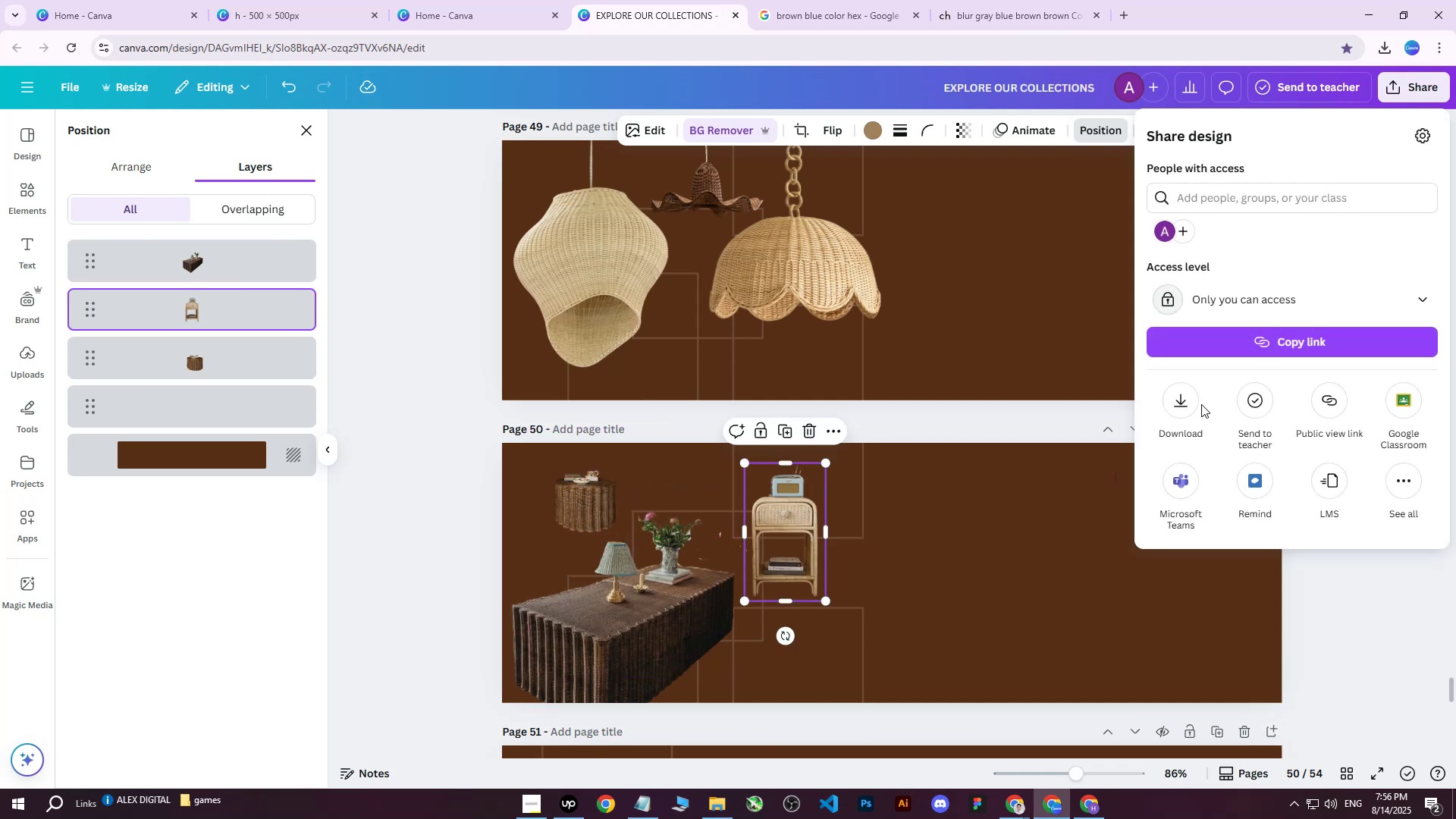 
double_click([1196, 414])
 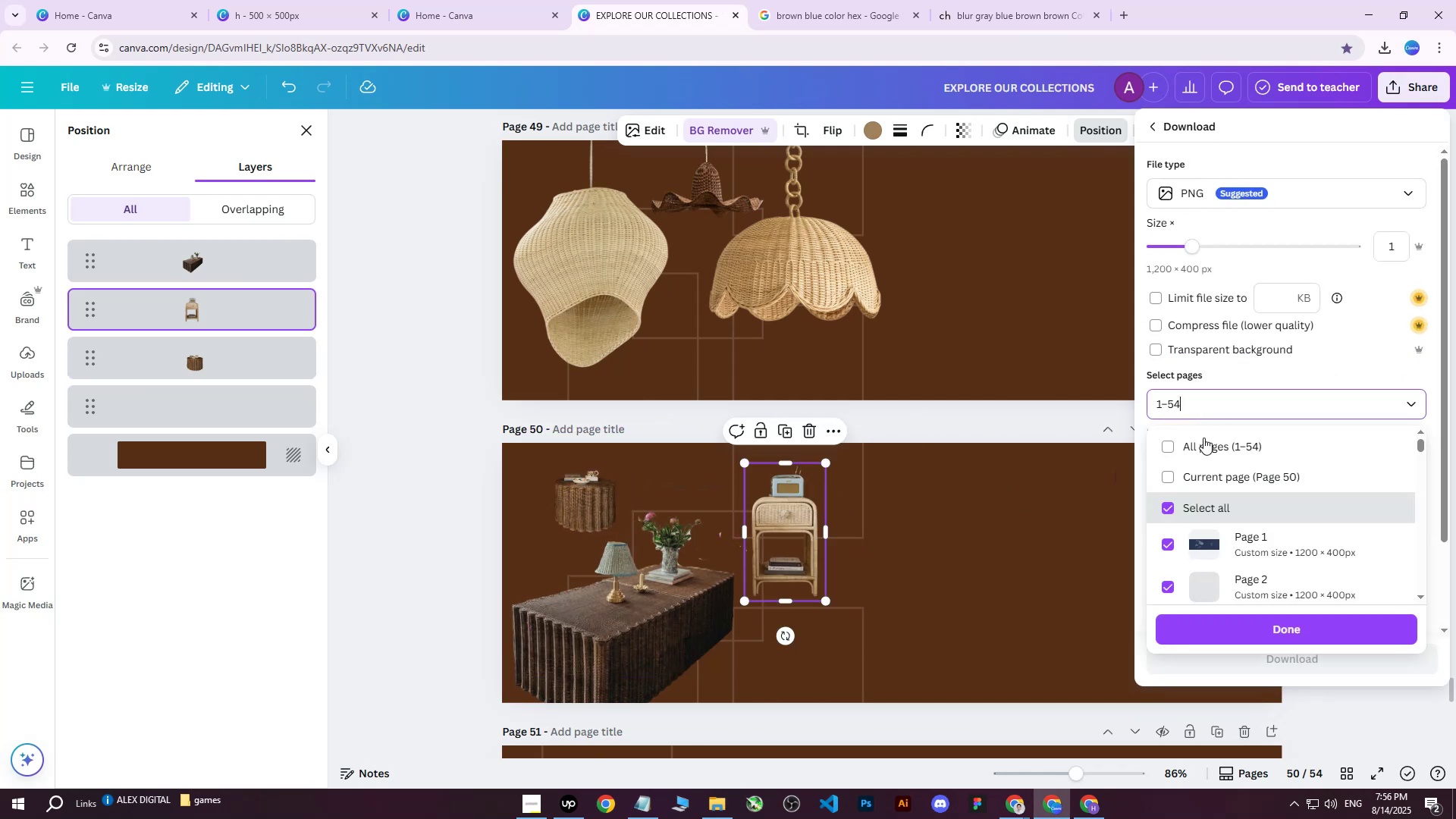 
triple_click([1203, 443])
 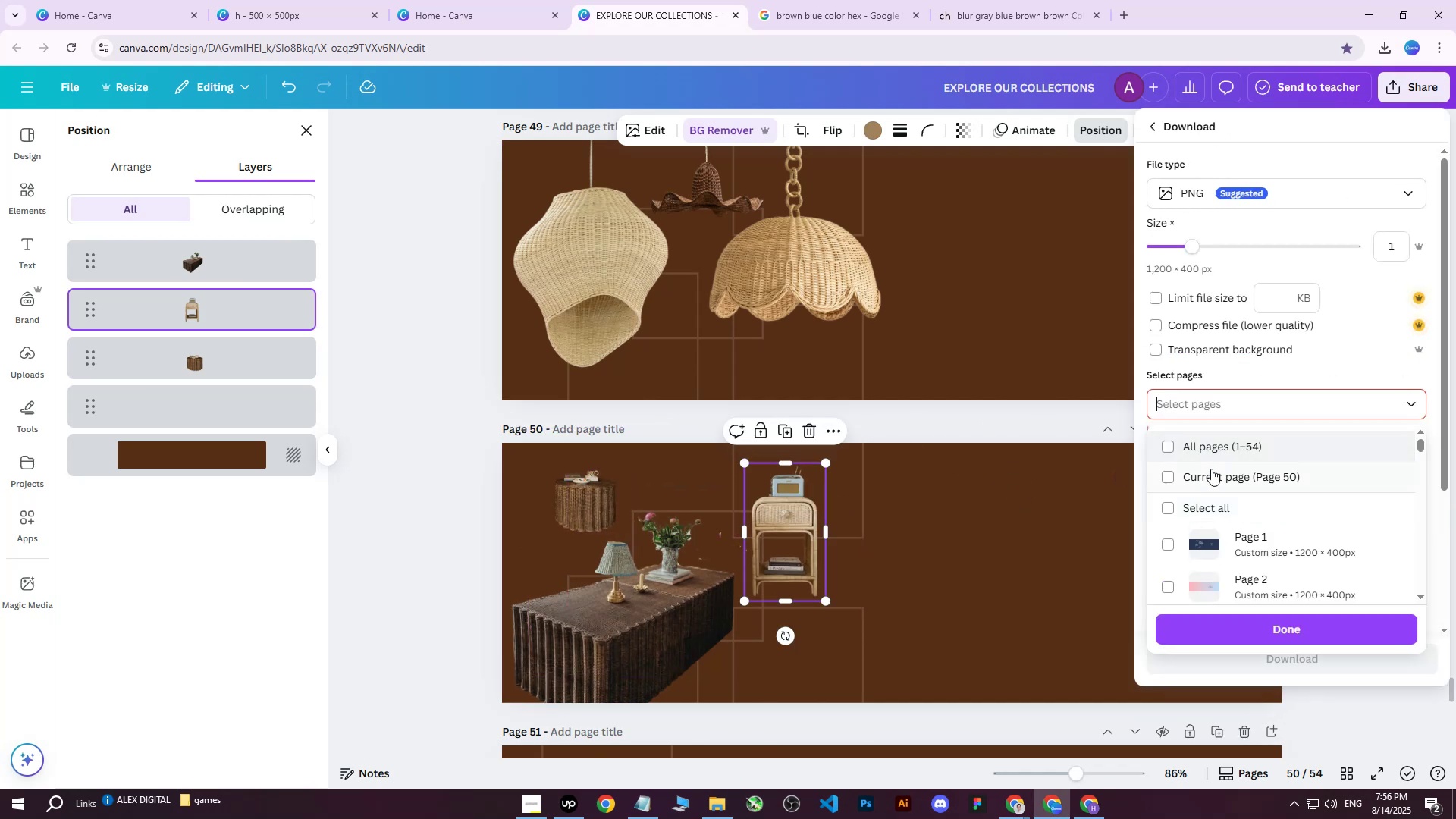 
triple_click([1211, 472])
 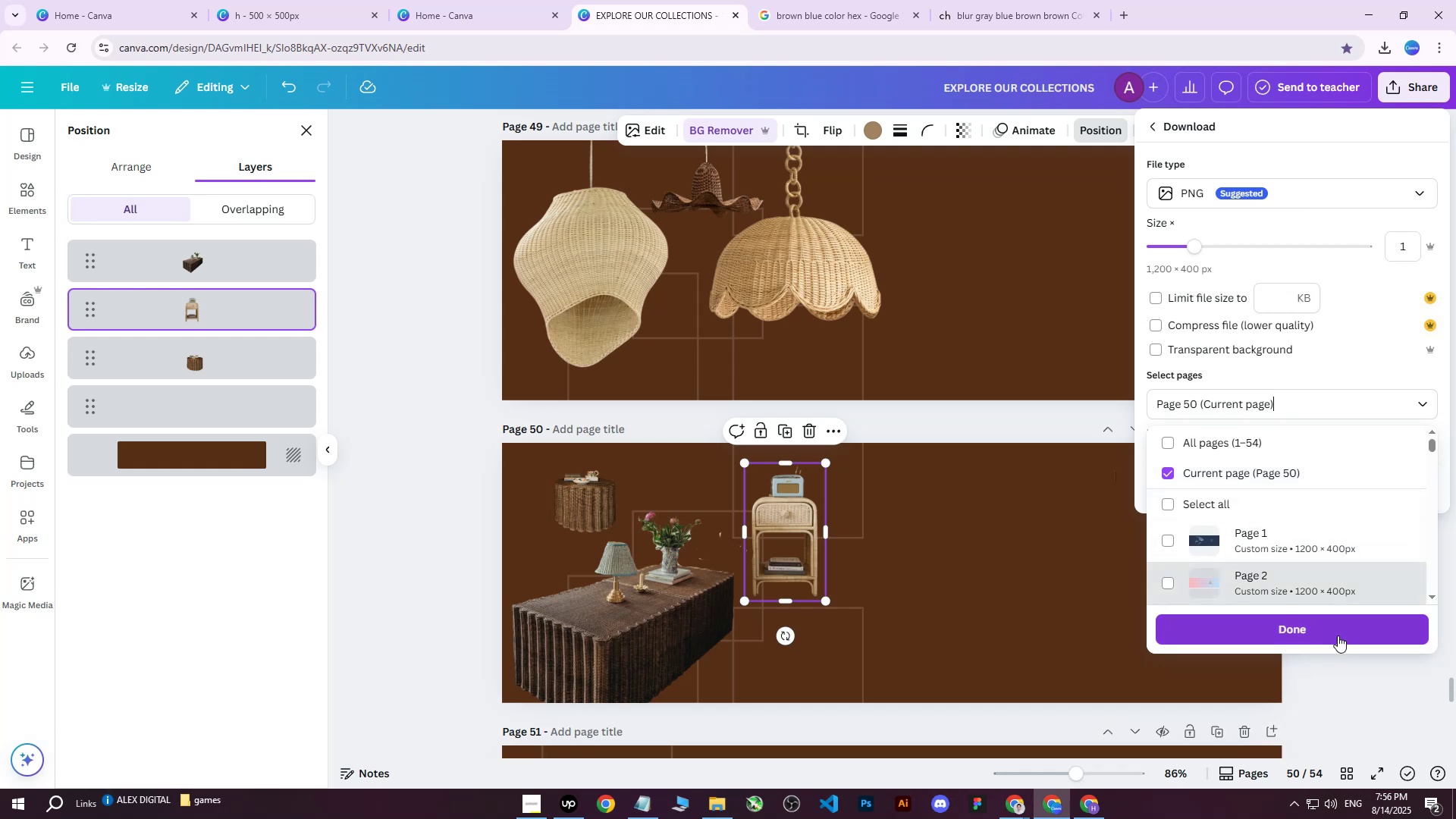 
triple_click([1335, 636])
 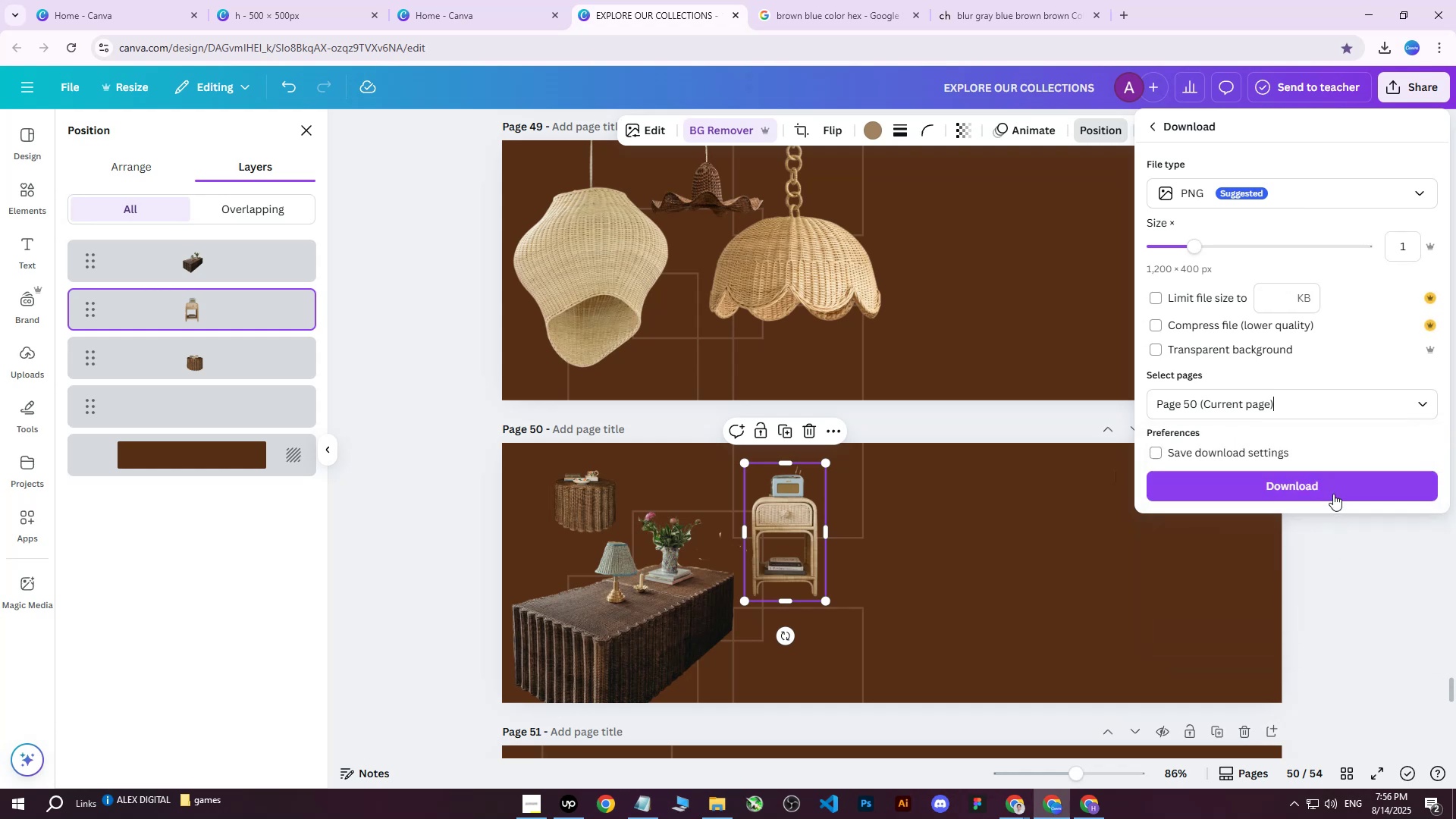 
left_click([1329, 480])
 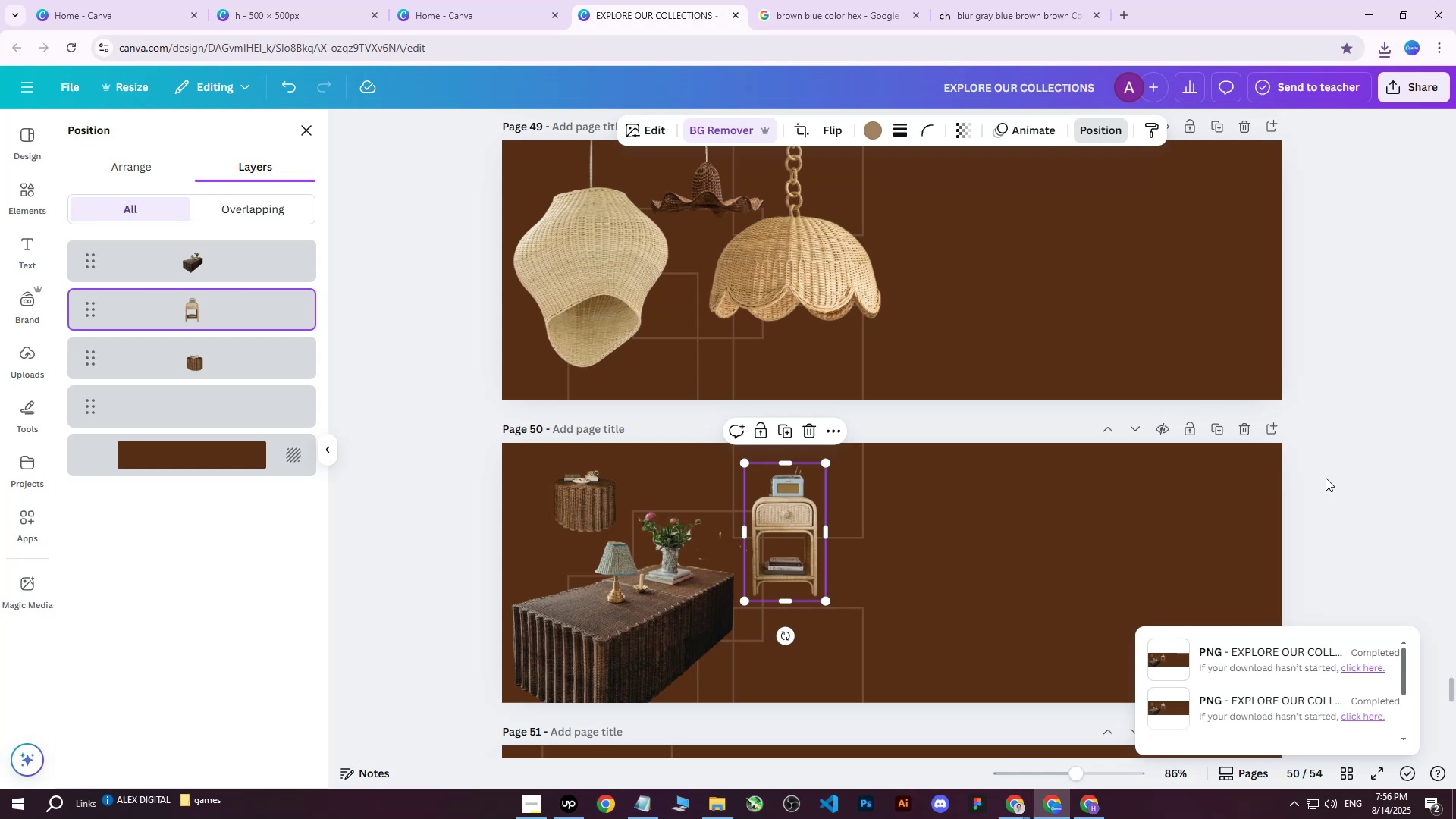 
wait(34.86)
 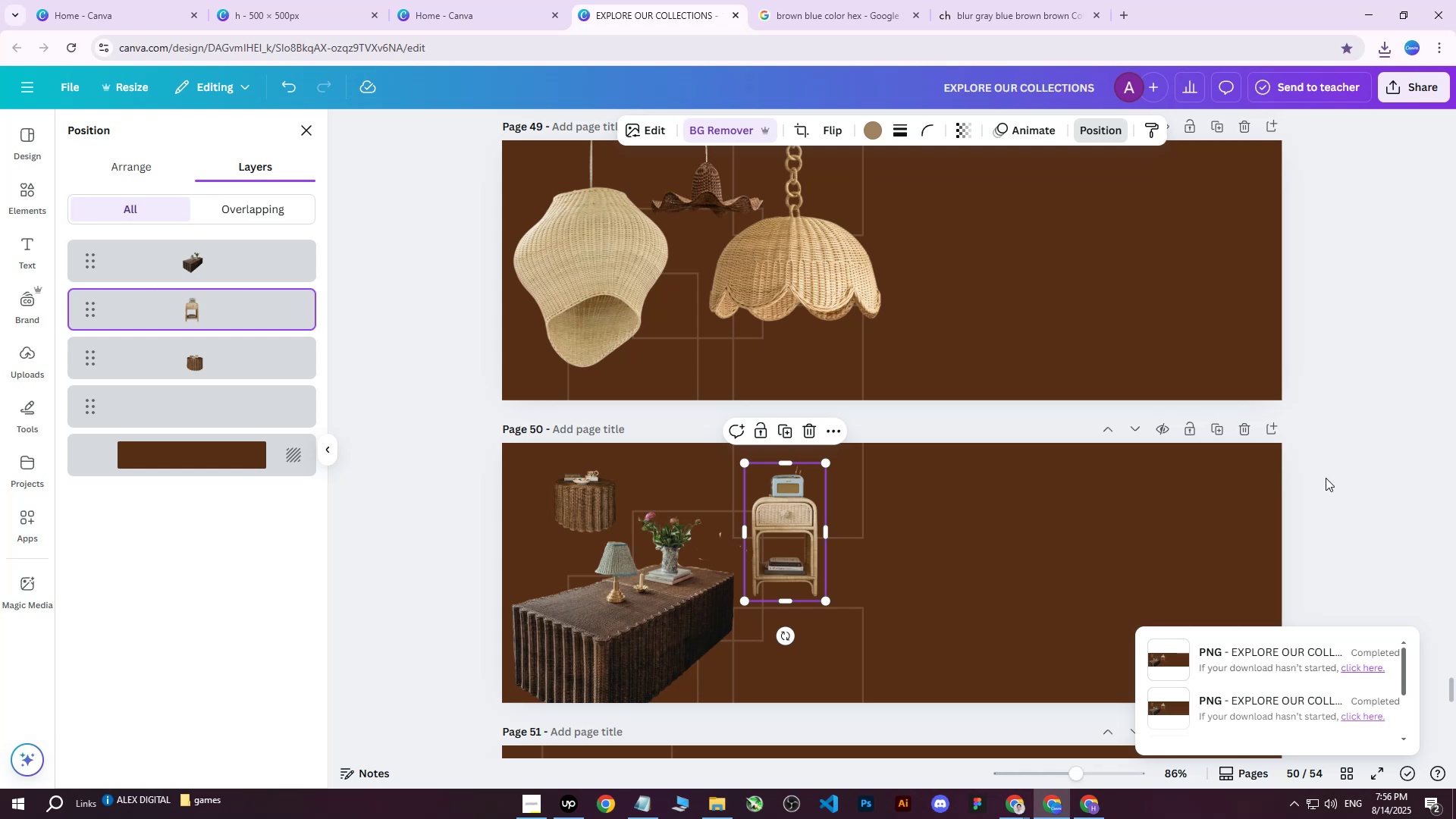 
left_click([1096, 814])
 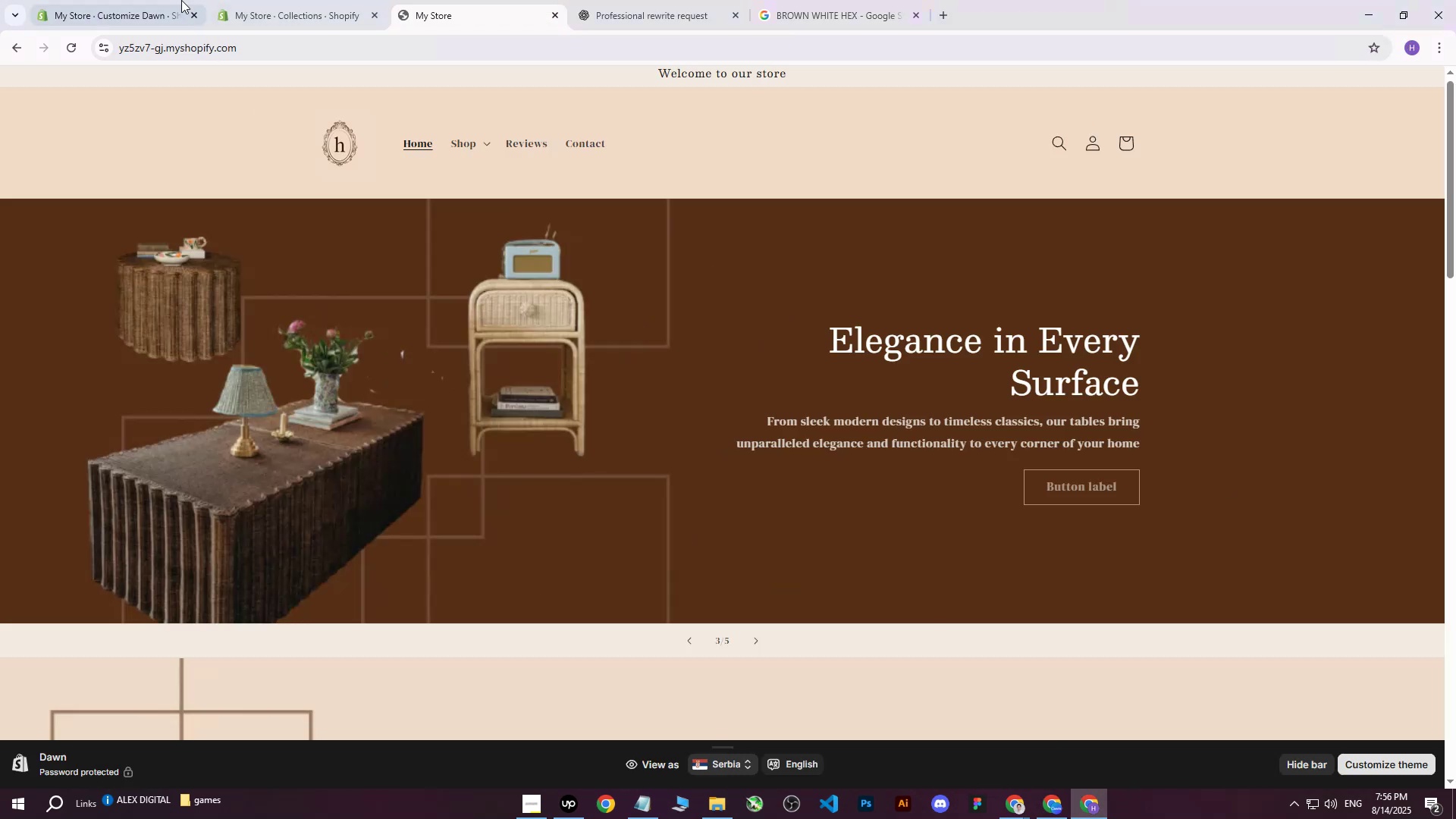 
left_click([130, 0])
 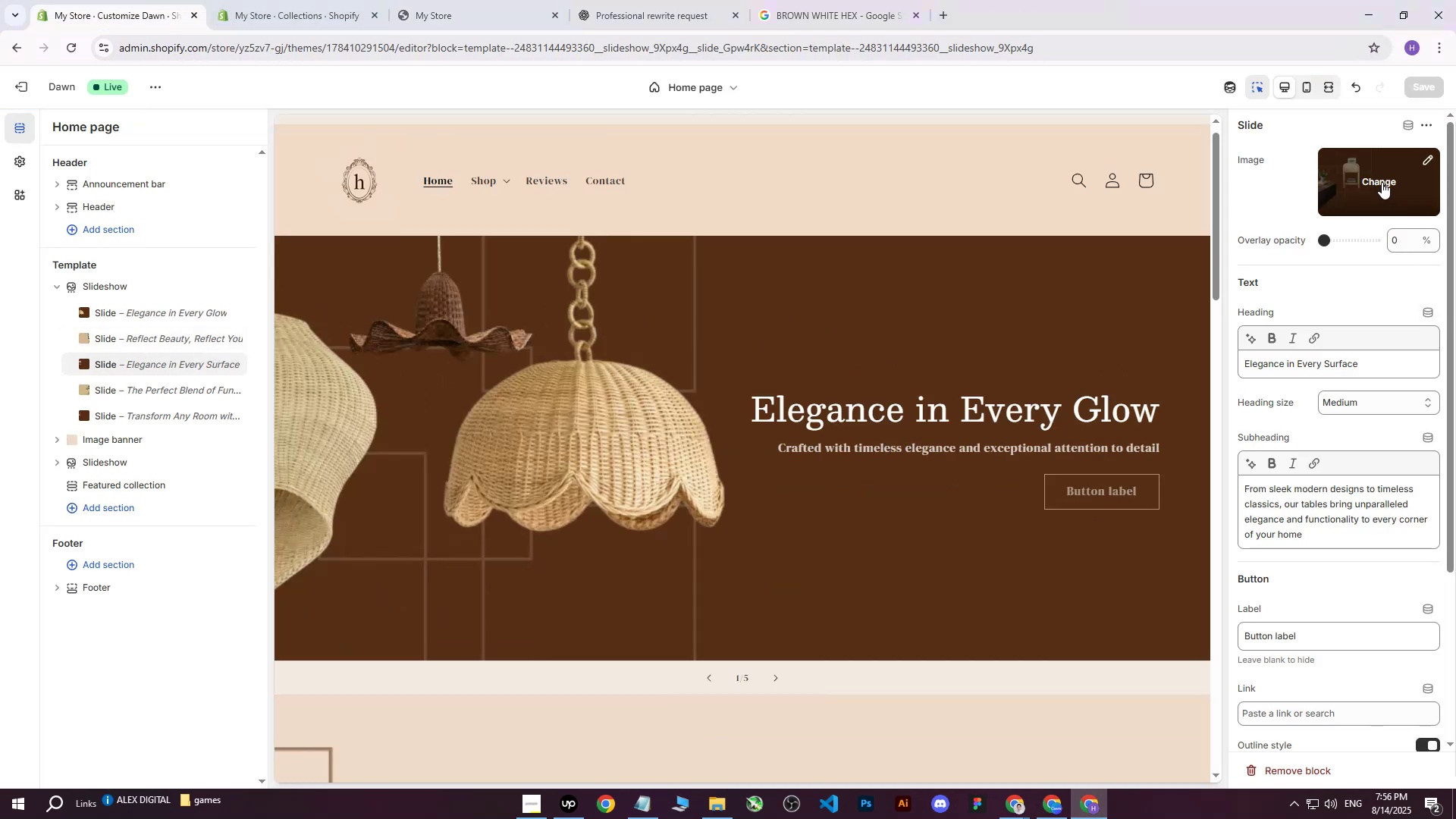 
left_click([1382, 182])
 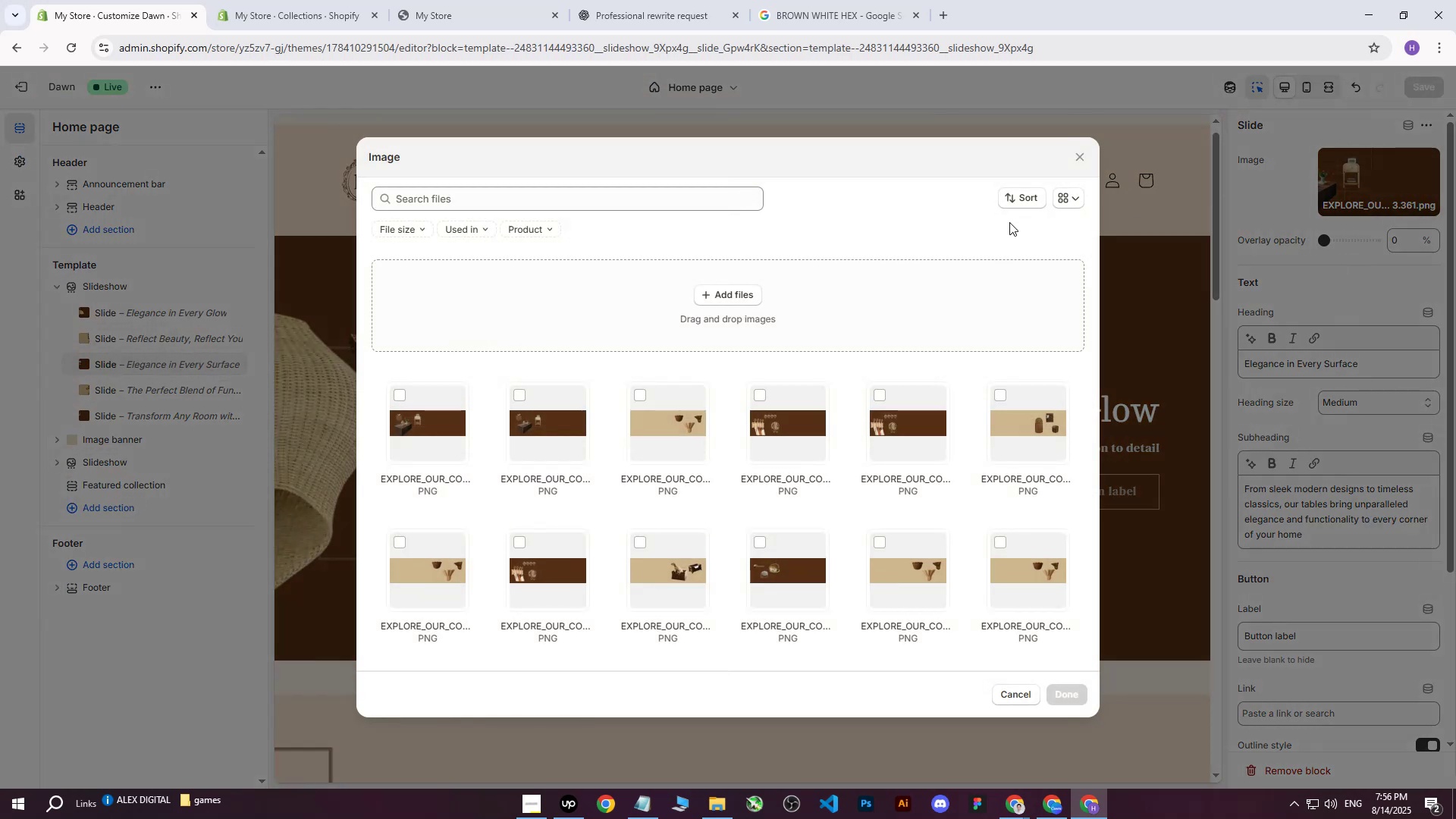 
left_click([737, 290])
 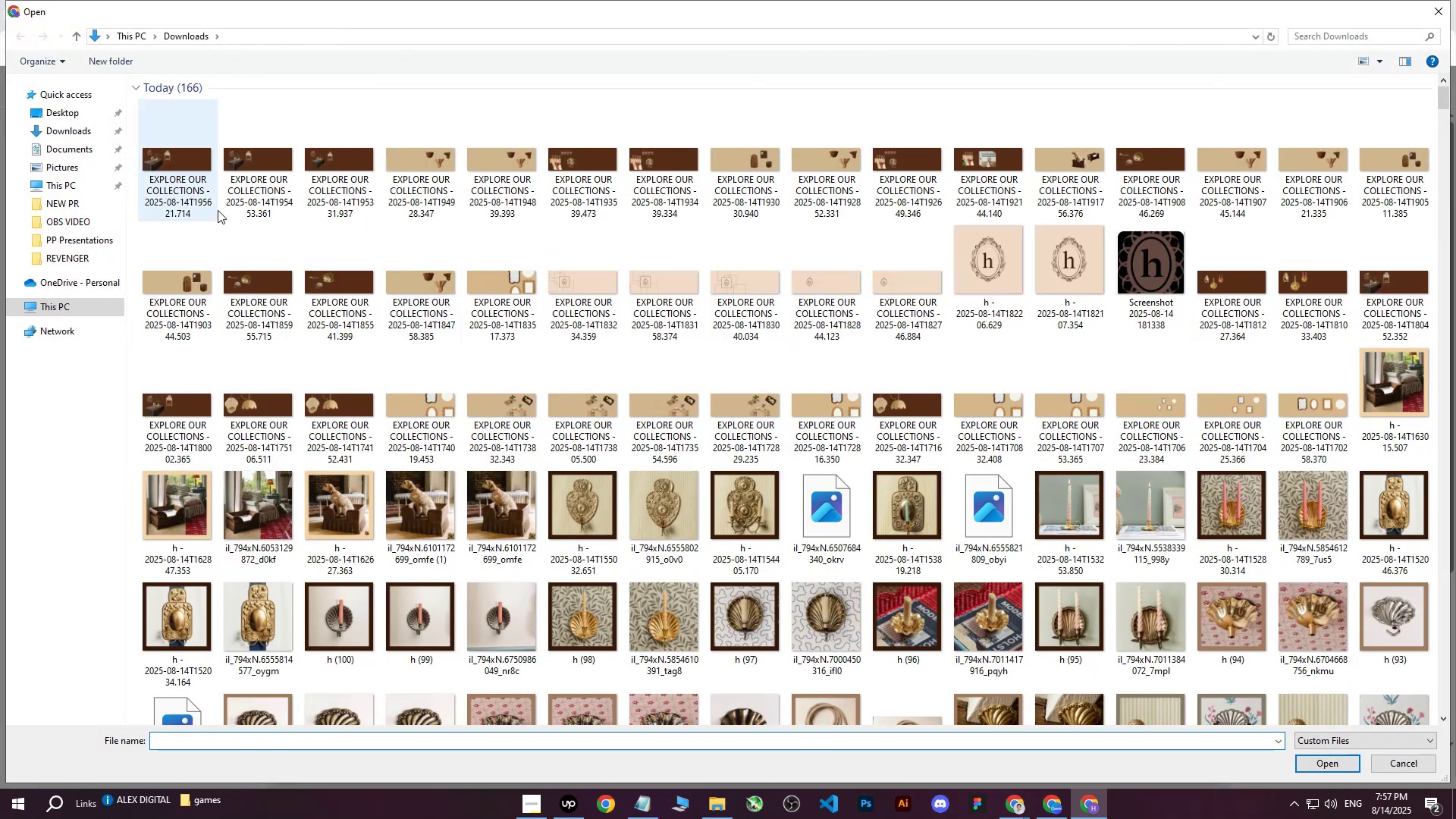 
left_click([192, 178])
 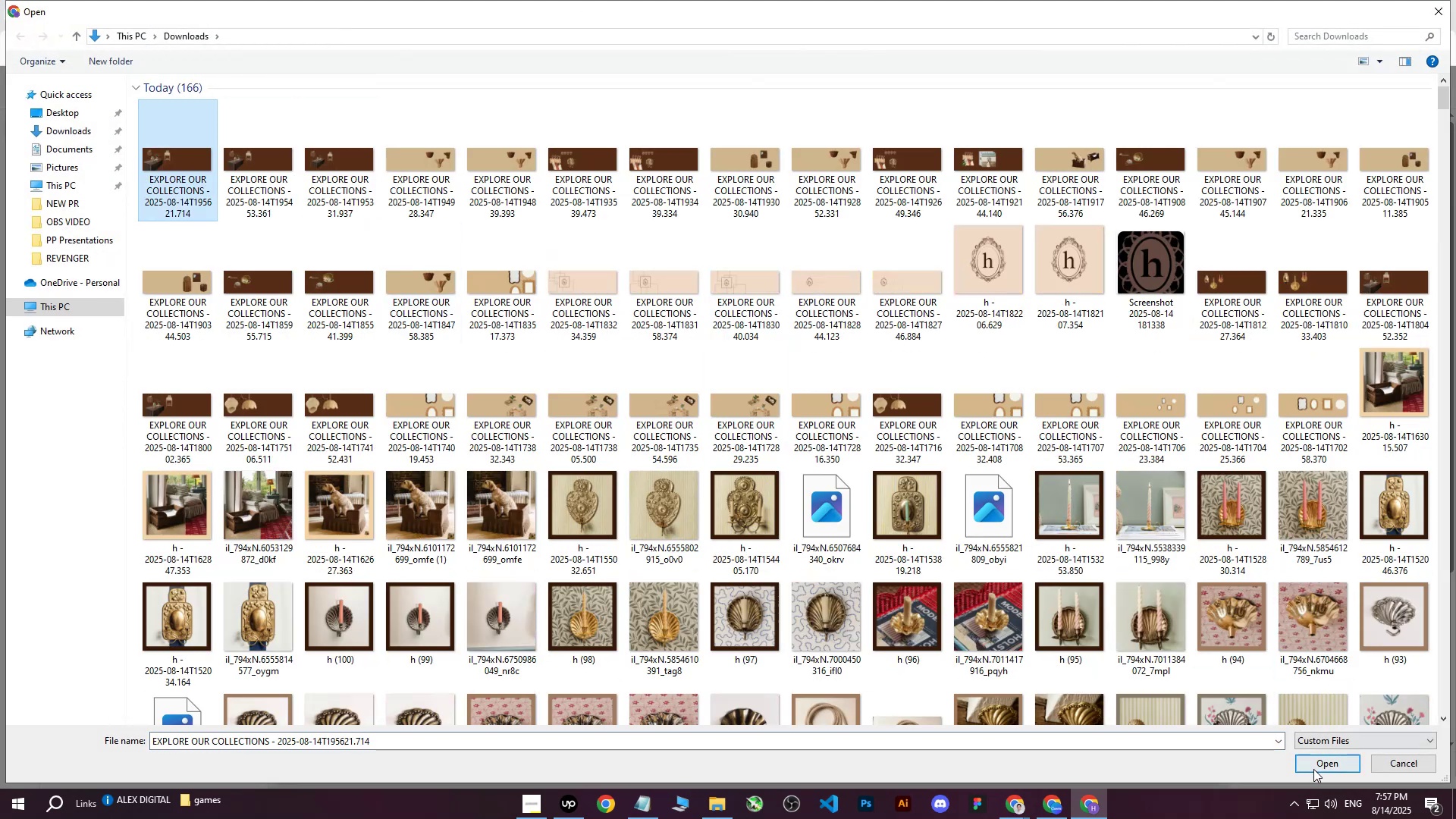 
left_click([1314, 767])
 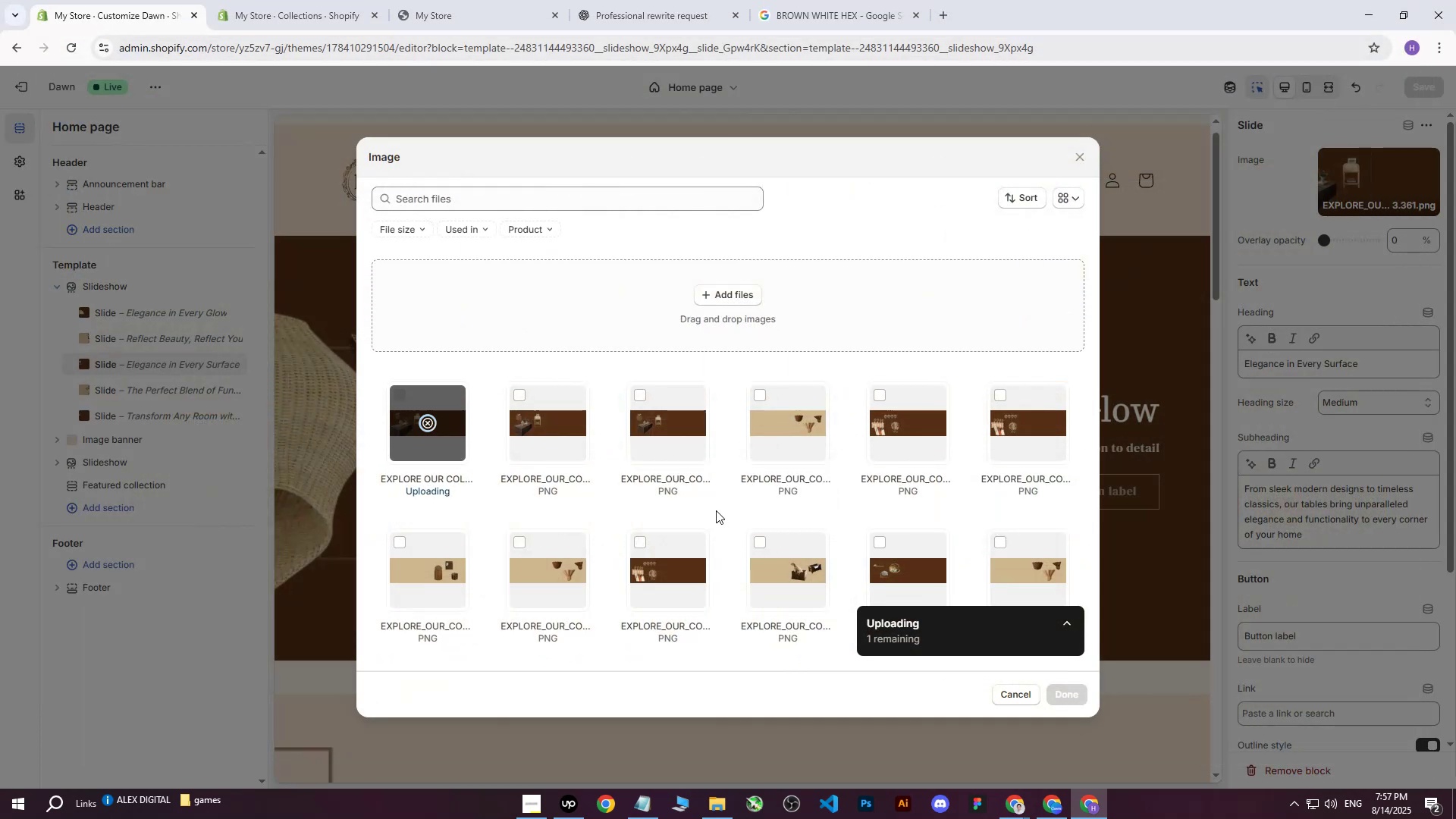 
mouse_move([737, 511])
 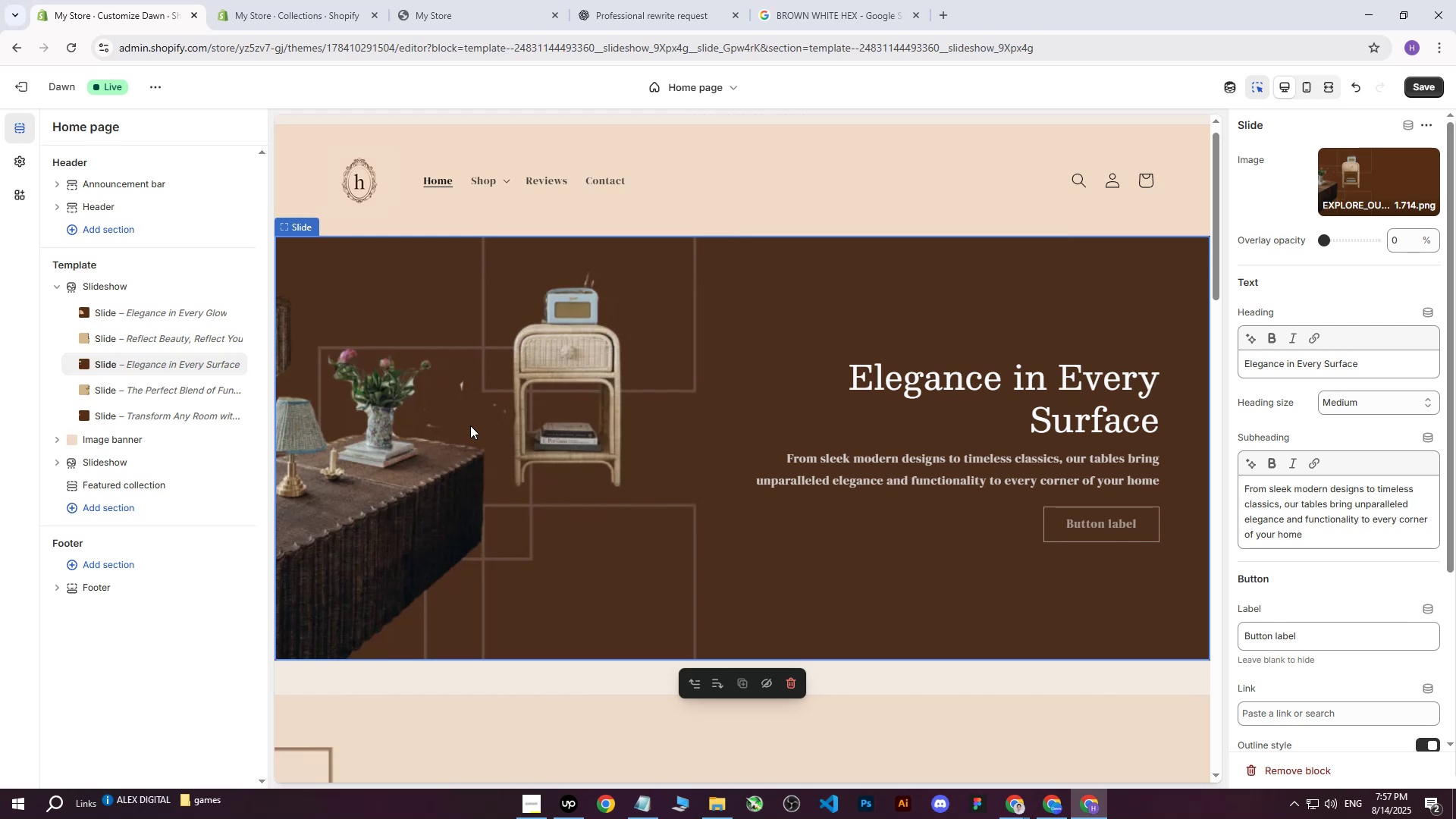 
wait(28.21)
 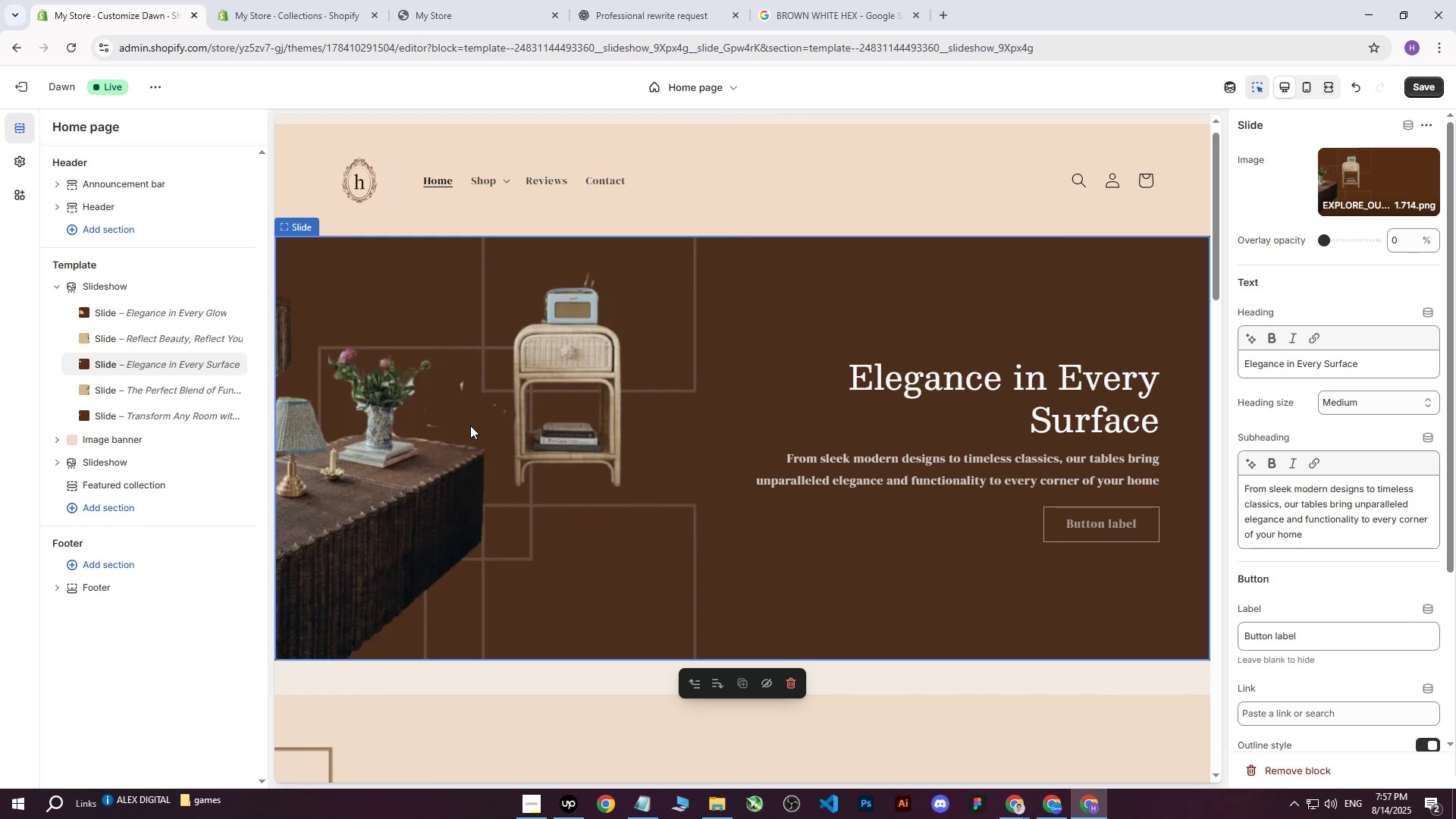 
left_click([1423, 85])
 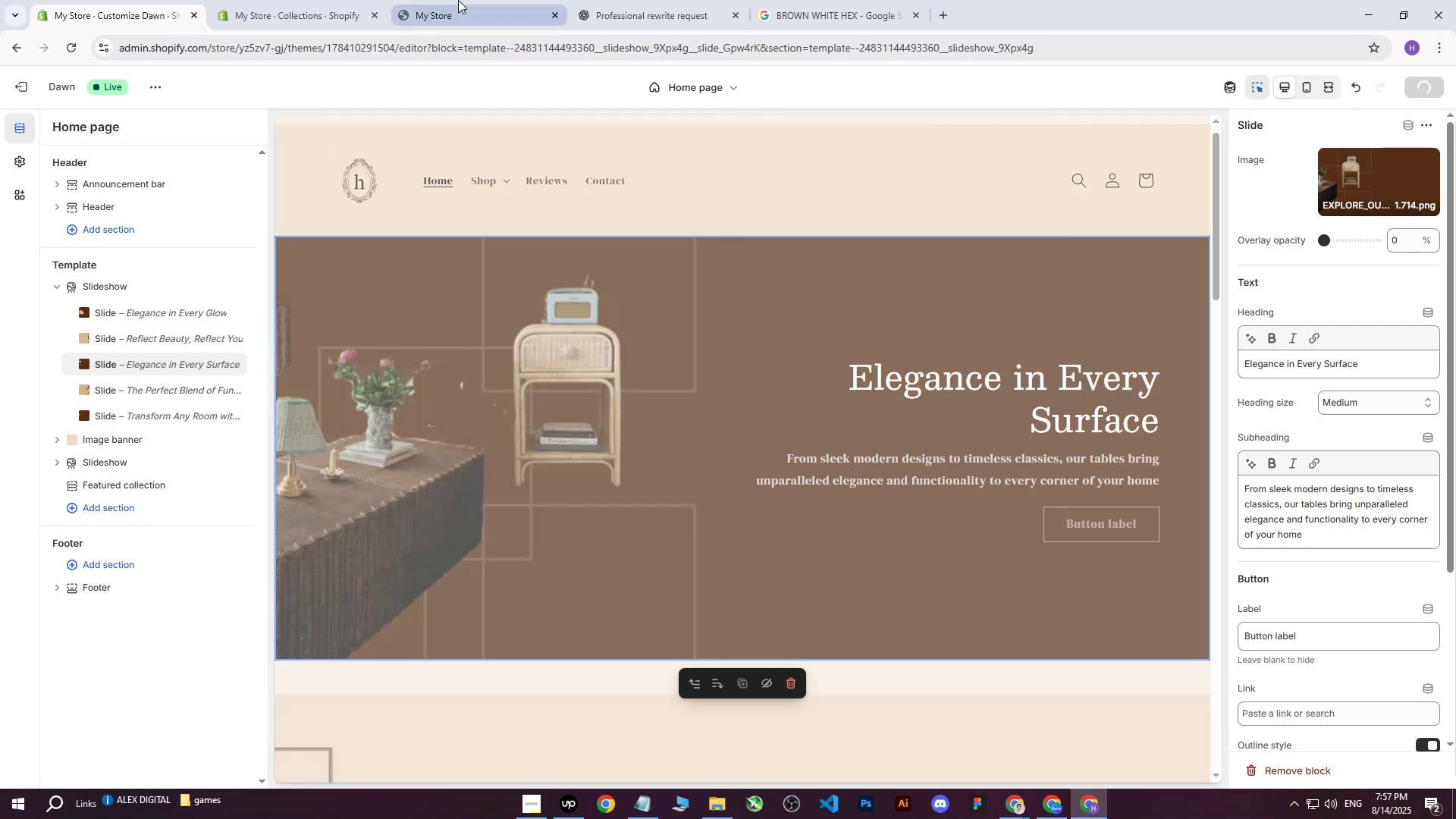 
left_click([458, 0])
 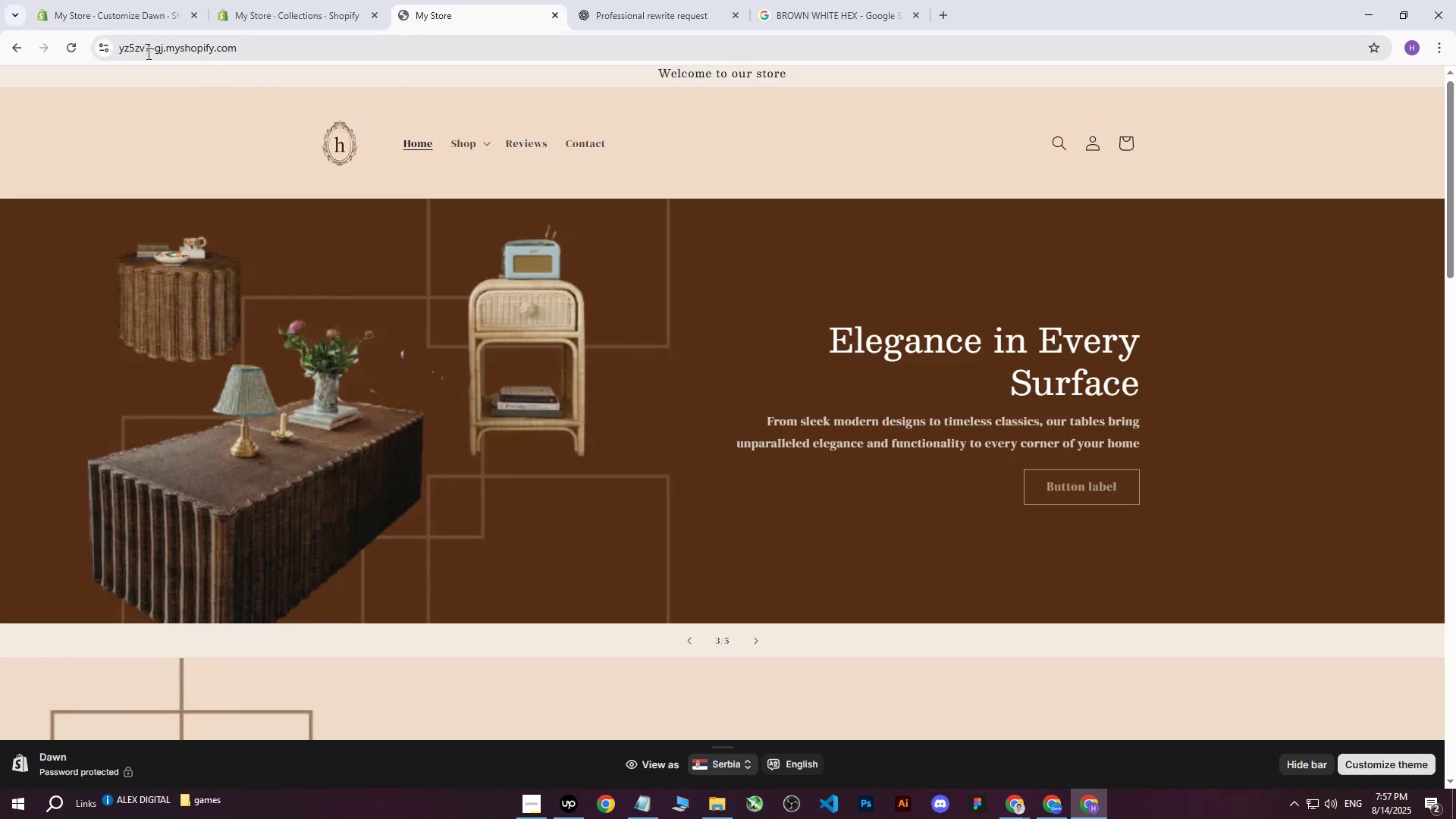 
left_click([66, 42])
 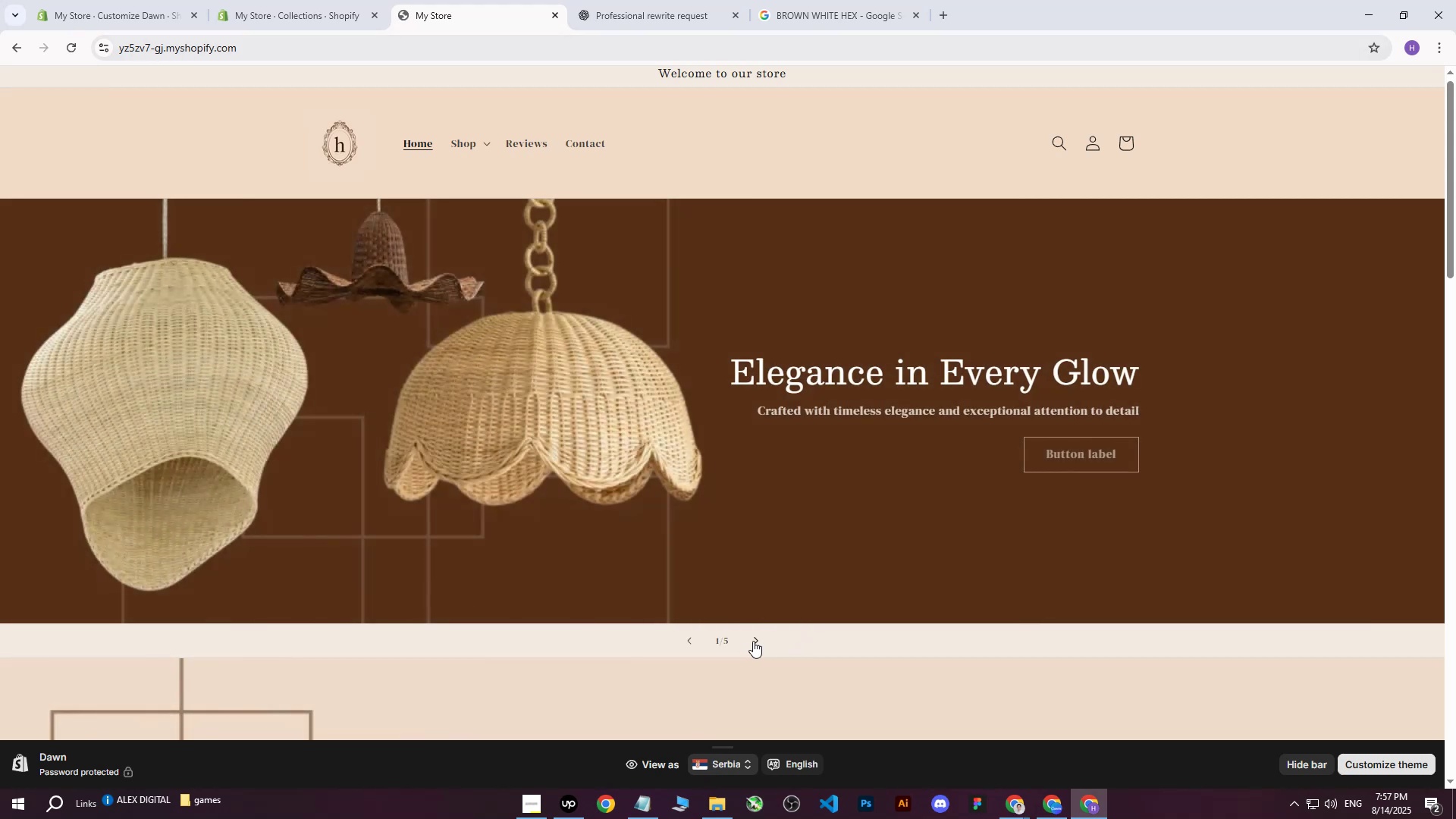 
left_click([168, 0])
 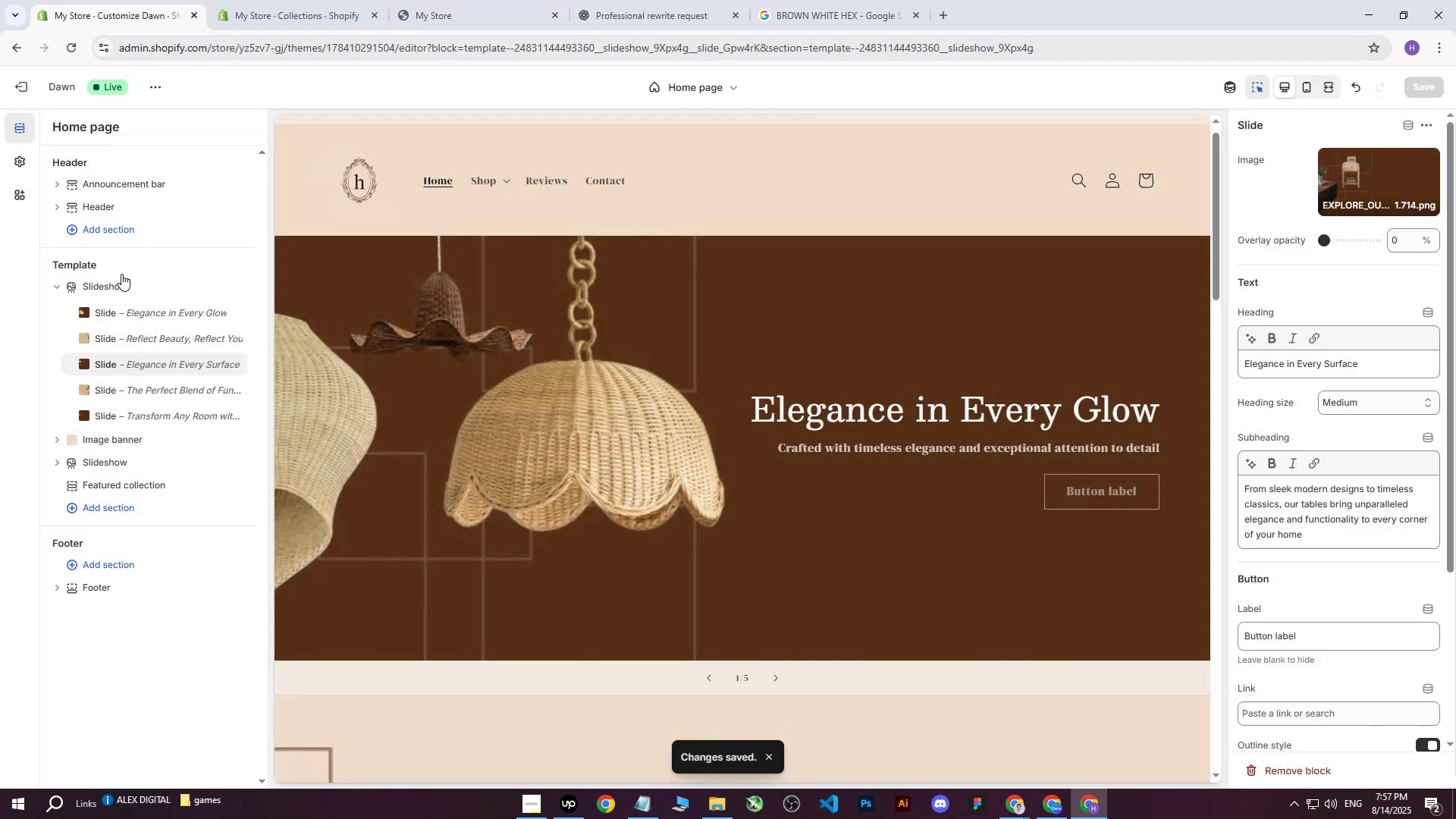 
left_click([118, 279])
 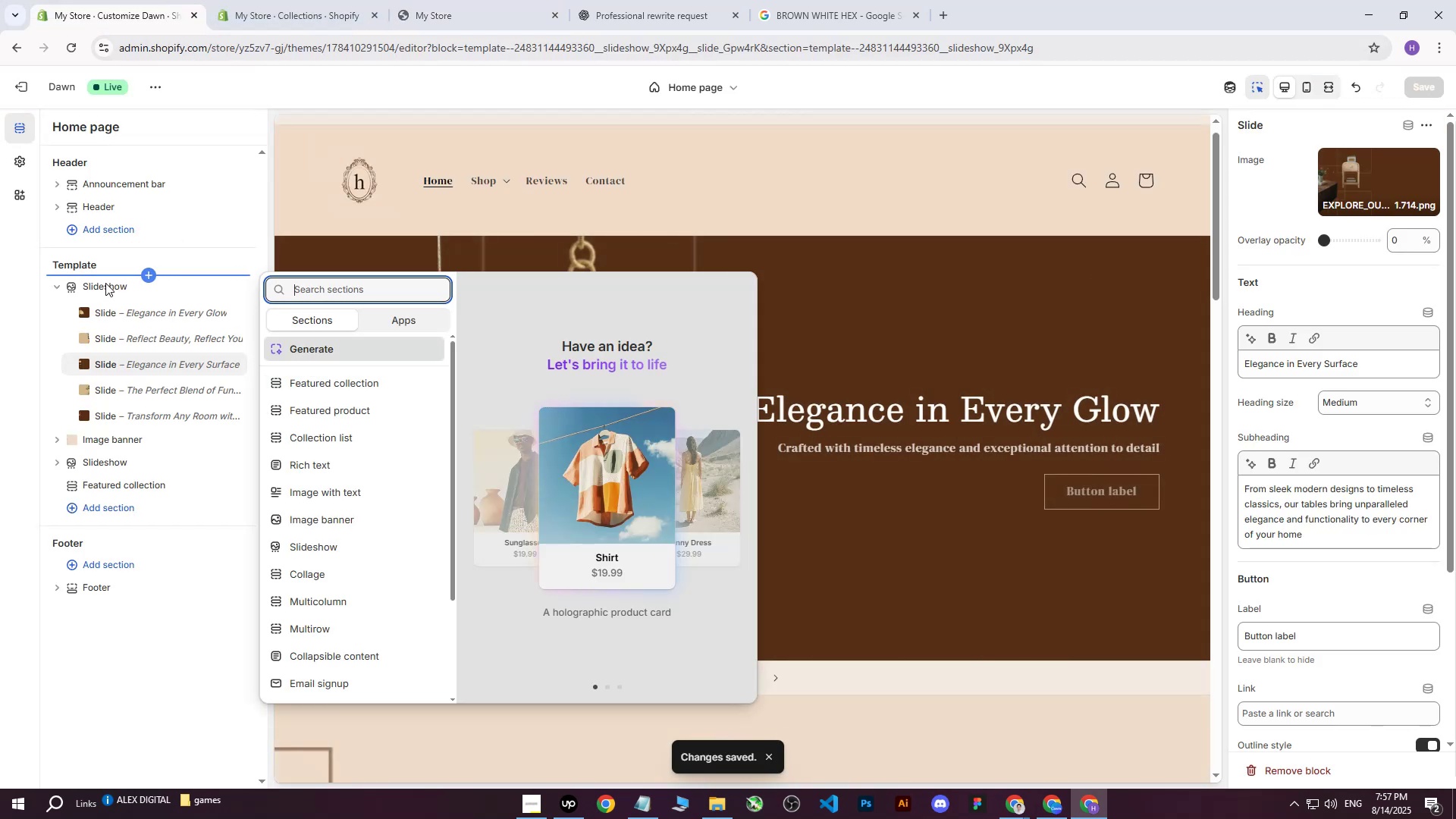 
double_click([105, 287])
 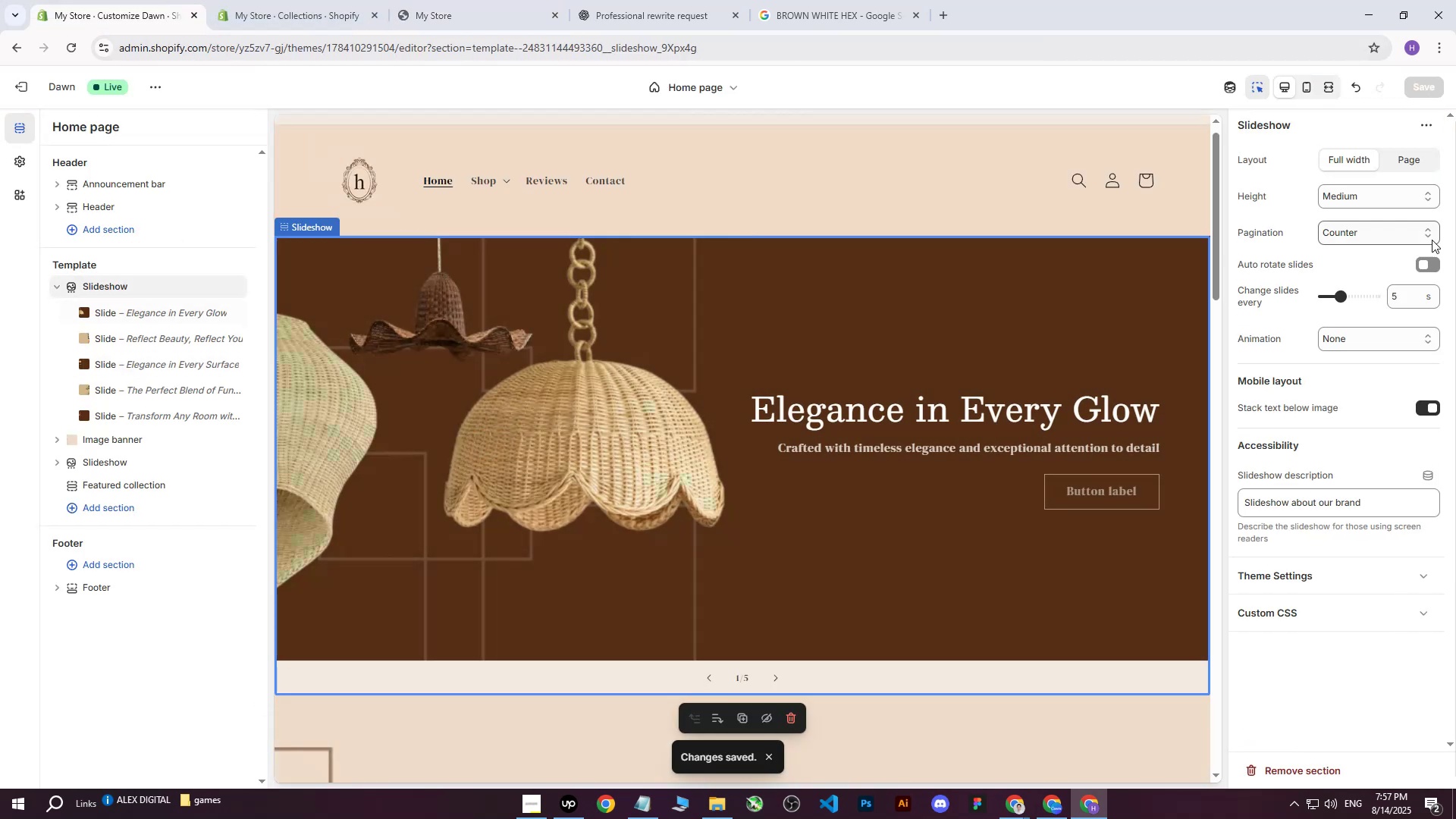 
left_click_drag(start_coordinate=[1337, 297], to_coordinate=[1260, 313])
 